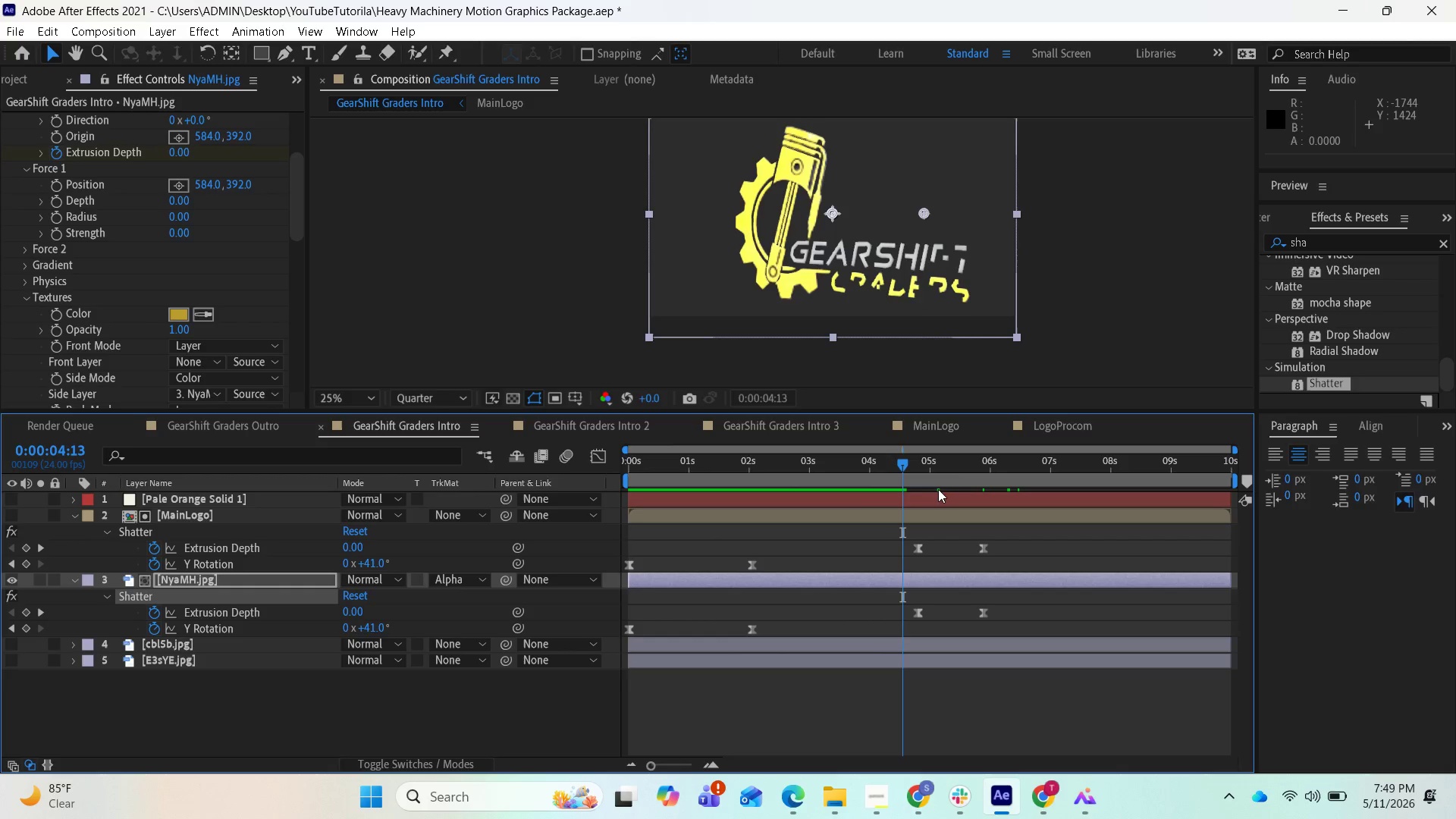 
left_click_drag(start_coordinate=[908, 461], to_coordinate=[1046, 495])
 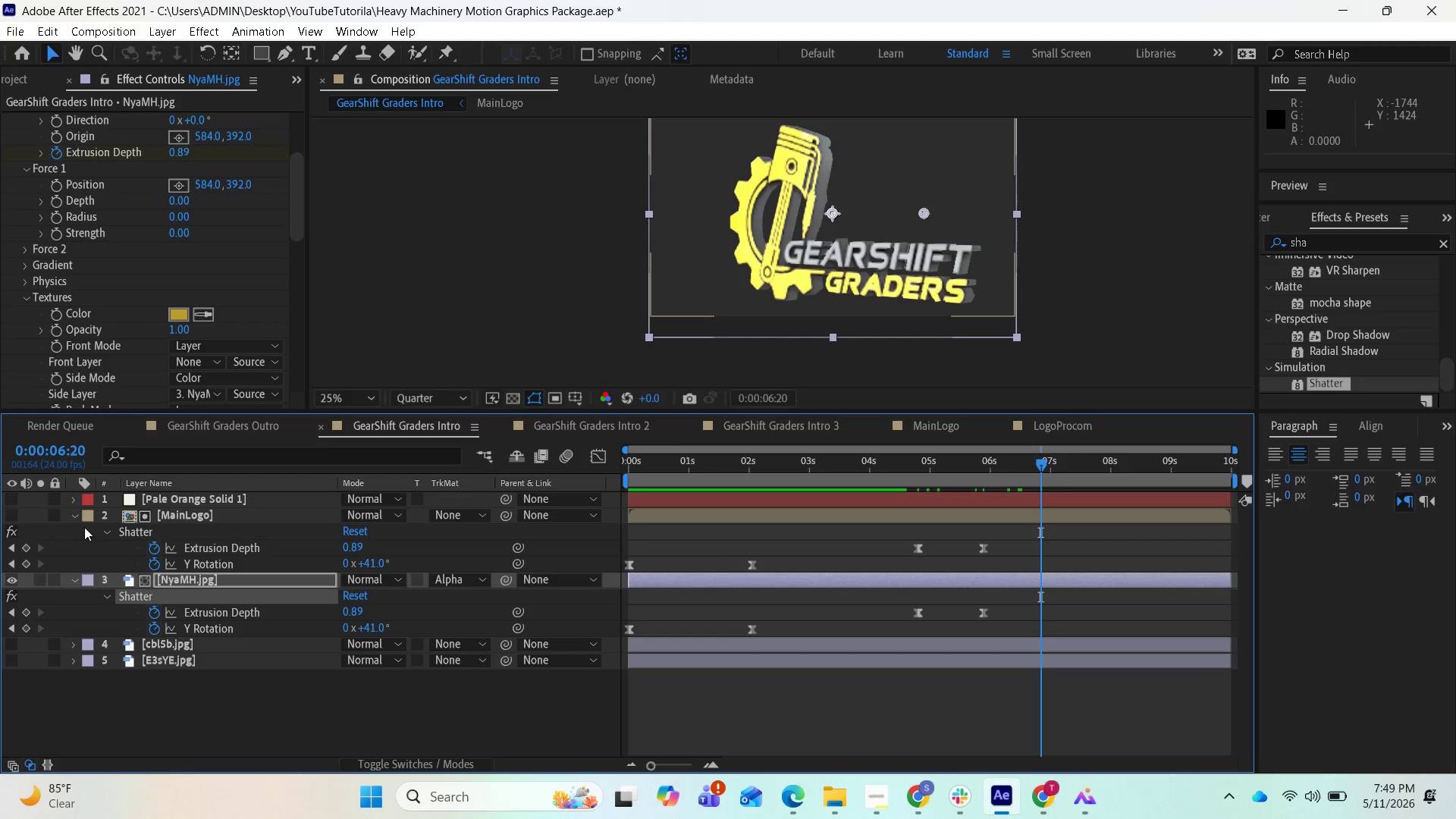 
wait(15.3)
 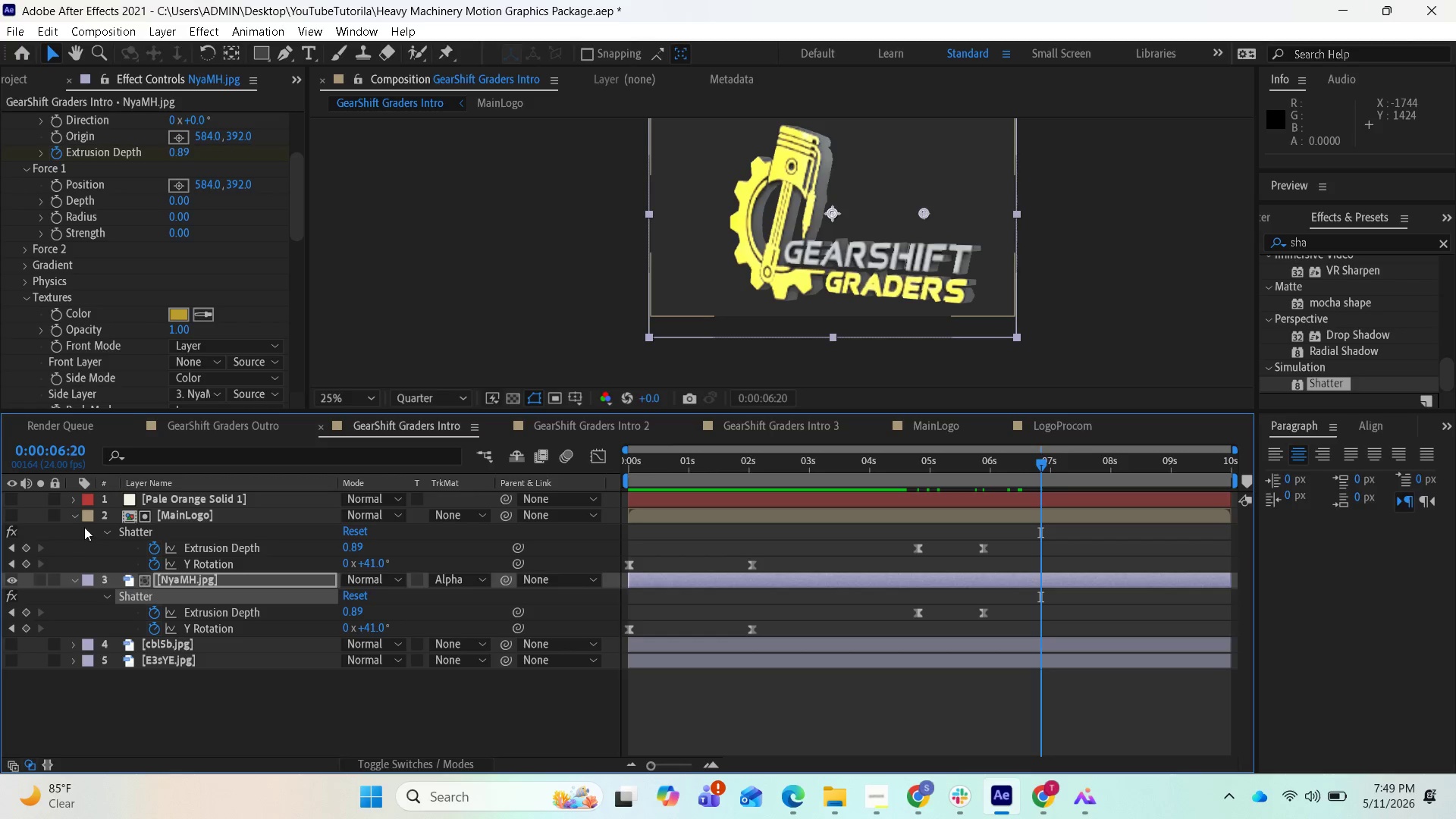 
left_click([76, 516])
 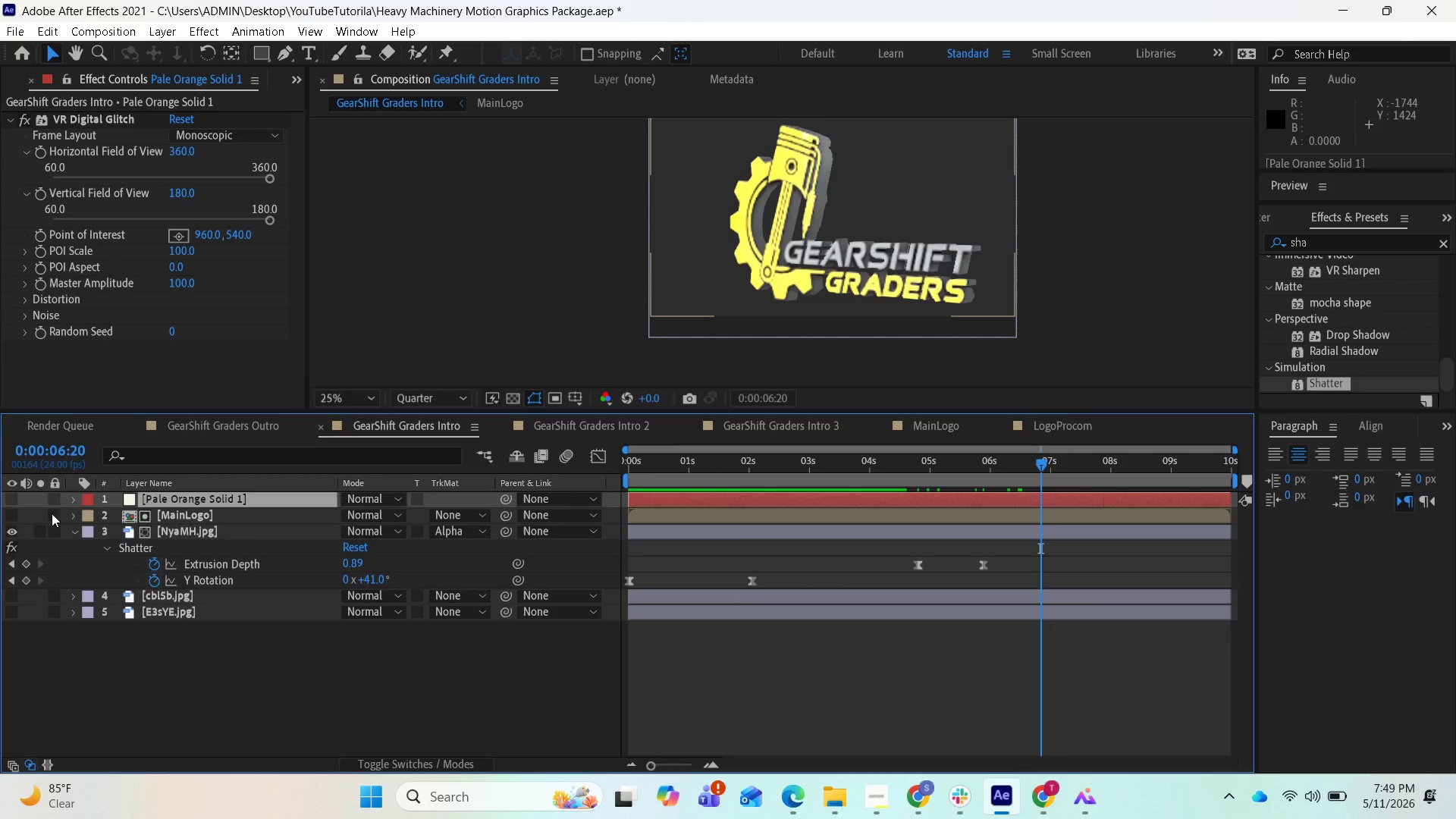 
left_click([4, 503])
 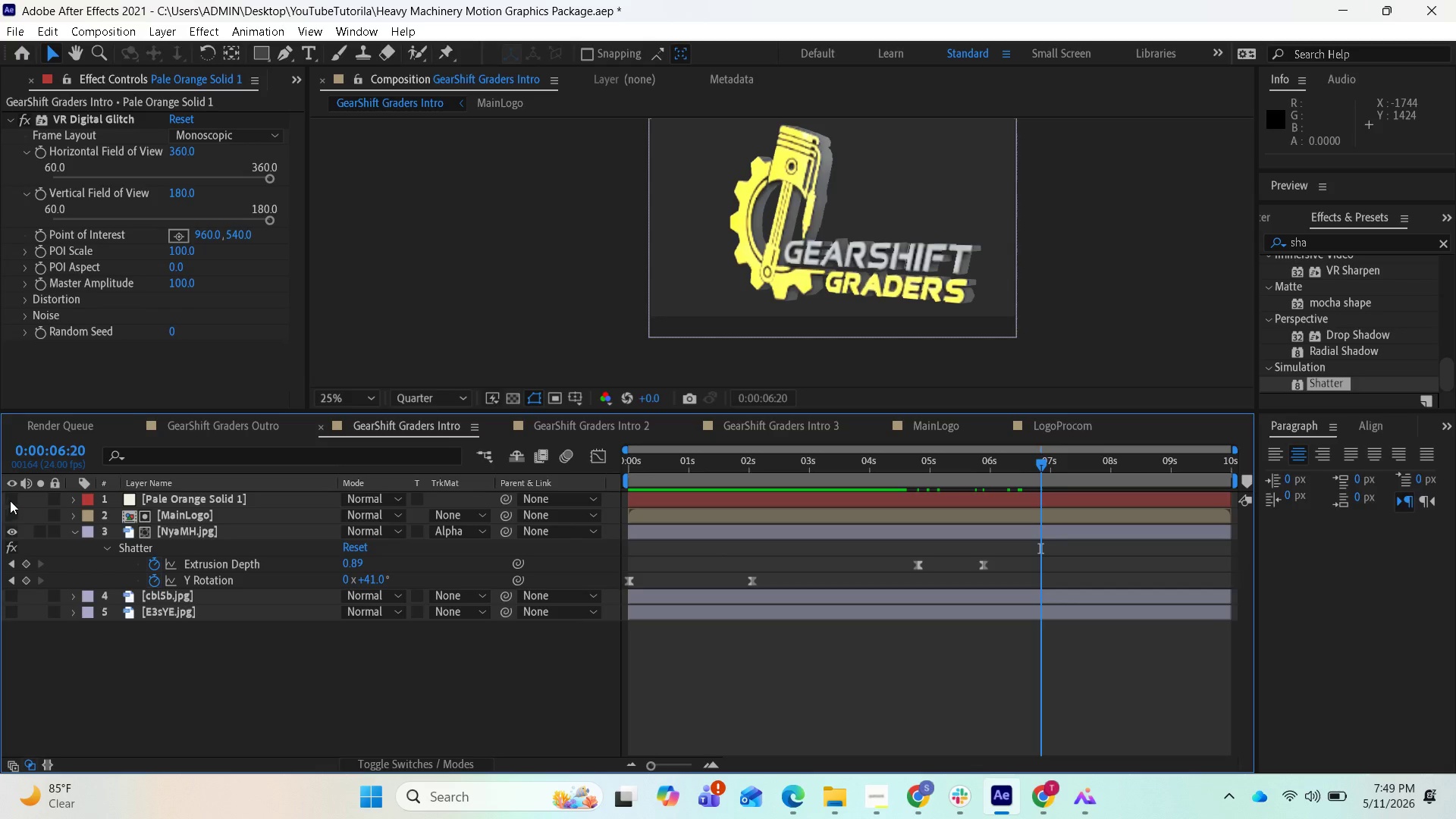 
left_click([11, 500])
 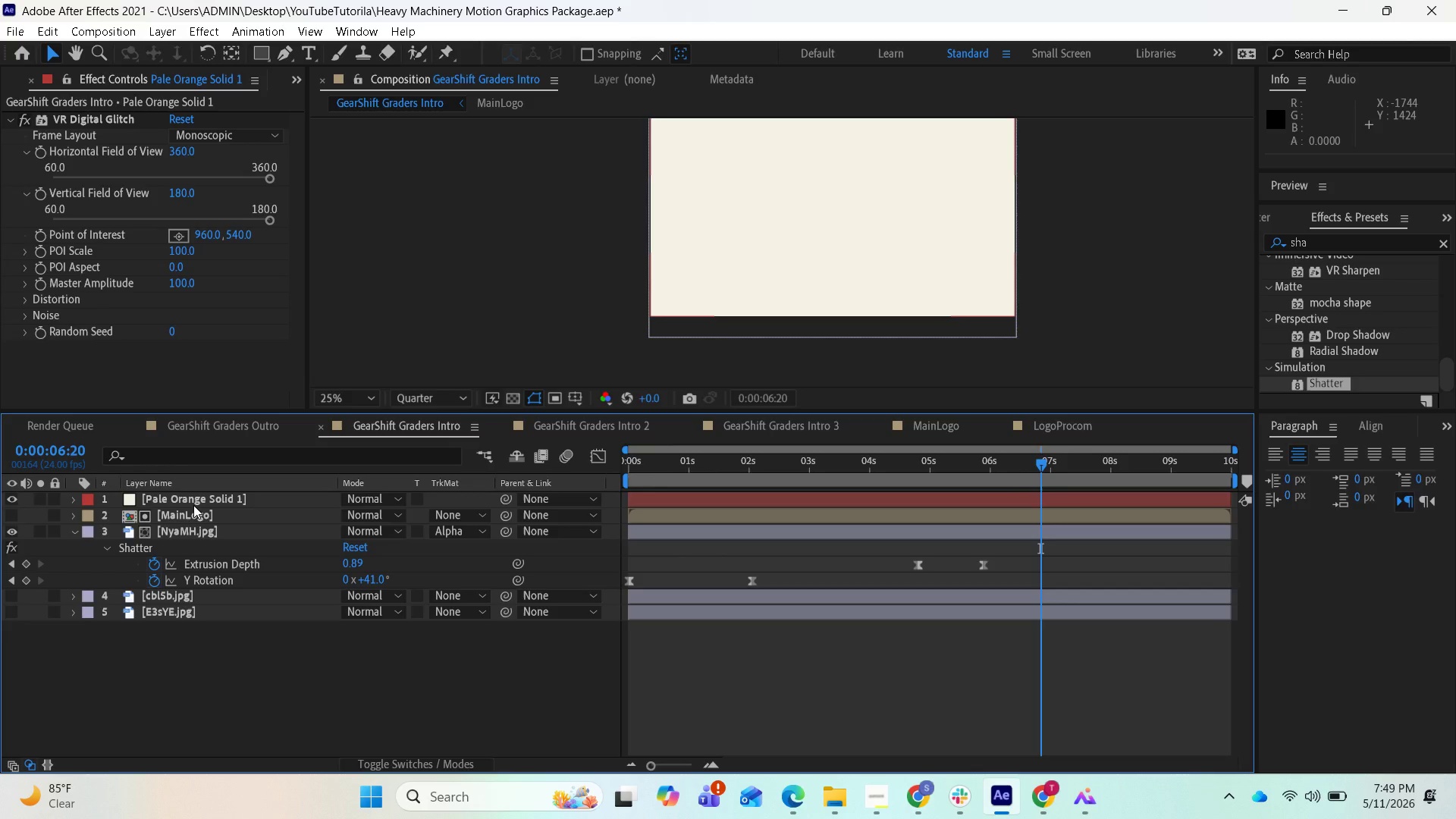 
left_click_drag(start_coordinate=[193, 505], to_coordinate=[184, 580])
 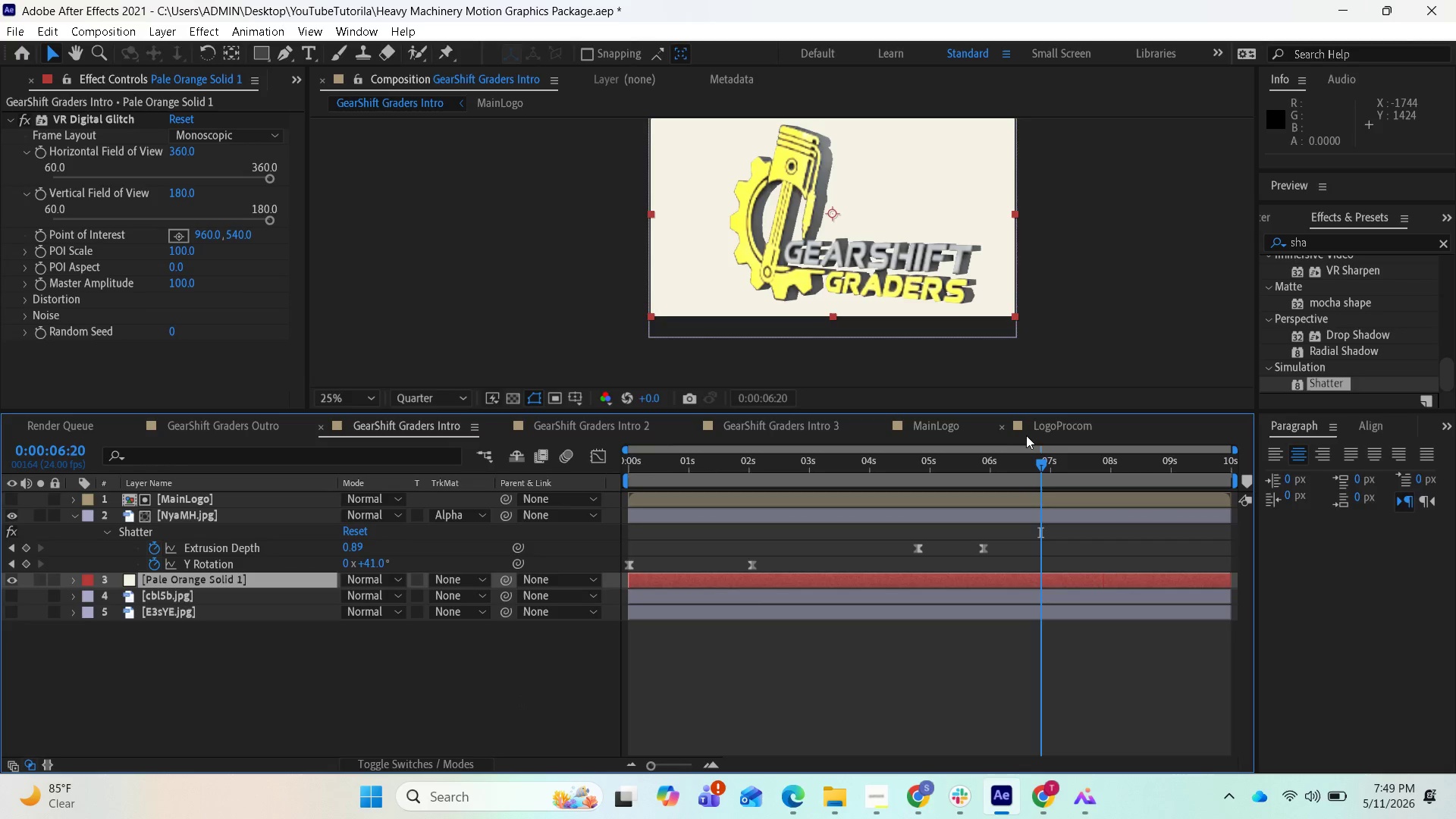 
left_click_drag(start_coordinate=[1030, 458], to_coordinate=[581, 480])
 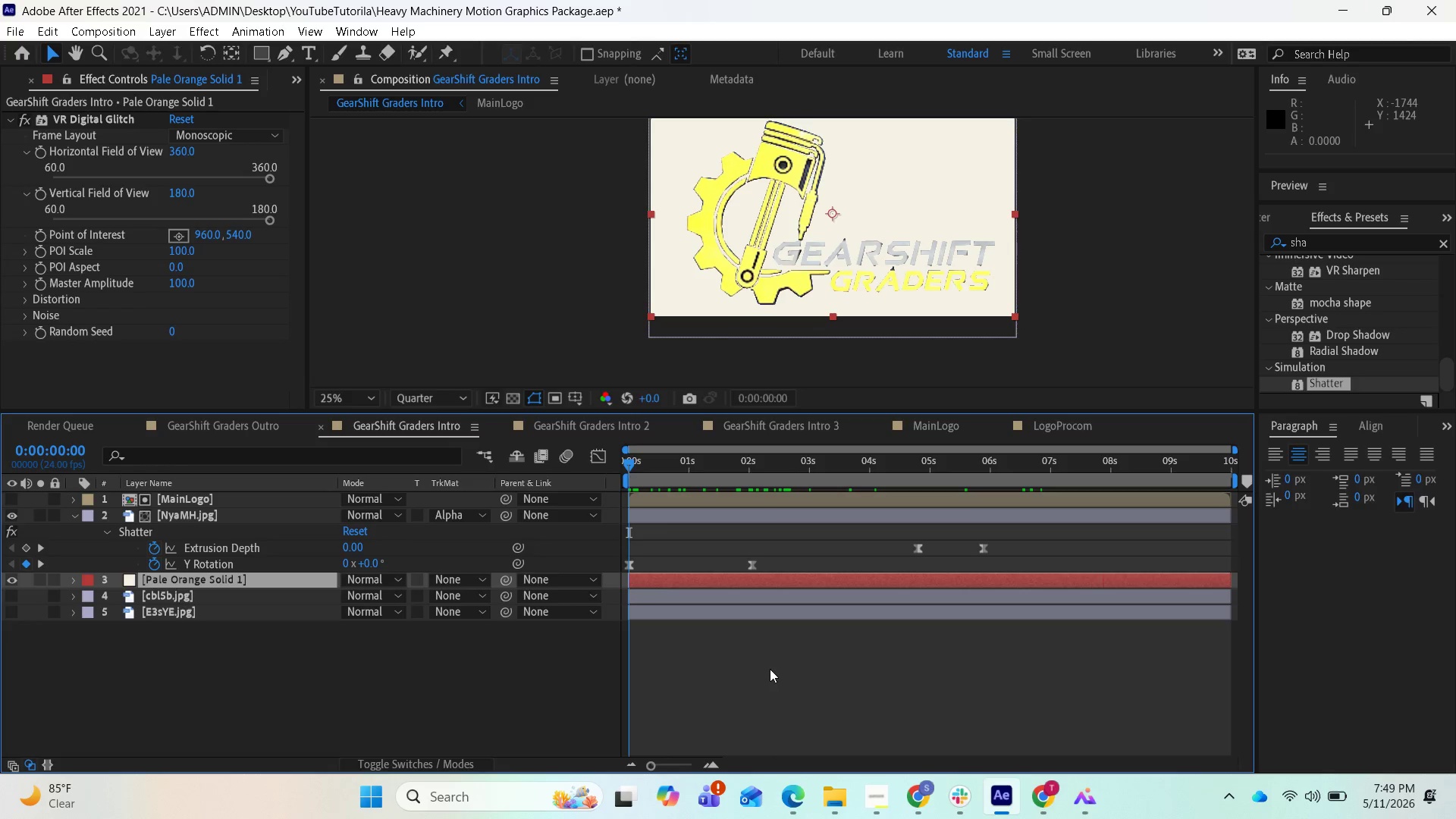 
left_click([770, 669])
 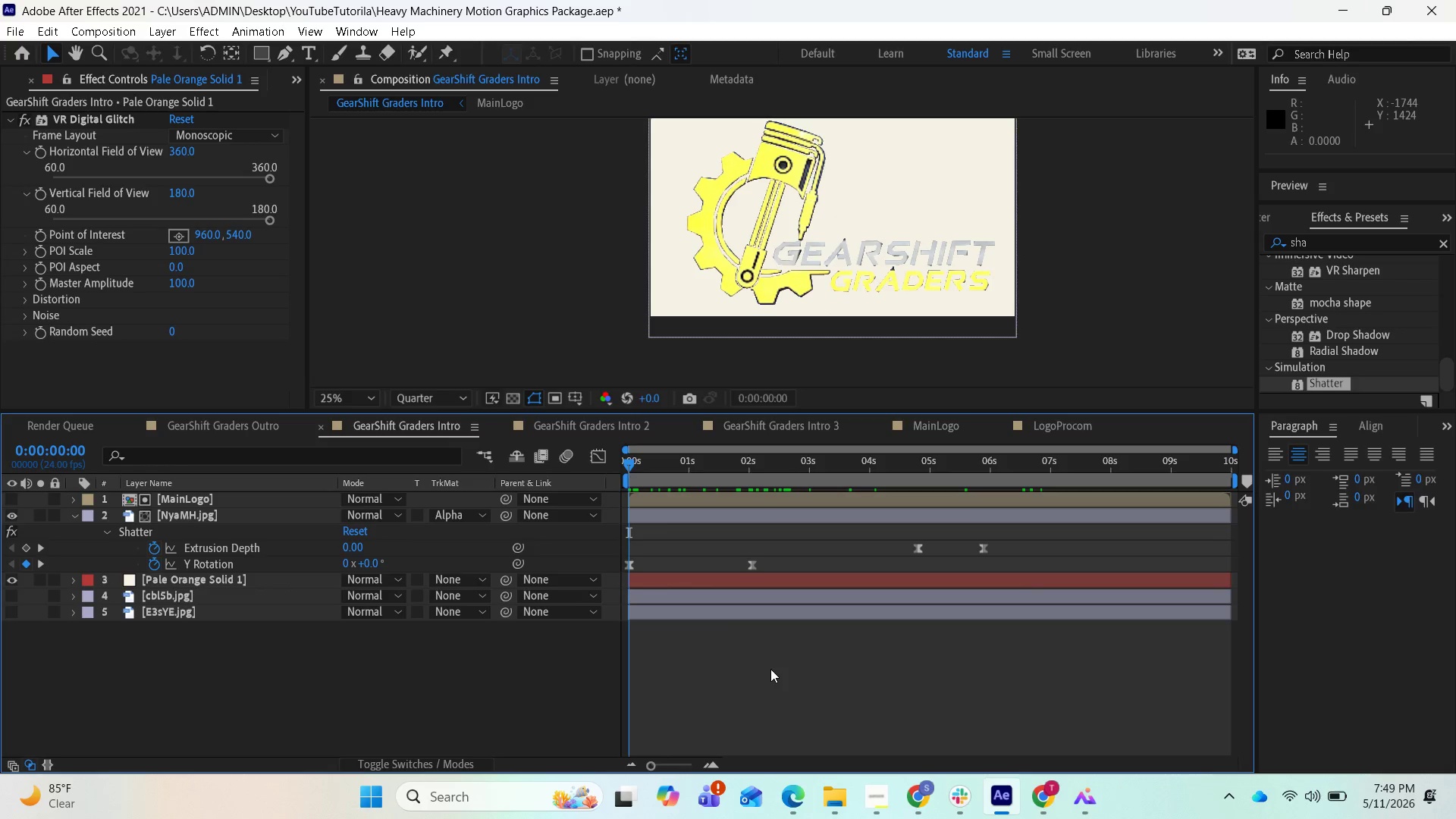 
key(Space)
 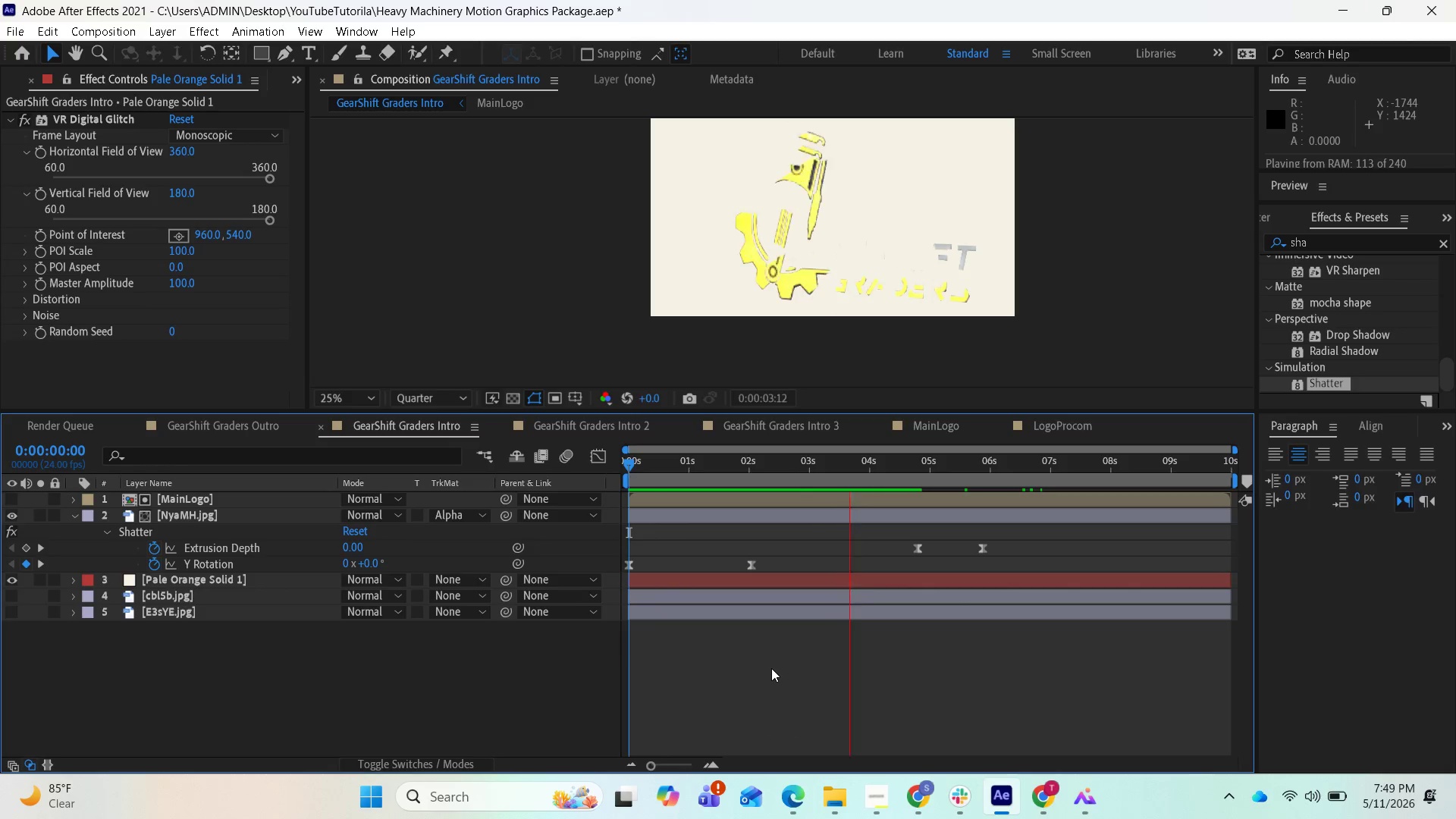 
wait(5.28)
 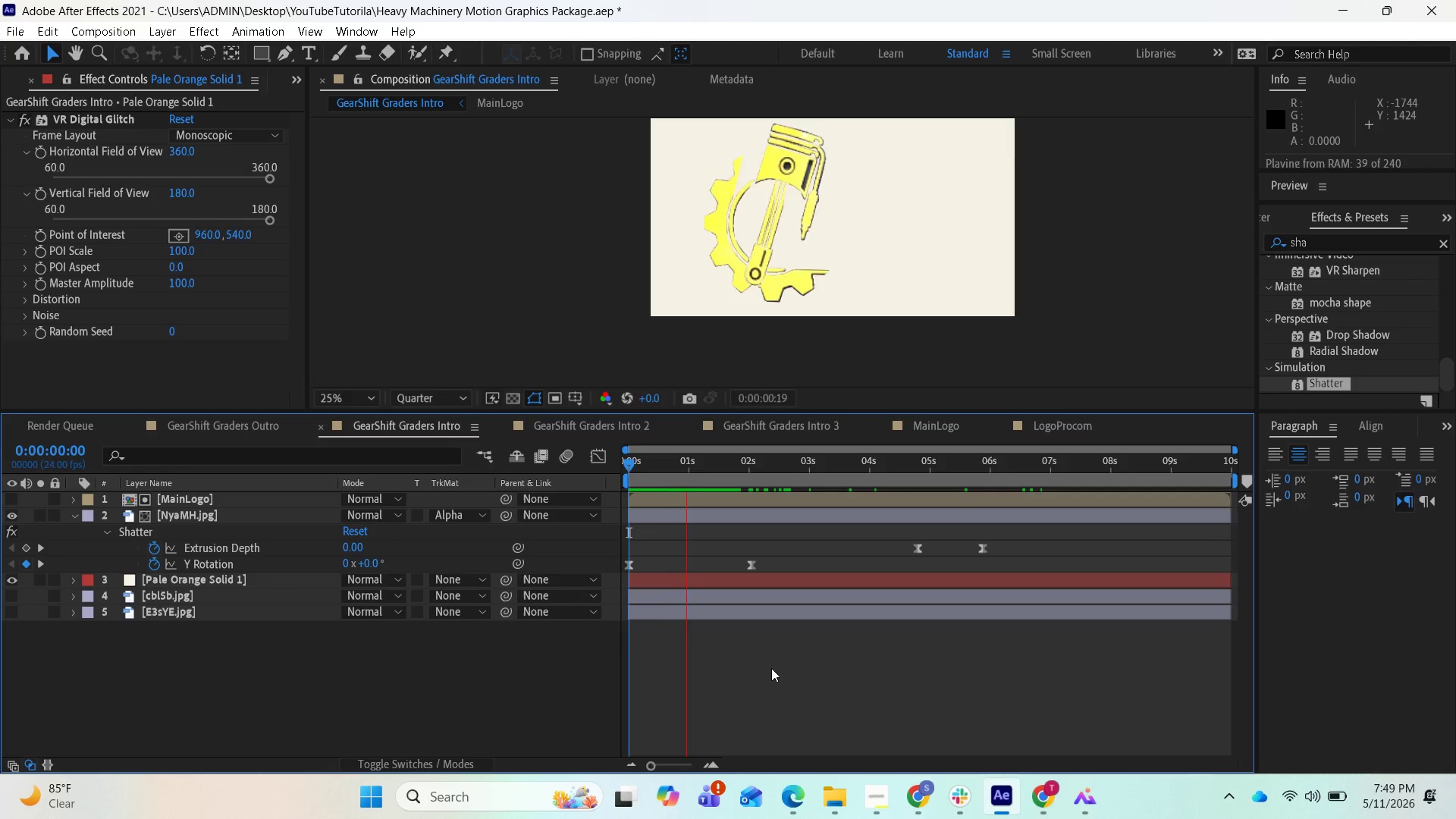 
key(Space)
 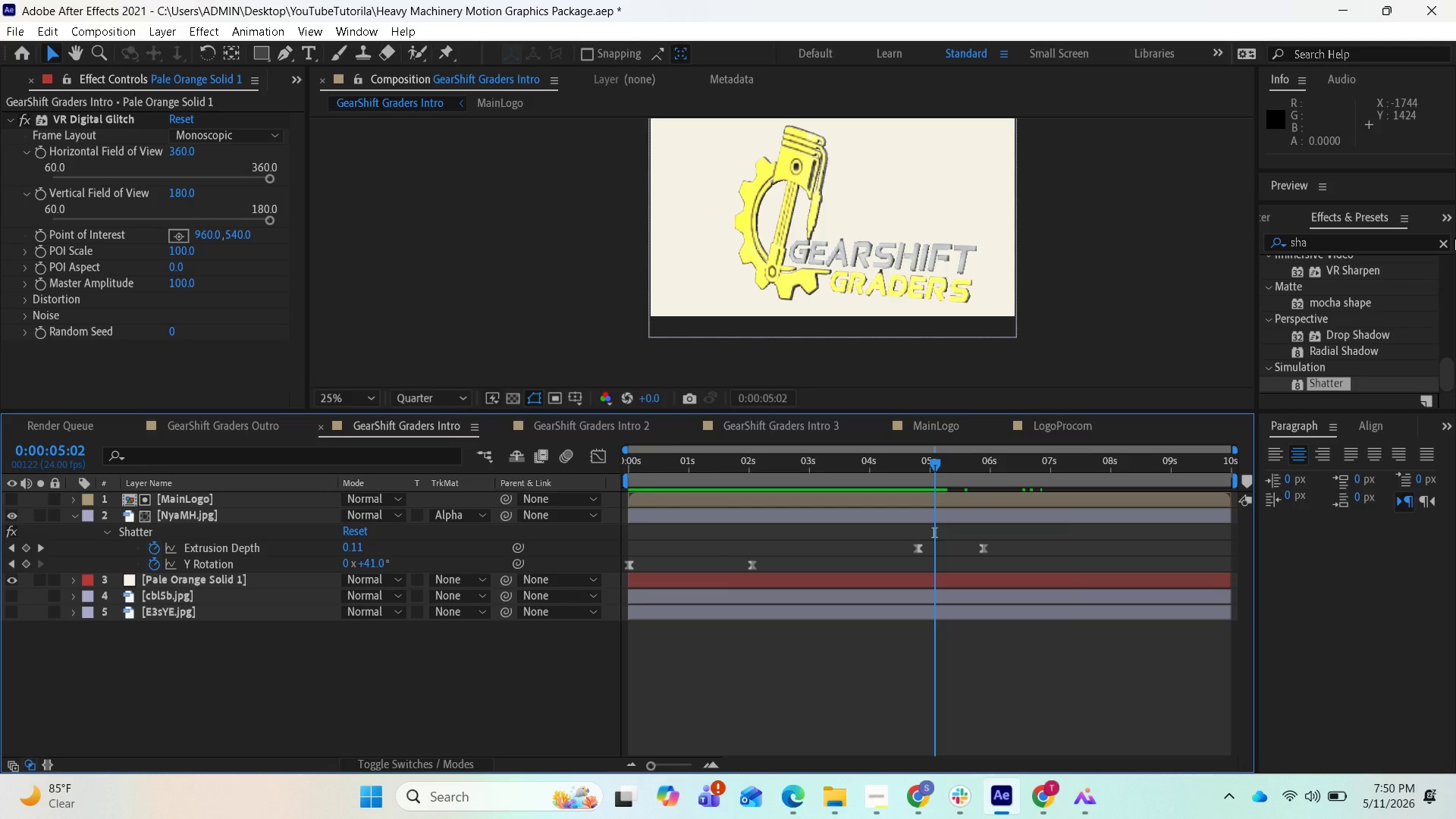 
wait(50.3)
 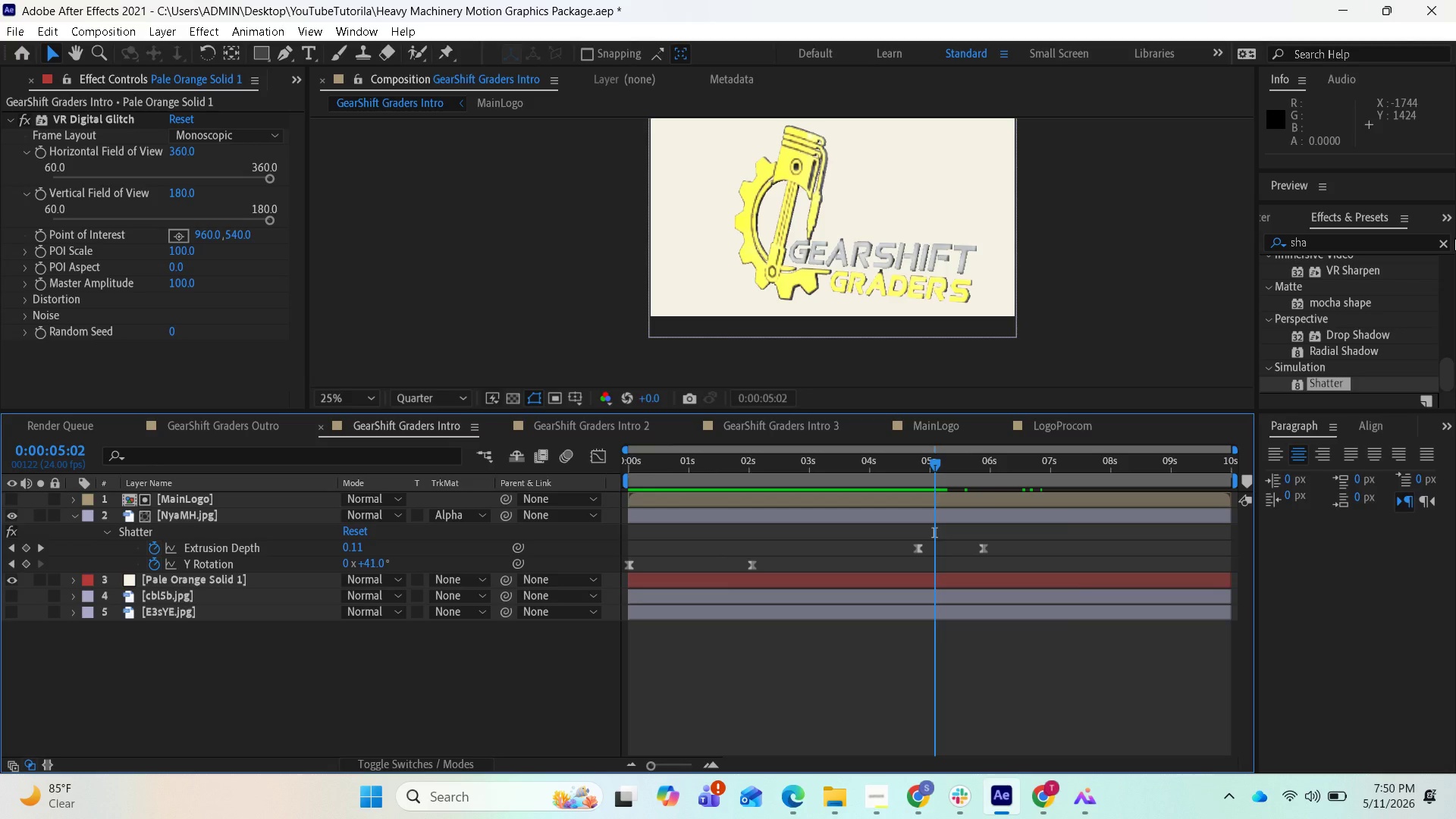 
left_click([698, 507])
 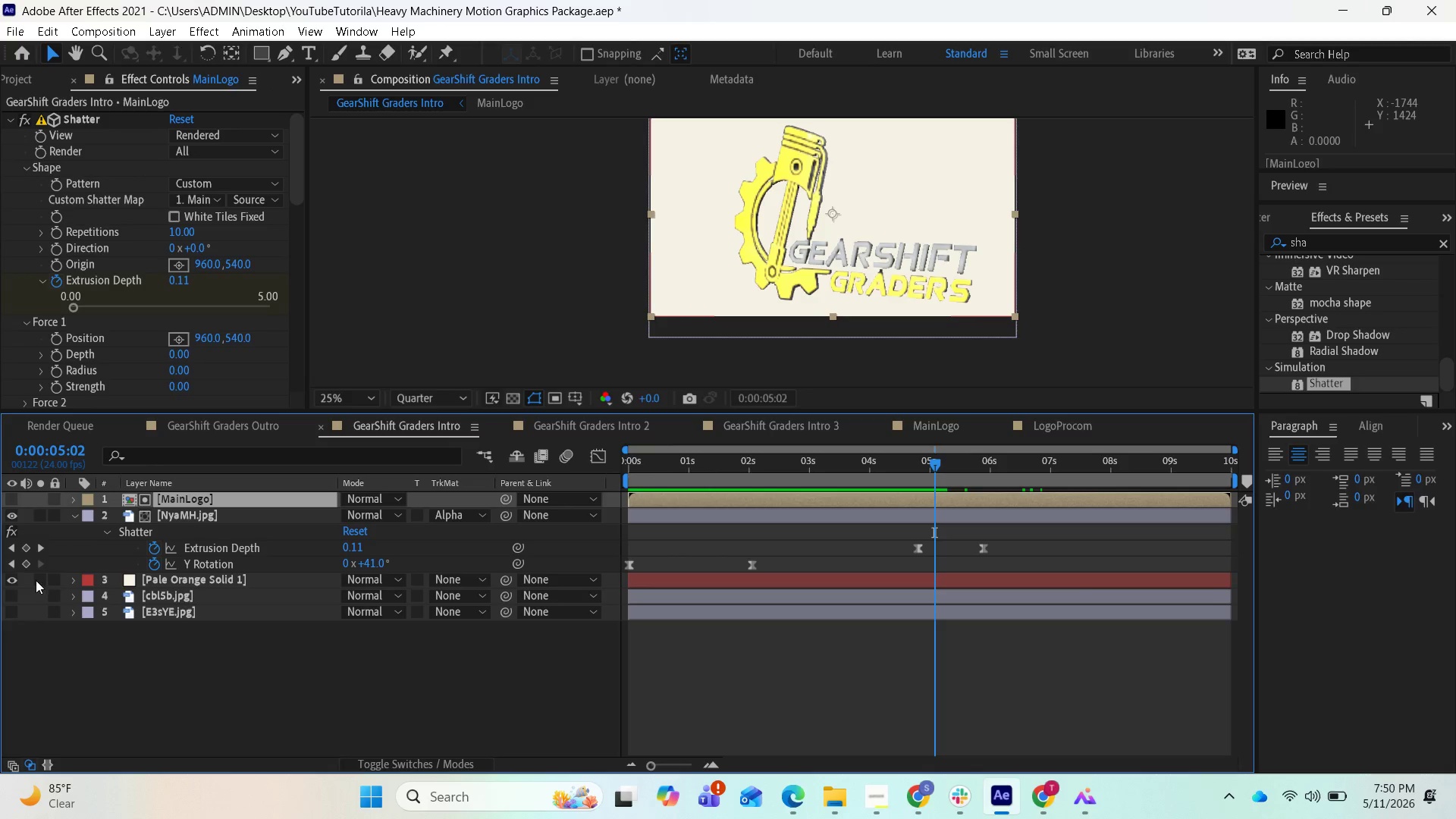 
left_click([11, 579])
 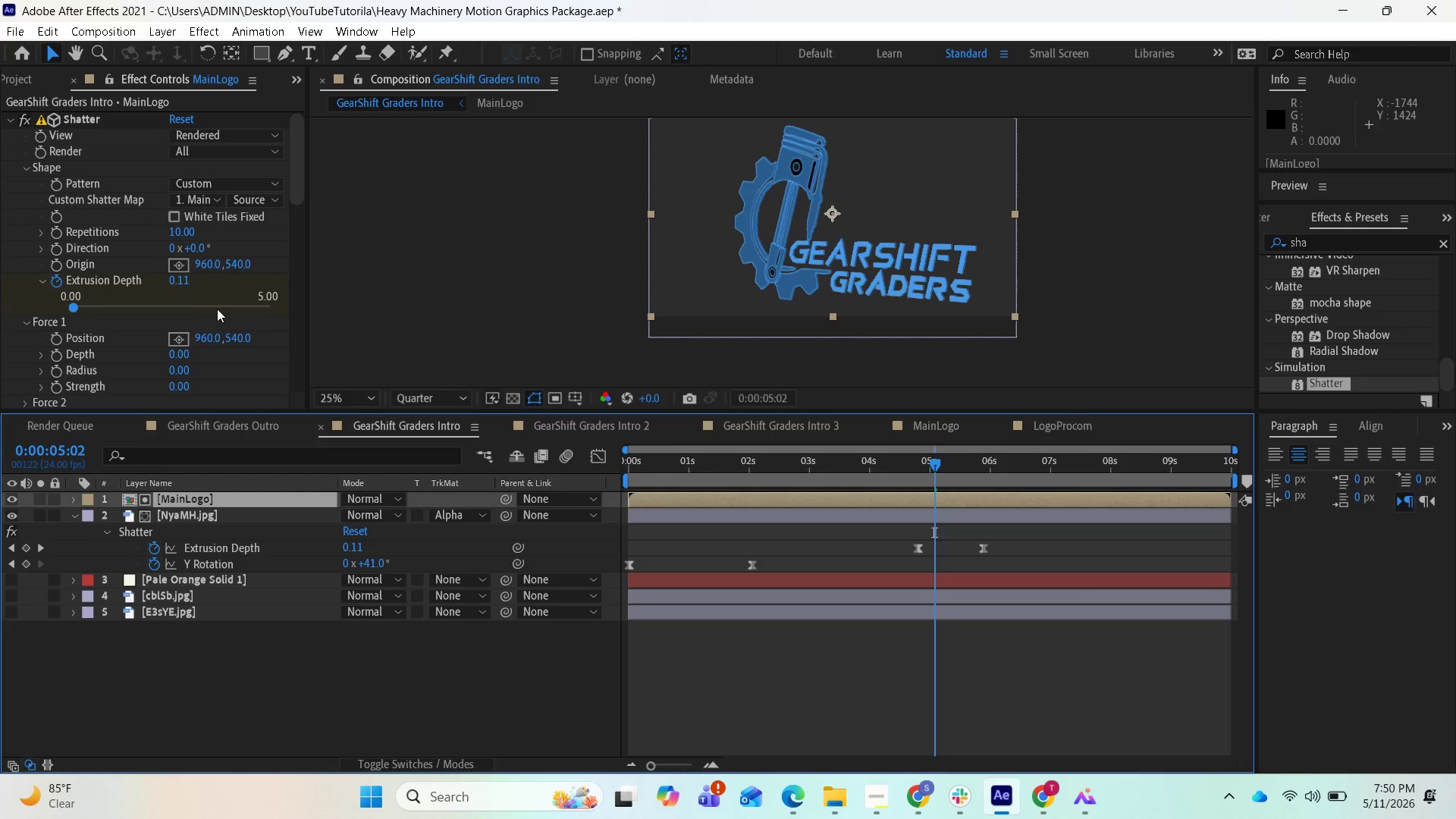 
wait(10.31)
 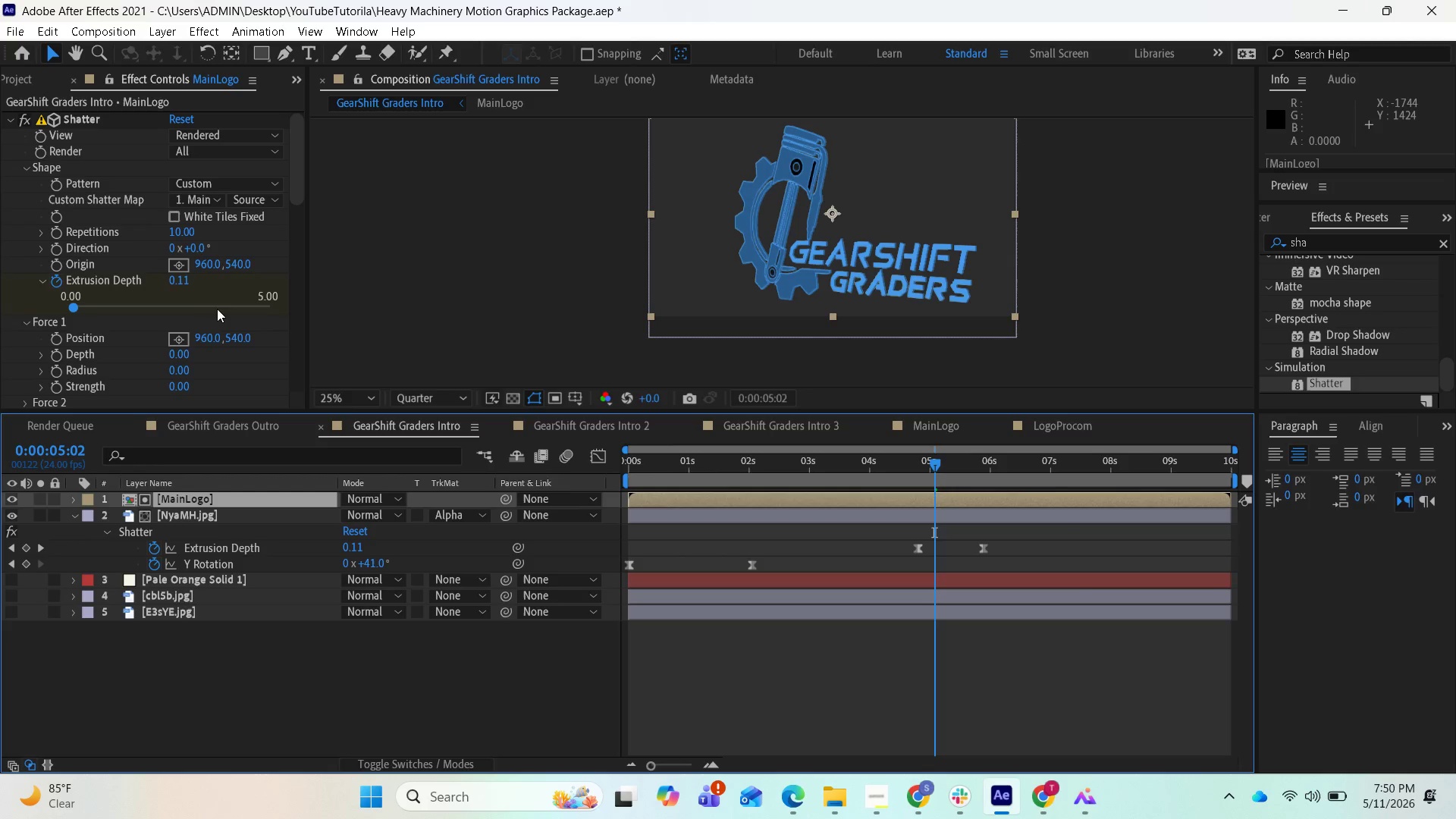 
left_click([14, 500])
 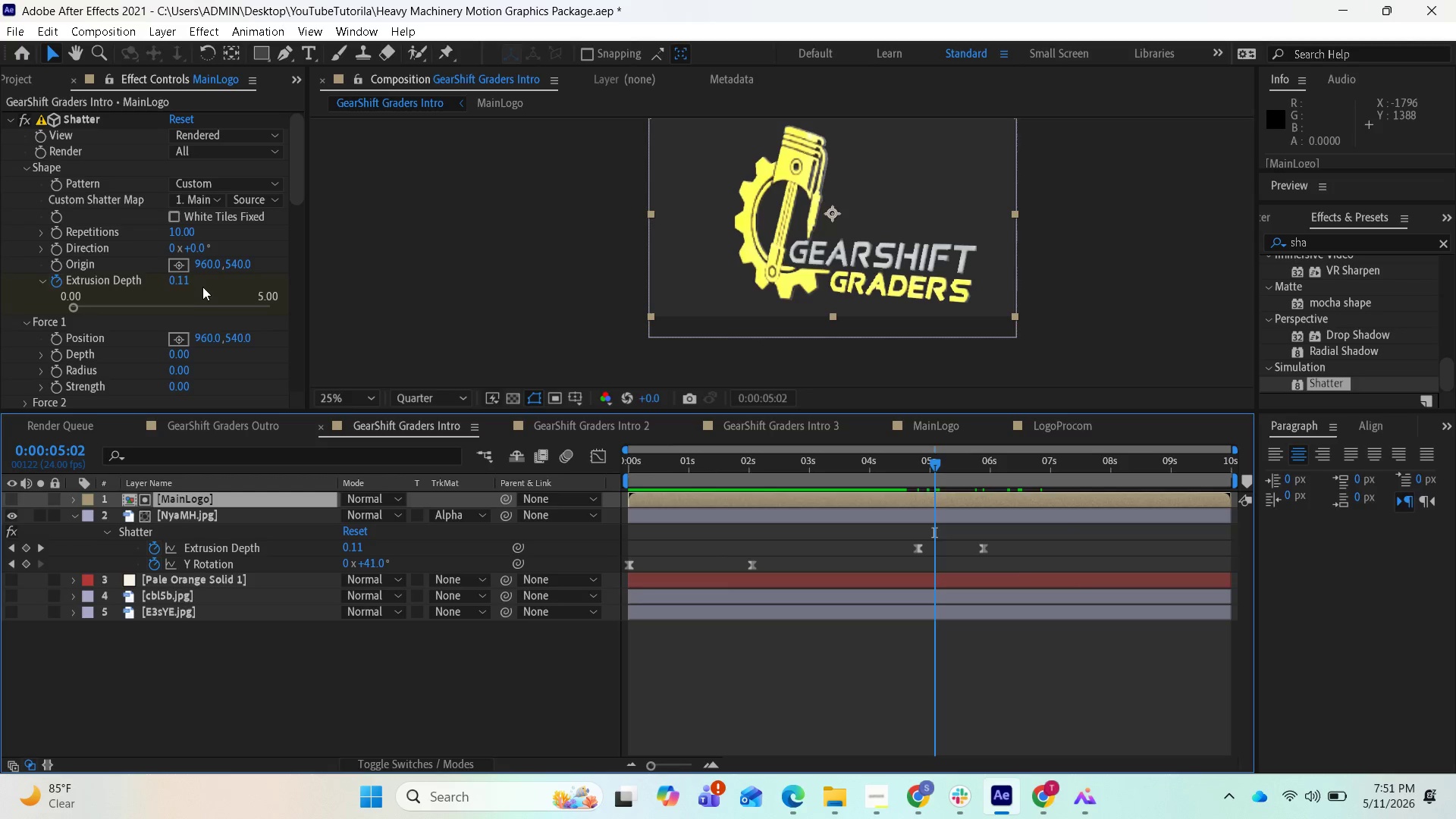 
wait(5.36)
 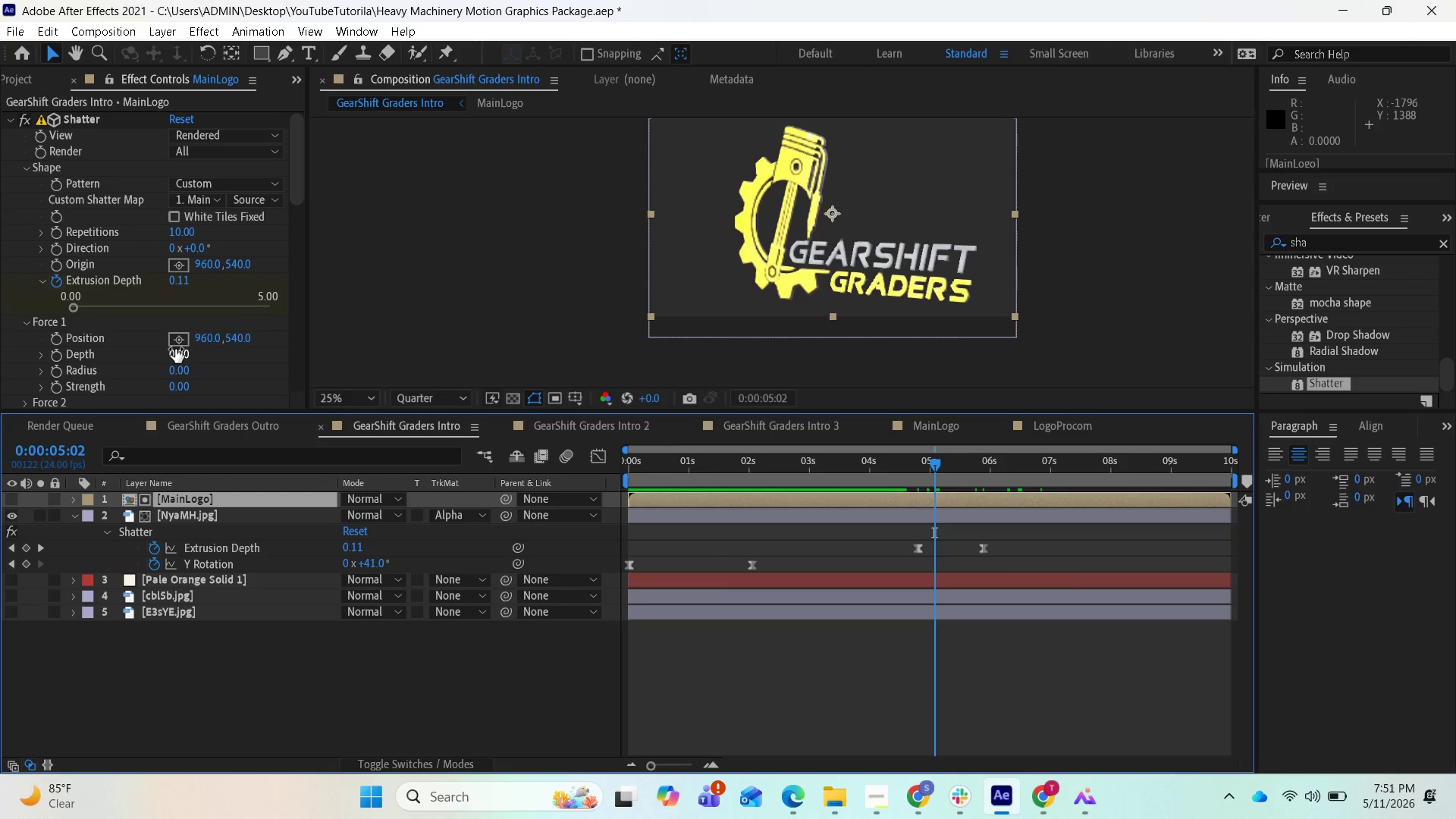 
scroll: coordinate [196, 241], scroll_direction: up, amount: 1.0
 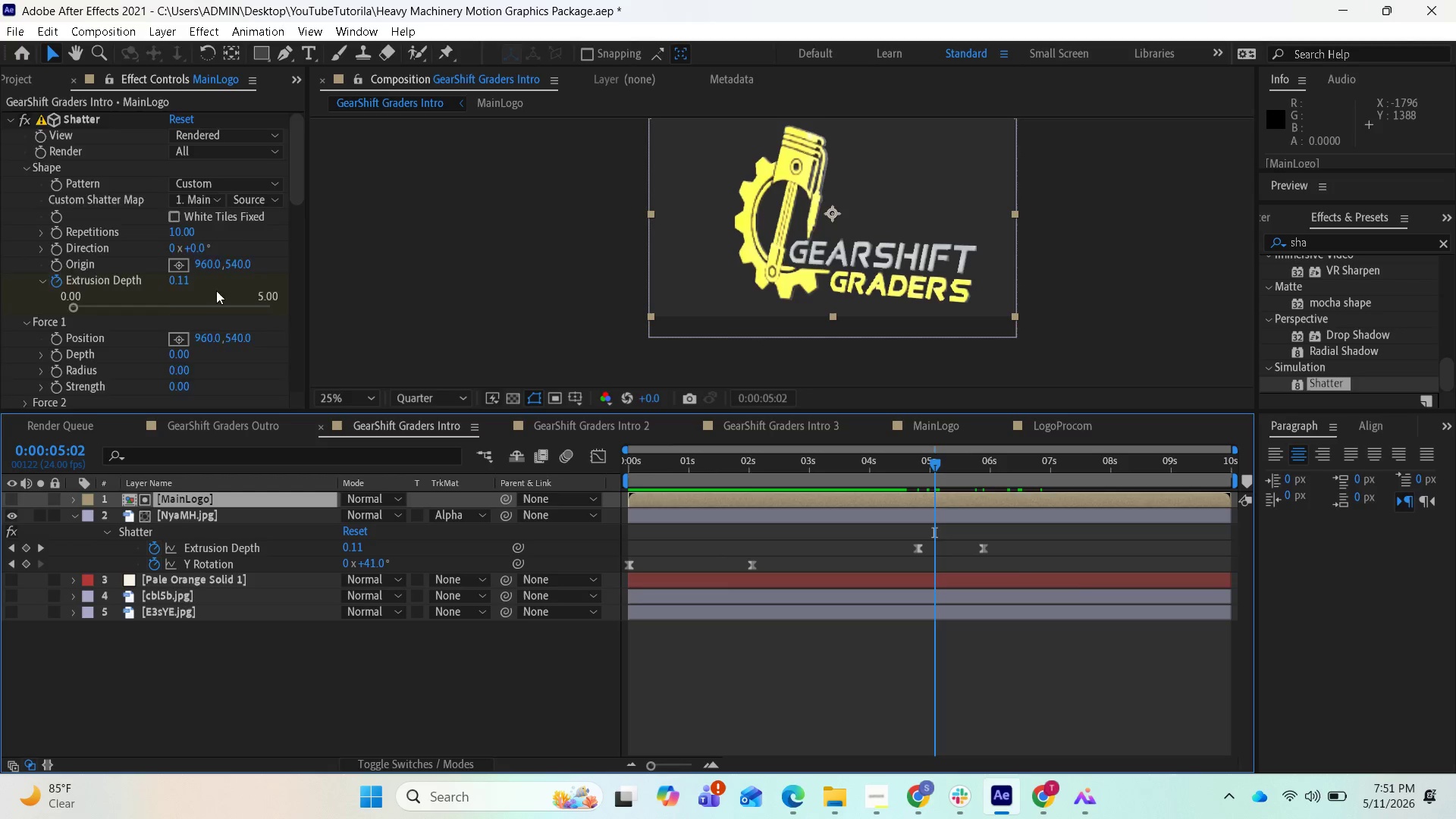 
scroll: coordinate [230, 347], scroll_direction: down, amount: 4.0
 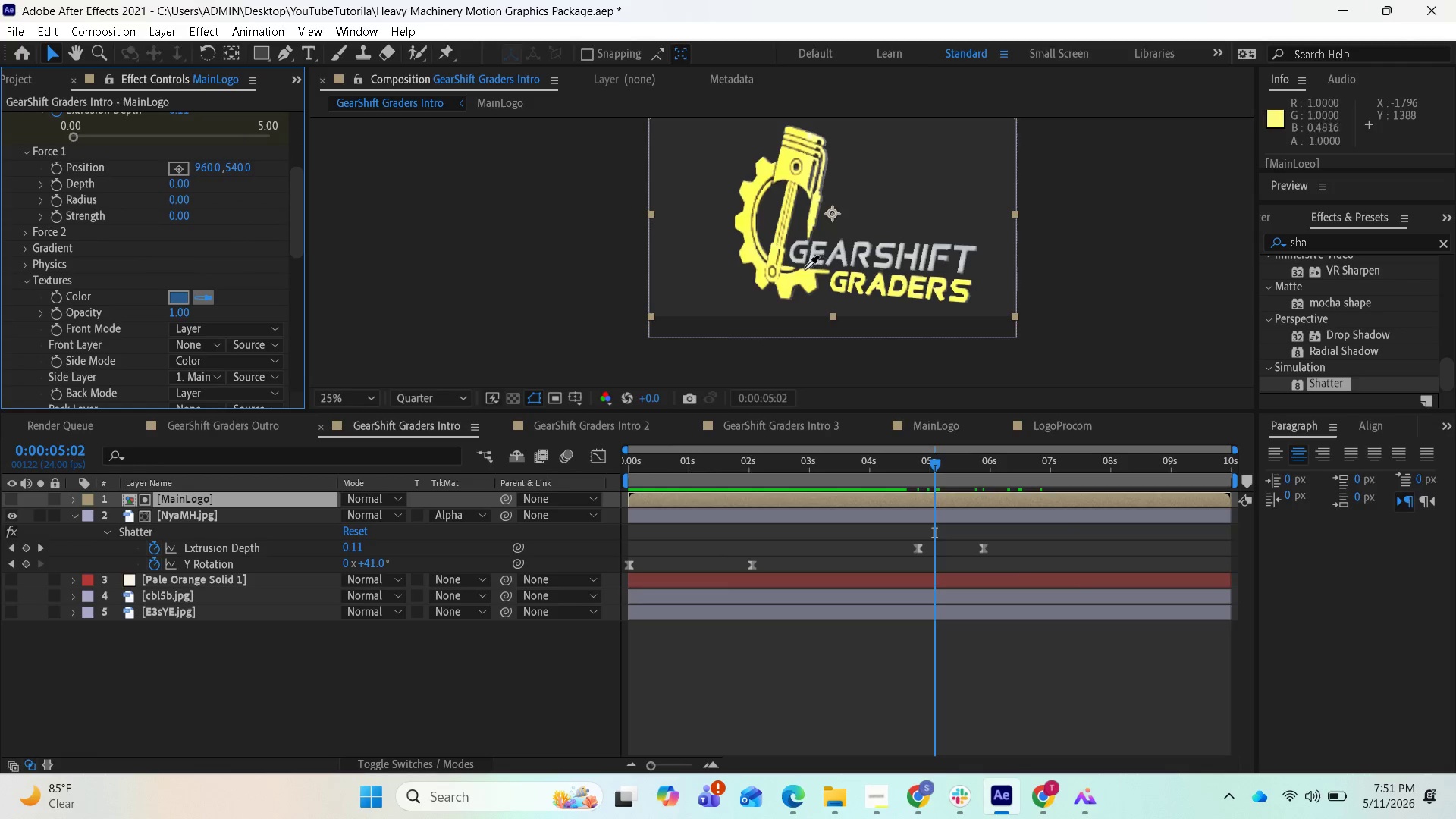 
left_click([780, 283])
 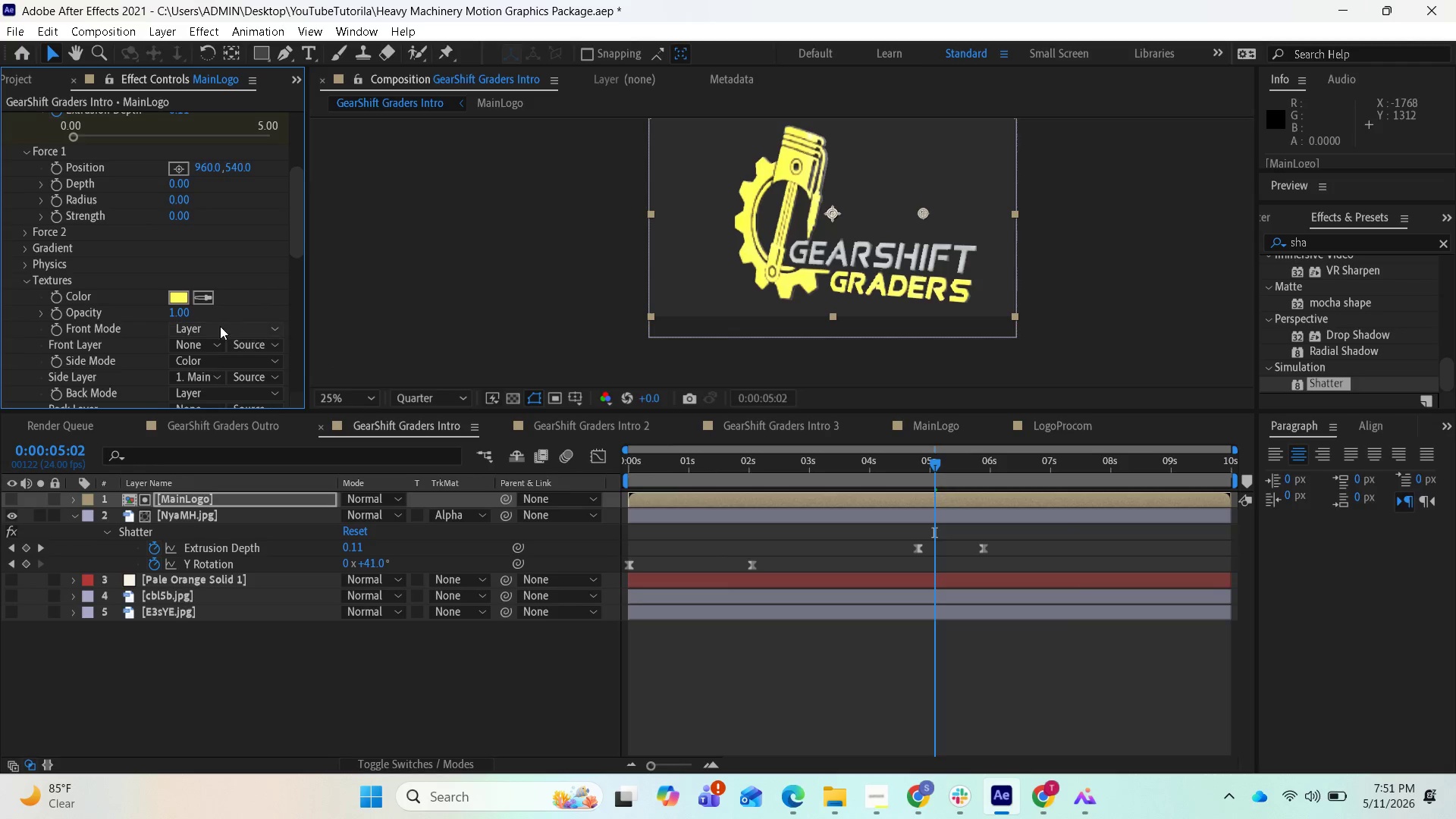 
wait(8.05)
 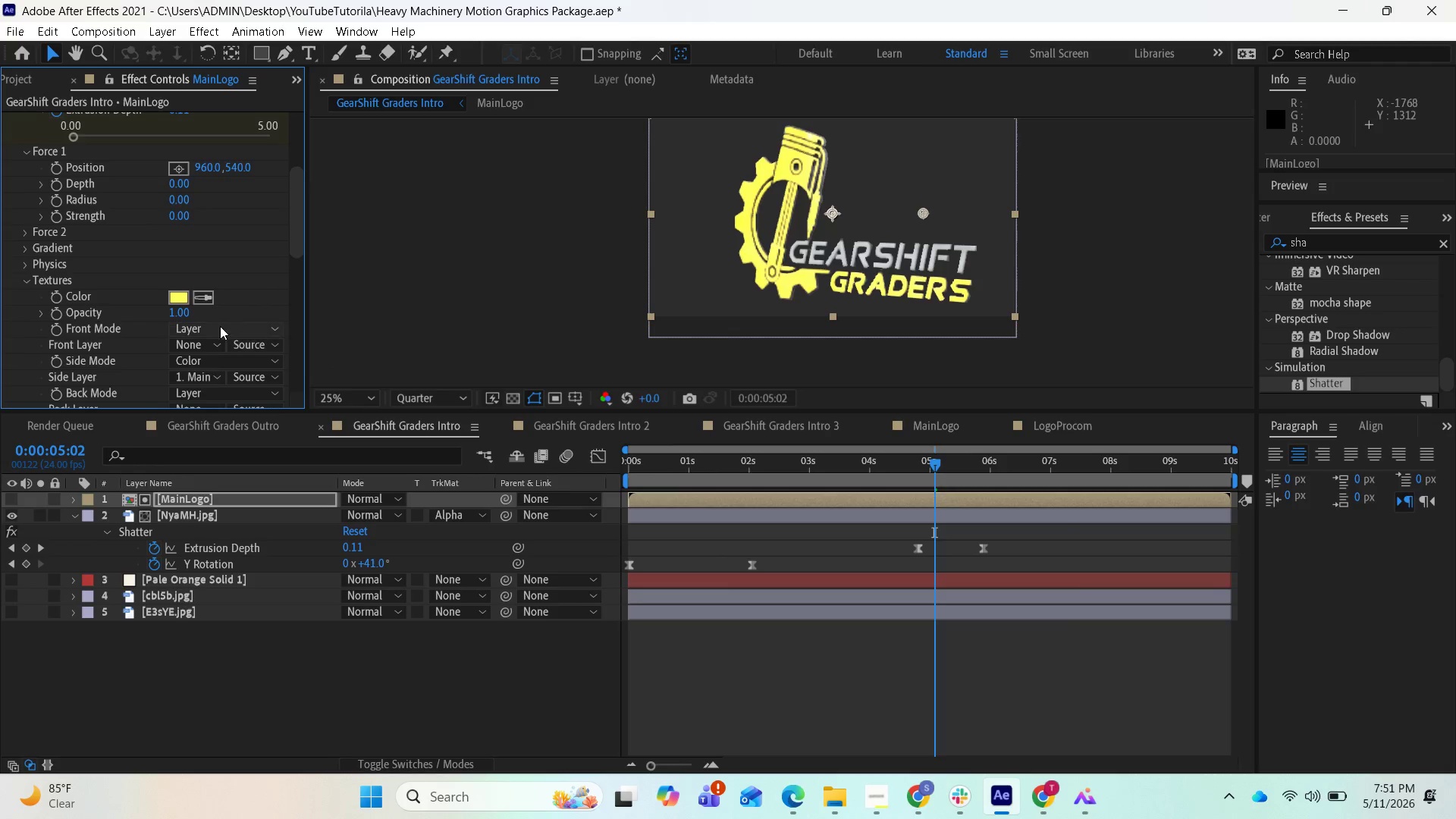 
left_click([799, 411])
 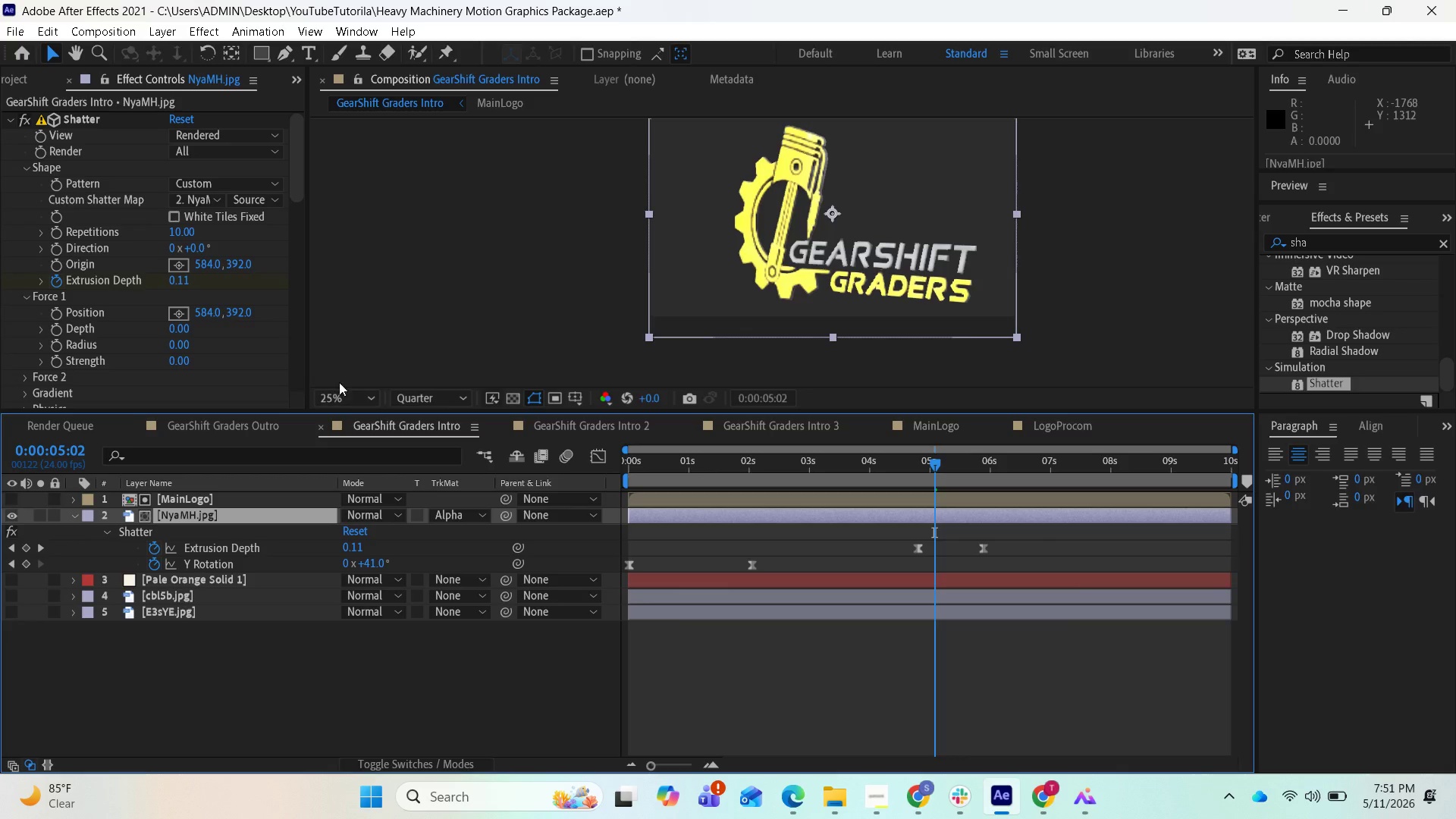 
scroll: coordinate [219, 369], scroll_direction: down, amount: 3.0
 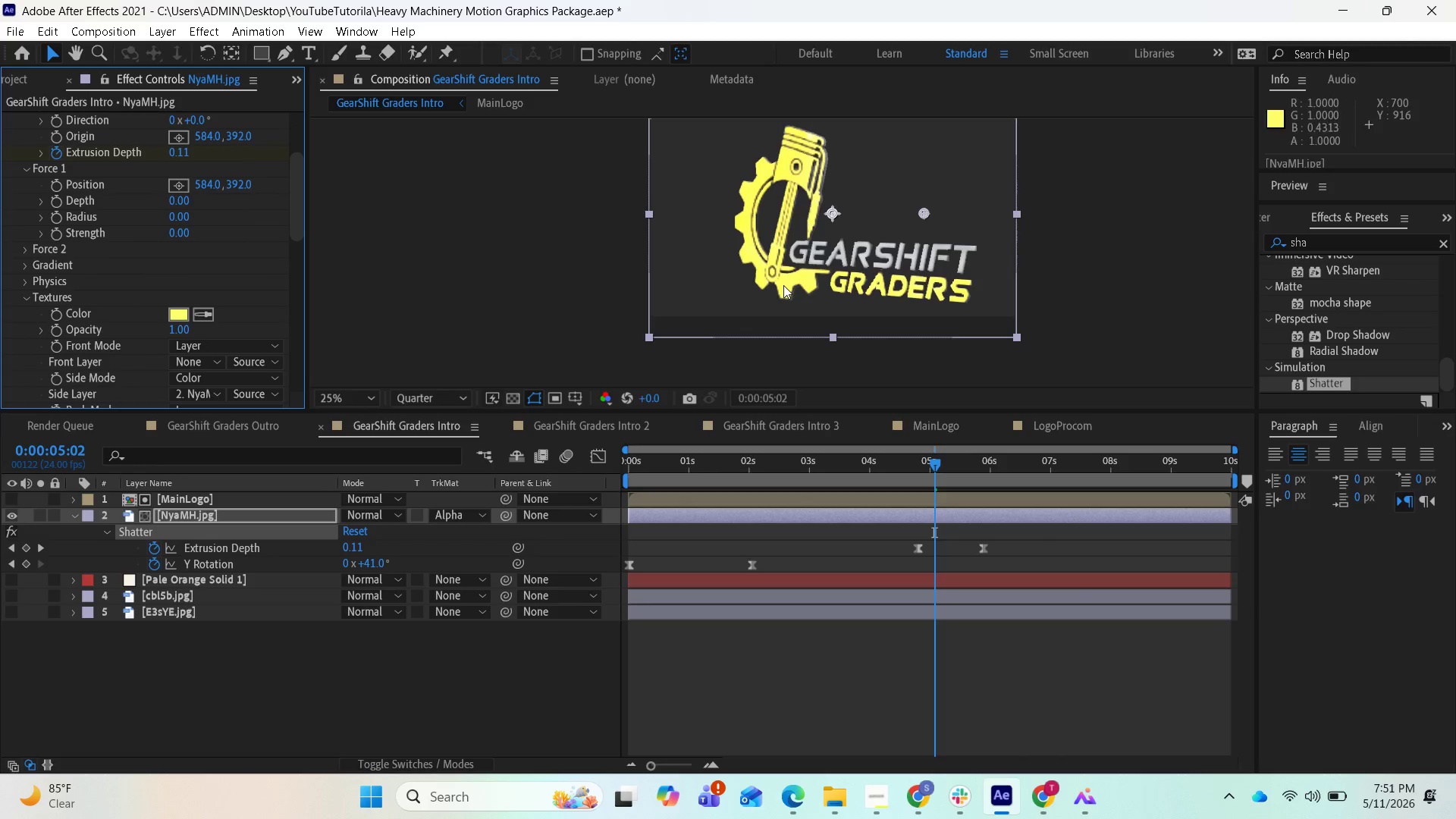 
left_click_drag(start_coordinate=[942, 467], to_coordinate=[998, 470])
 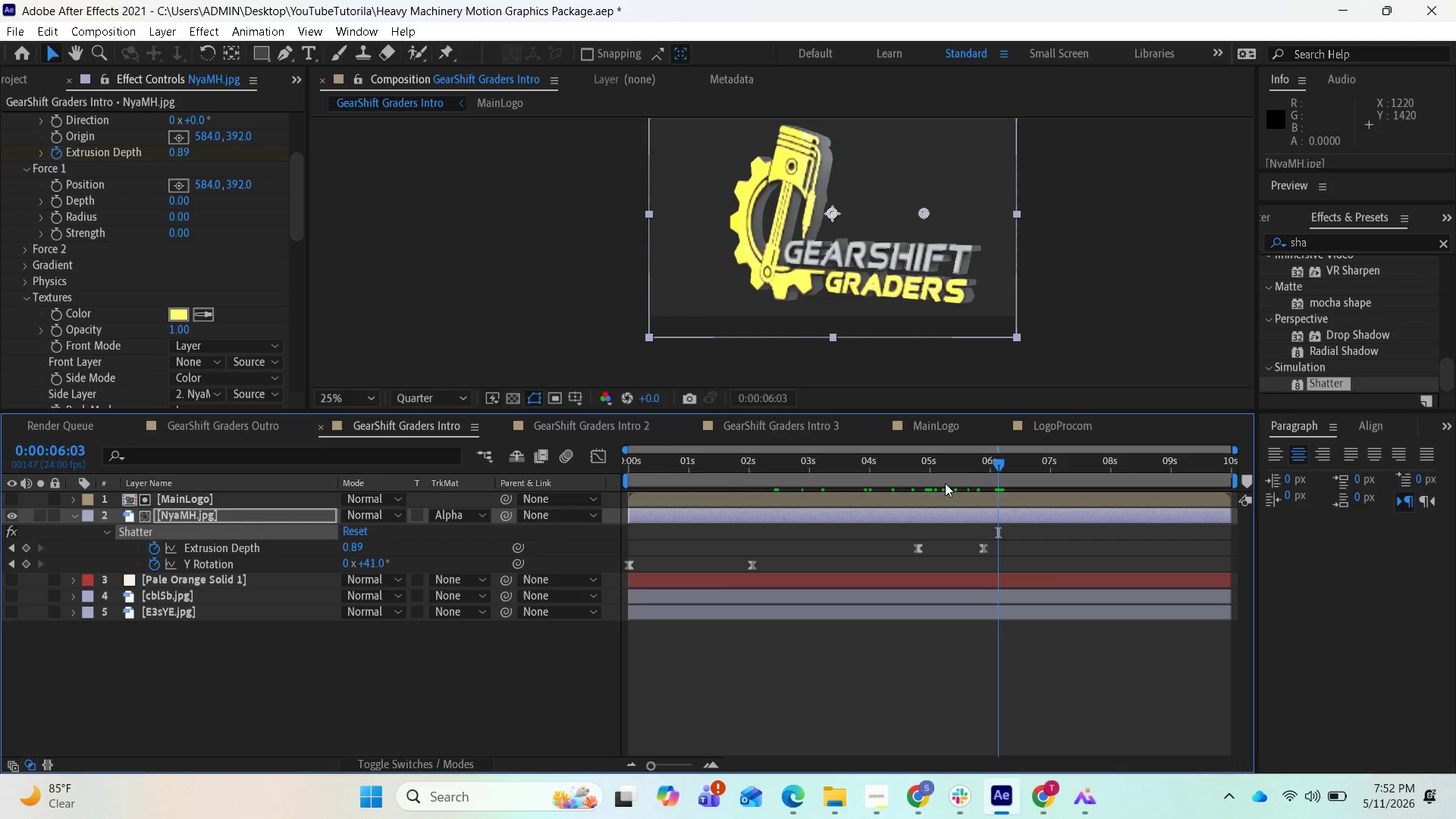 
wait(43.89)
 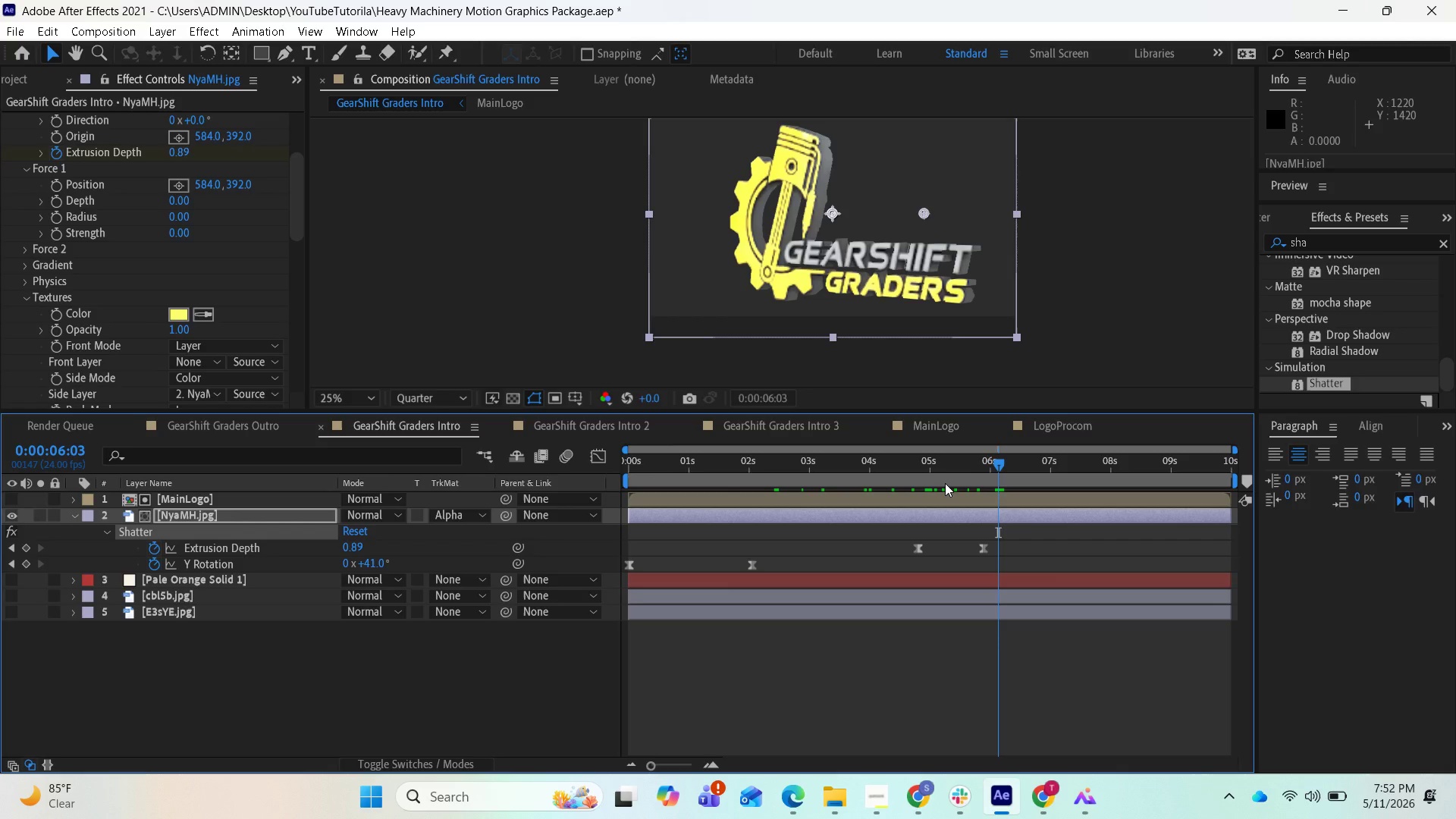 
left_click_drag(start_coordinate=[995, 459], to_coordinate=[601, 475])
 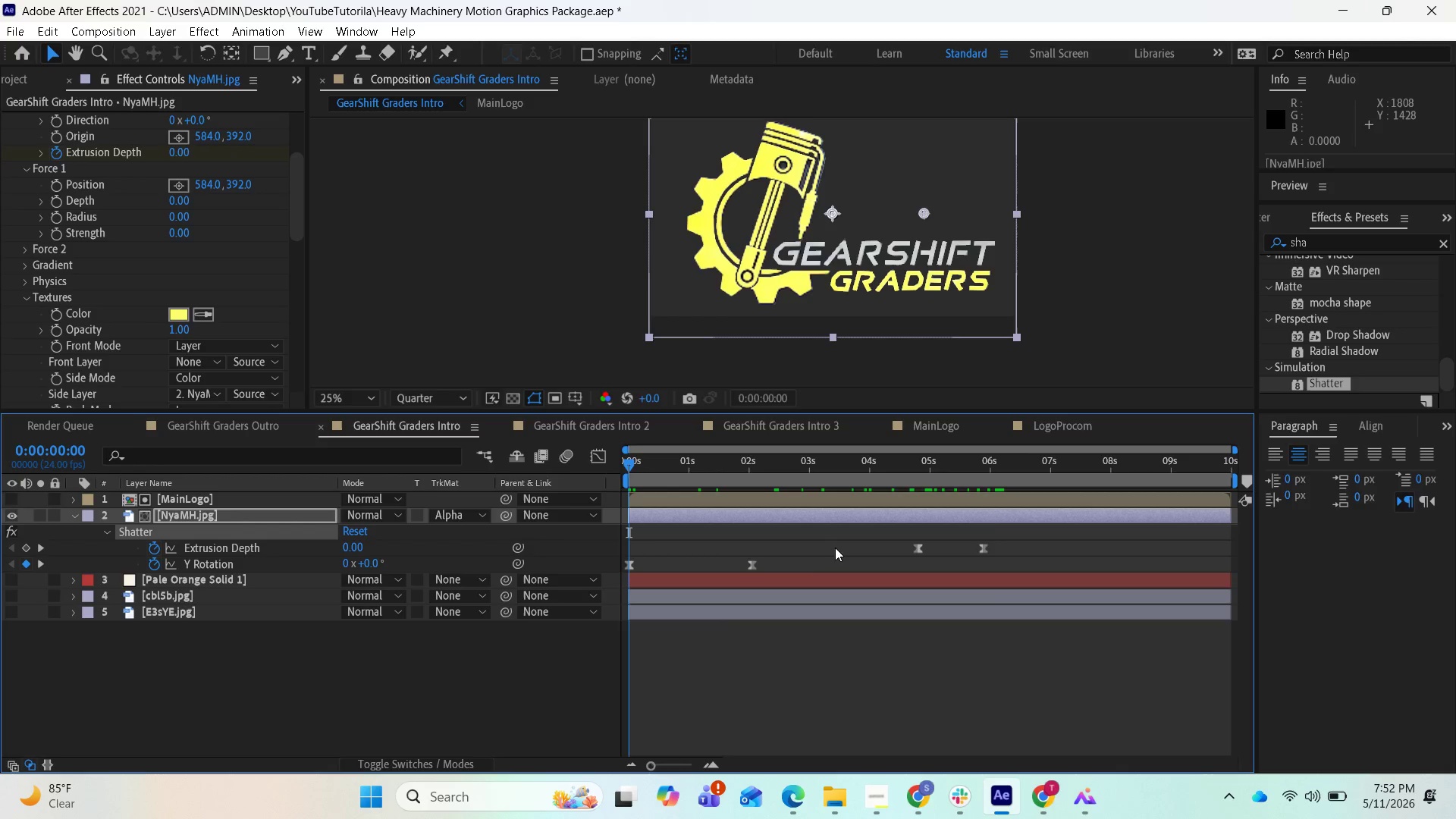 
left_click([9, 577])
 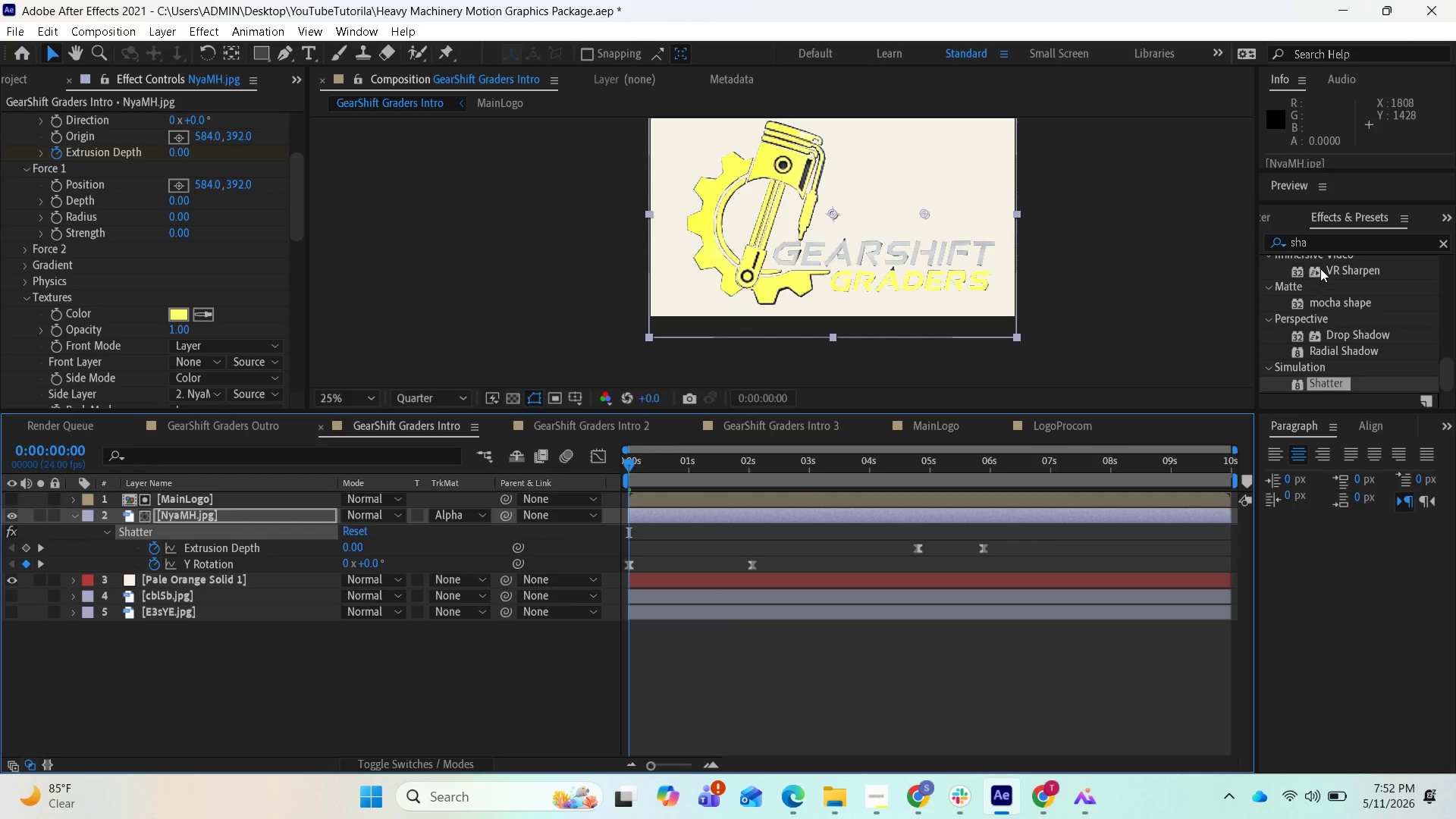 
scroll: coordinate [1352, 265], scroll_direction: up, amount: 13.0
 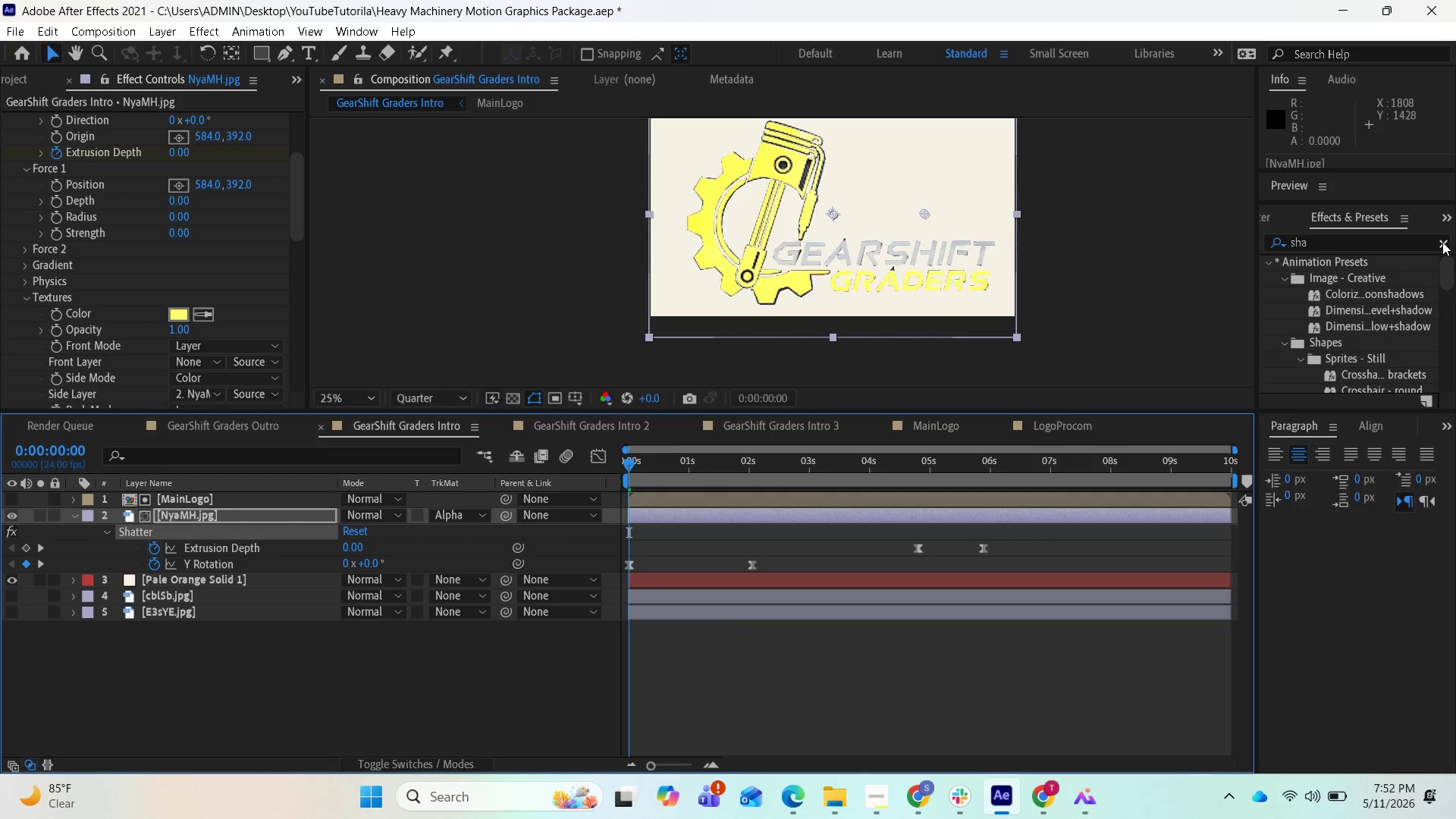 
left_click([1442, 242])
 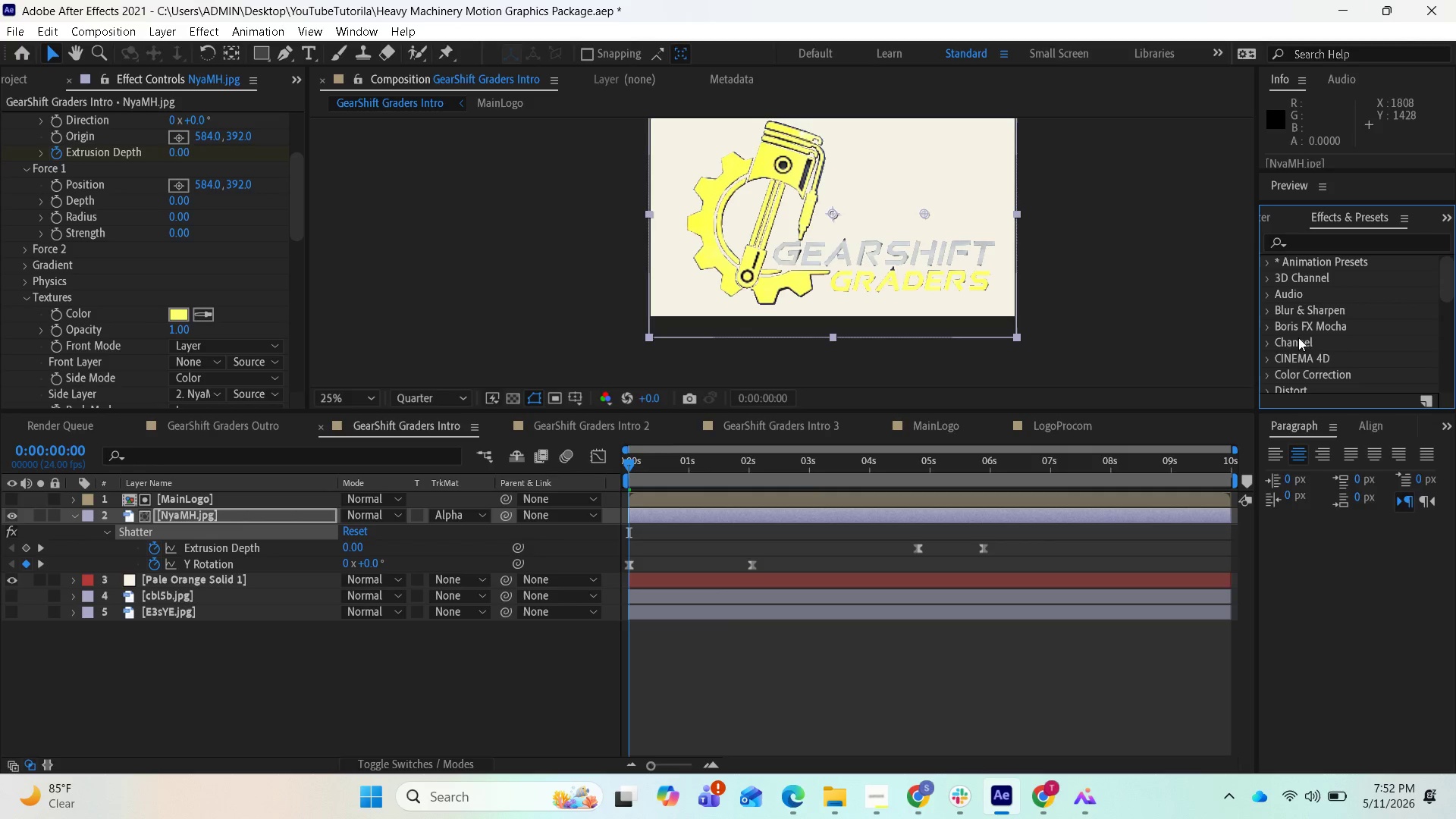 
scroll: coordinate [1291, 360], scroll_direction: down, amount: 9.0
 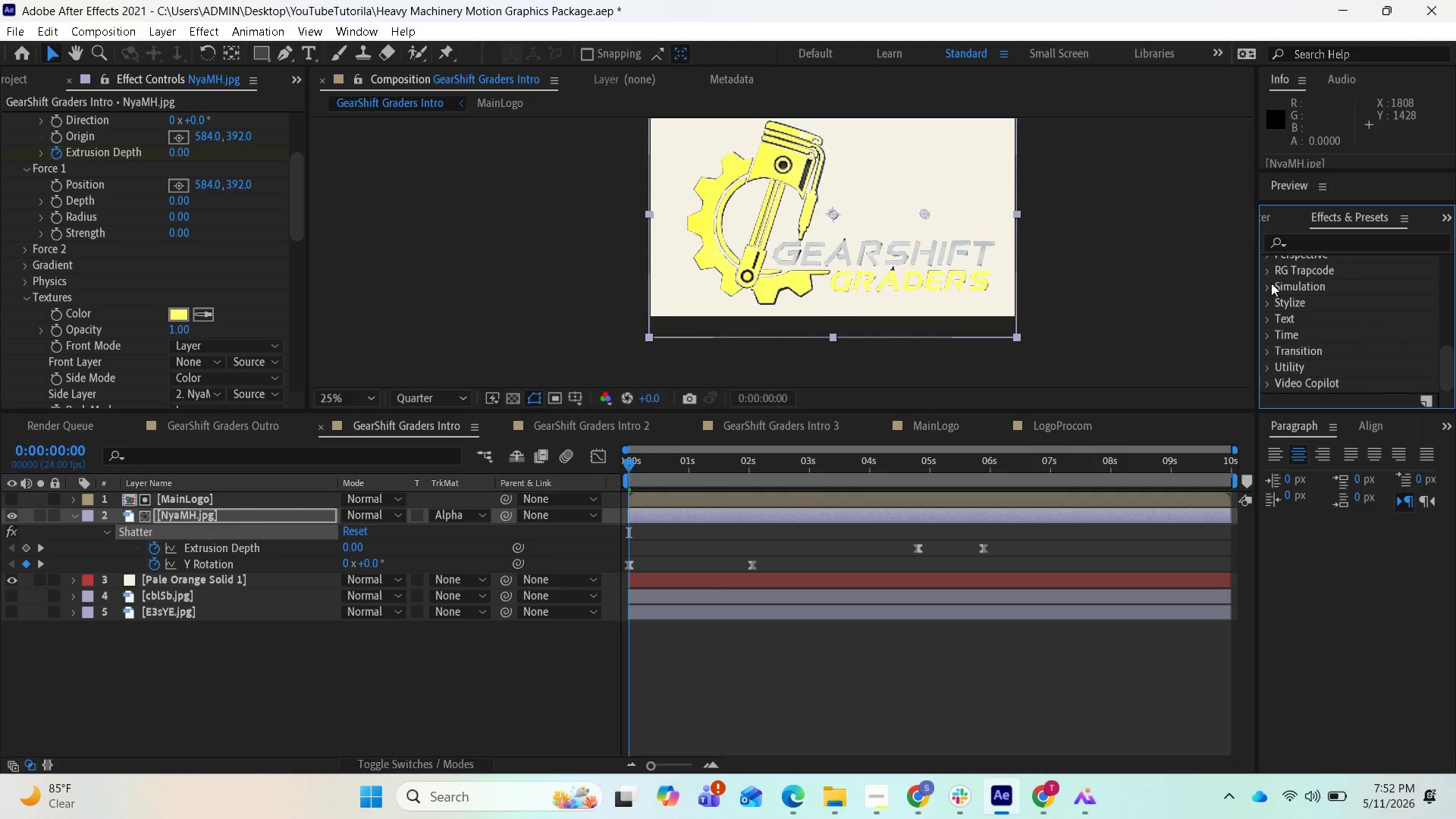 
left_click([1266, 285])
 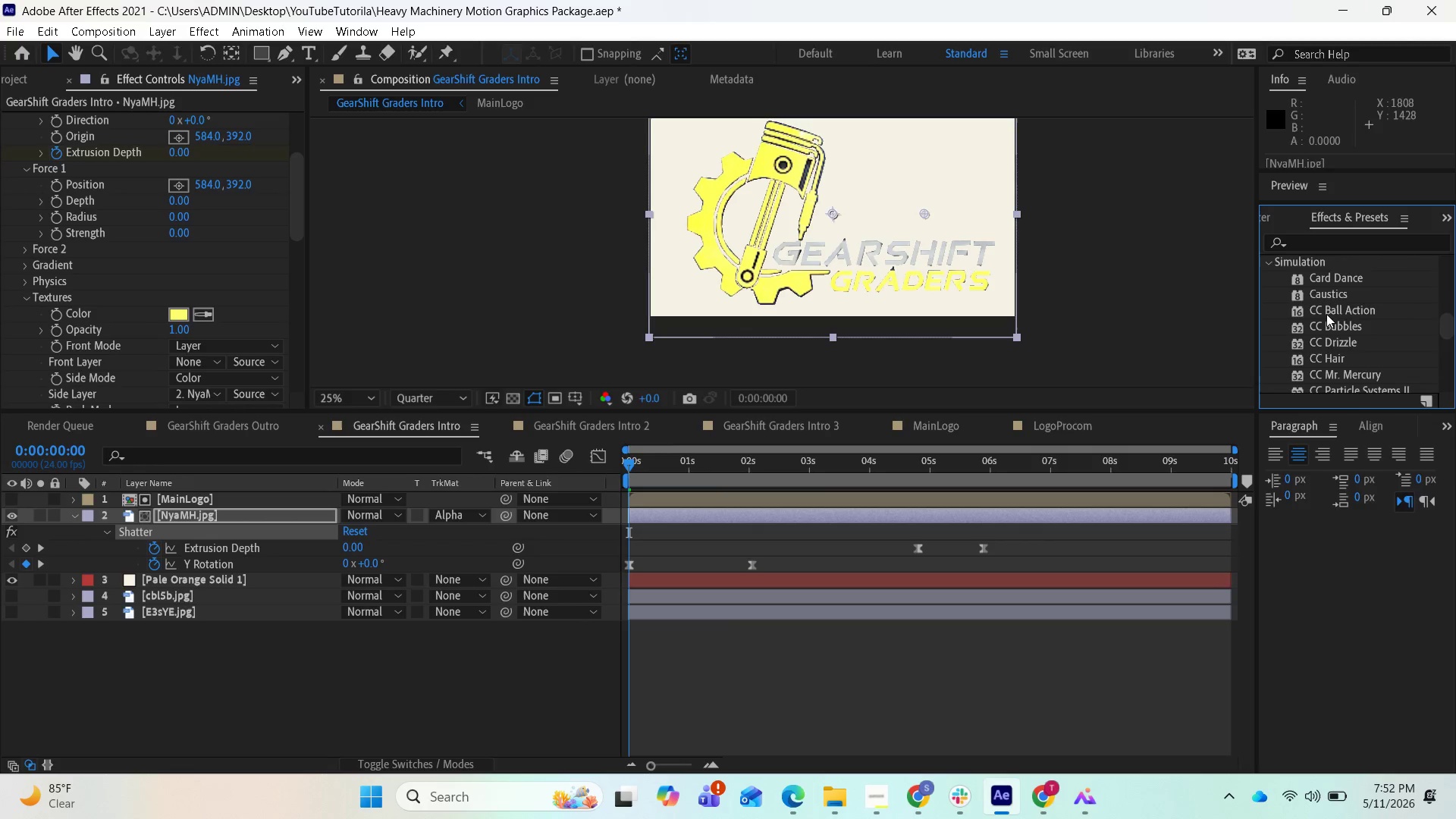 
scroll: coordinate [1332, 340], scroll_direction: down, amount: 4.0
 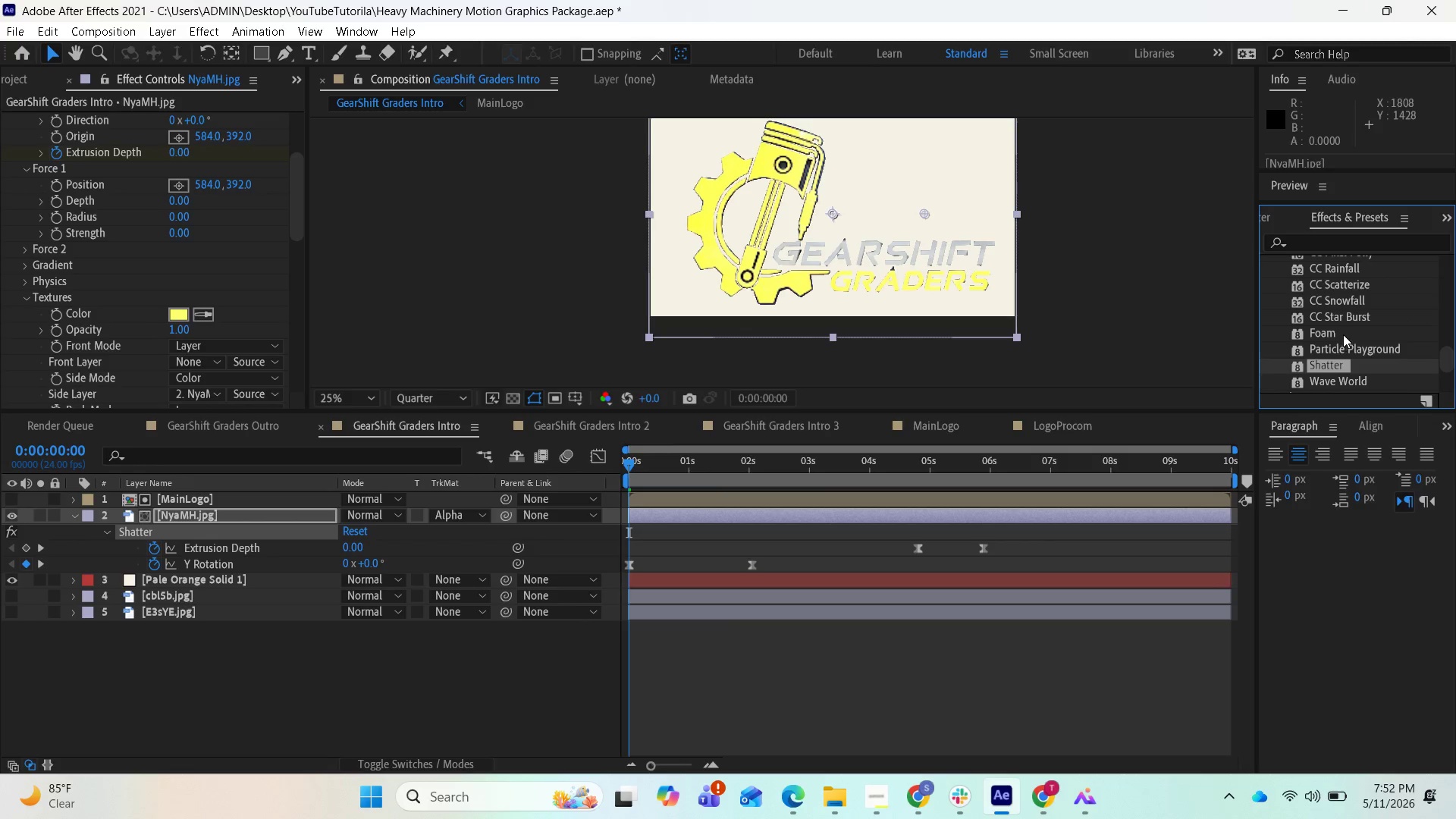 
left_click_drag(start_coordinate=[1338, 316], to_coordinate=[1012, 576])
 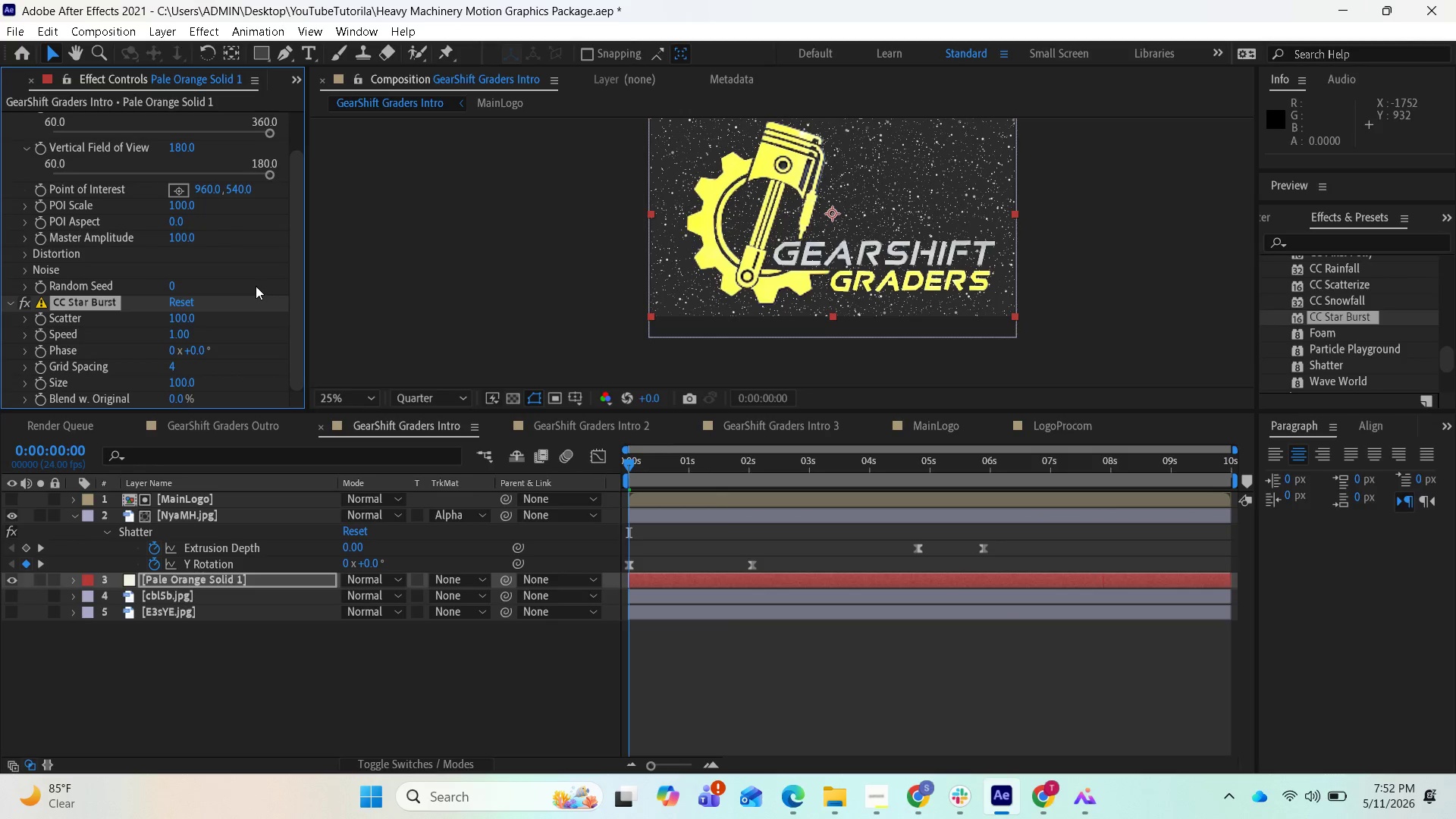 
scroll: coordinate [239, 254], scroll_direction: up, amount: 3.0
 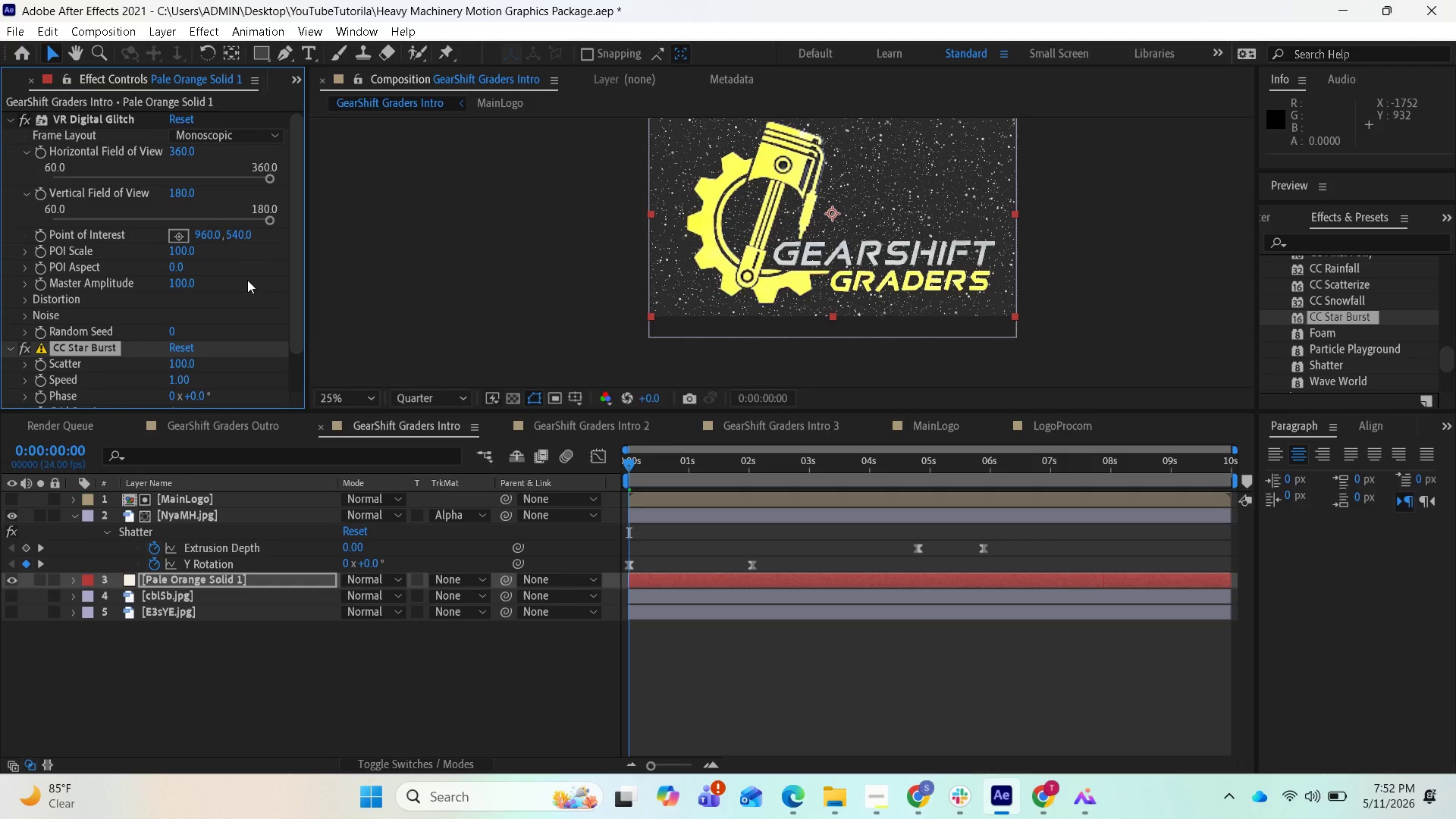 
scroll: coordinate [247, 290], scroll_direction: down, amount: 1.0
 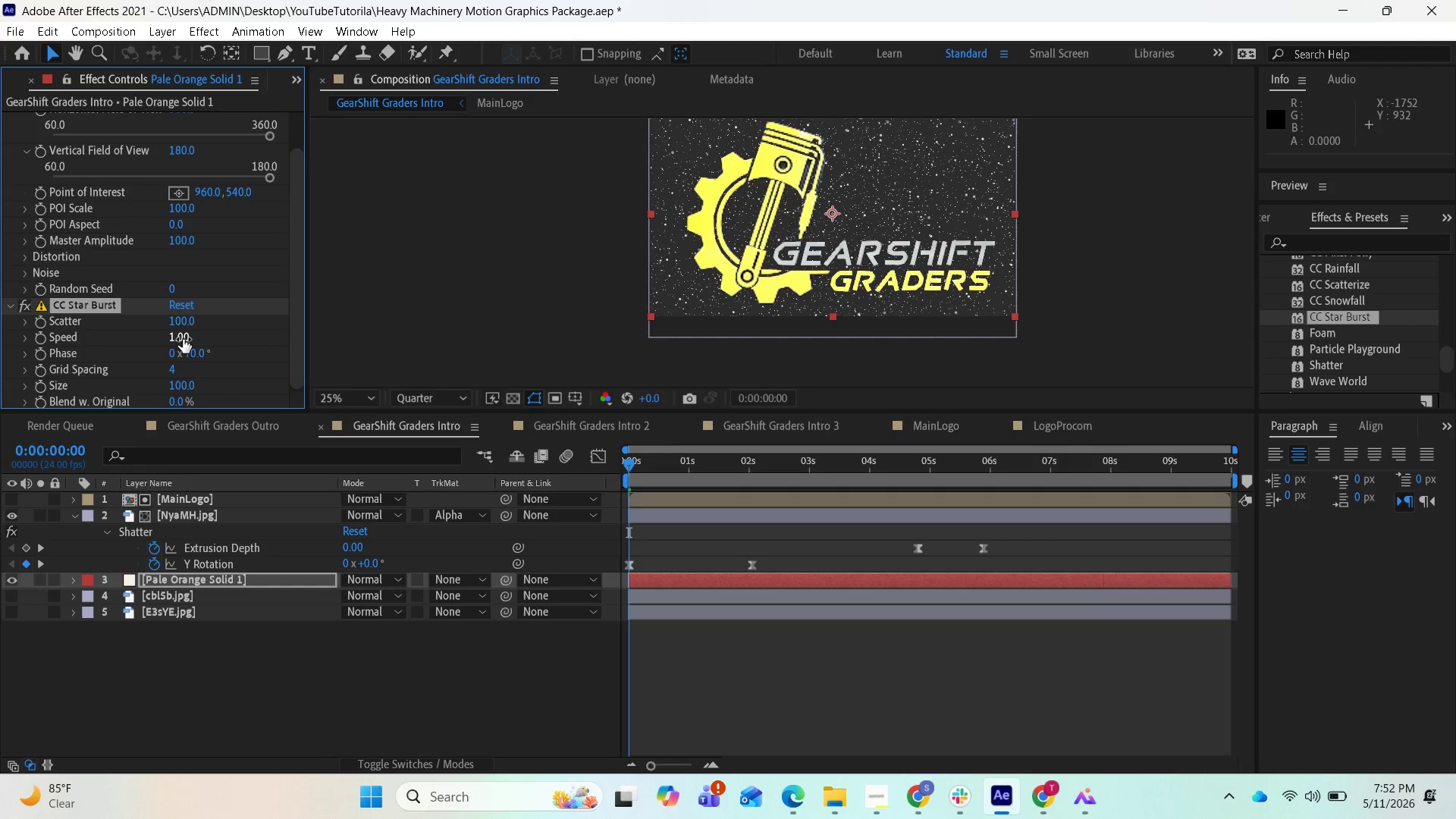 
left_click_drag(start_coordinate=[184, 339], to_coordinate=[136, 344])
 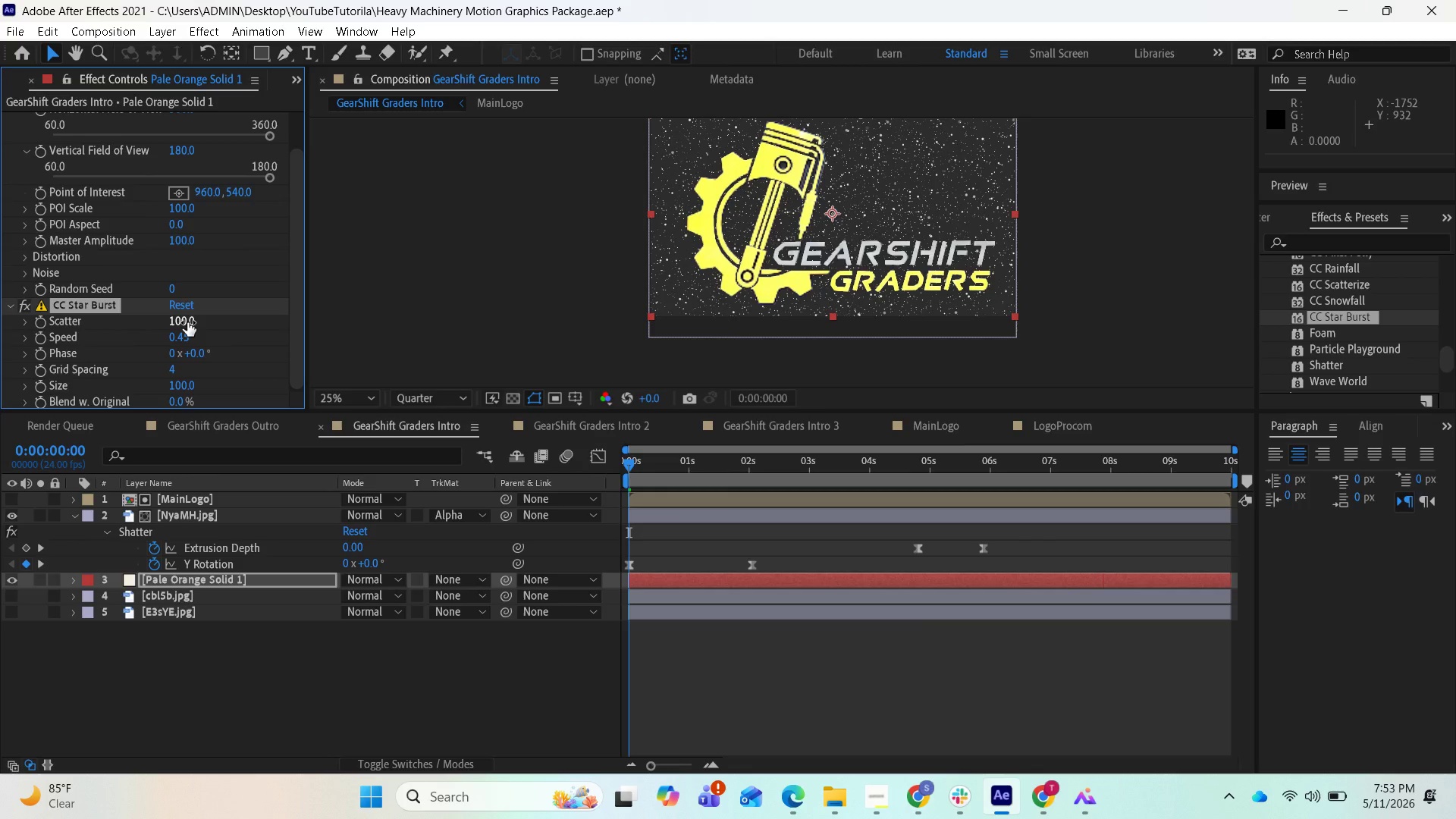 
left_click_drag(start_coordinate=[183, 321], to_coordinate=[404, 360])
 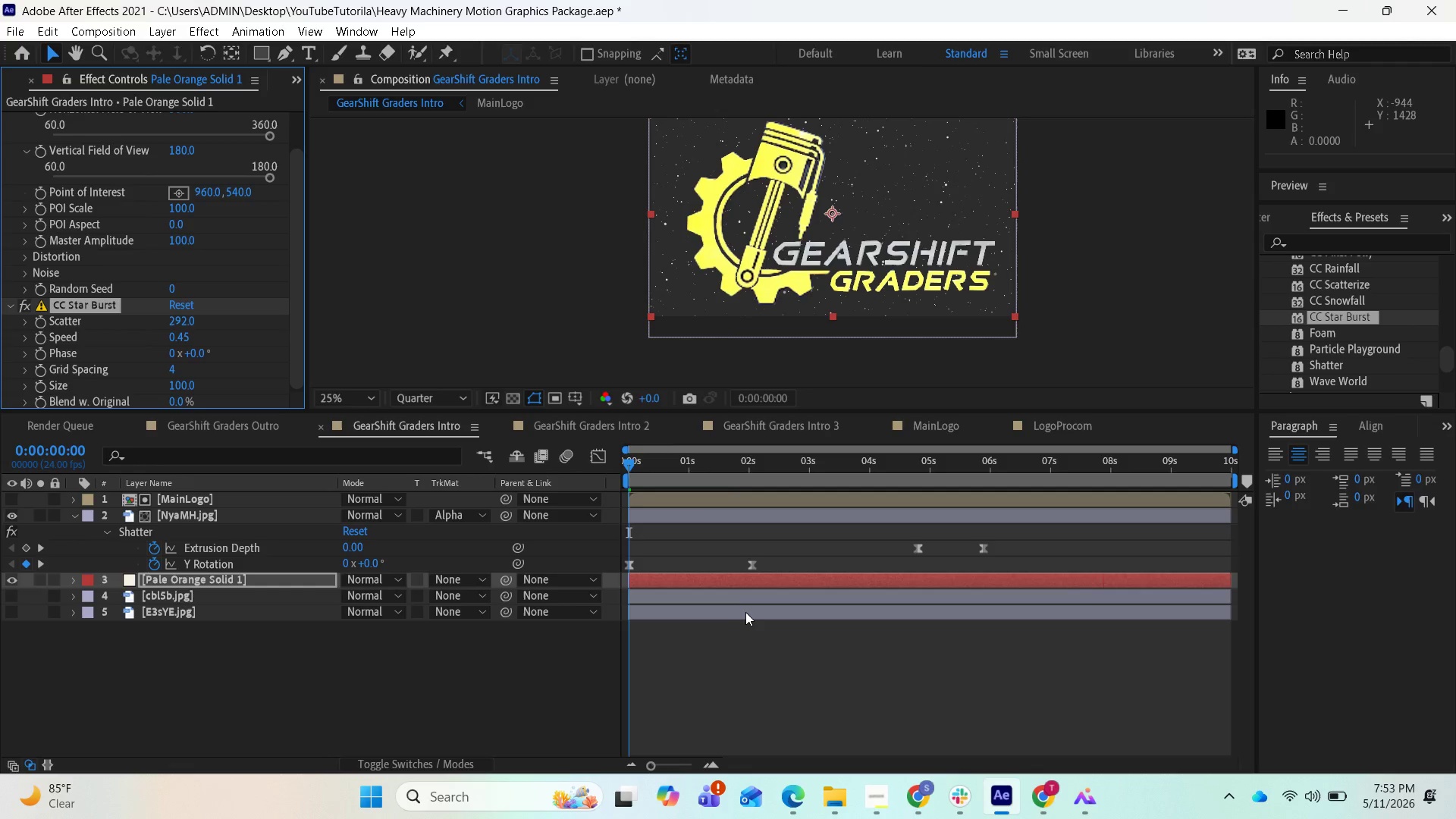 
key(Space)
 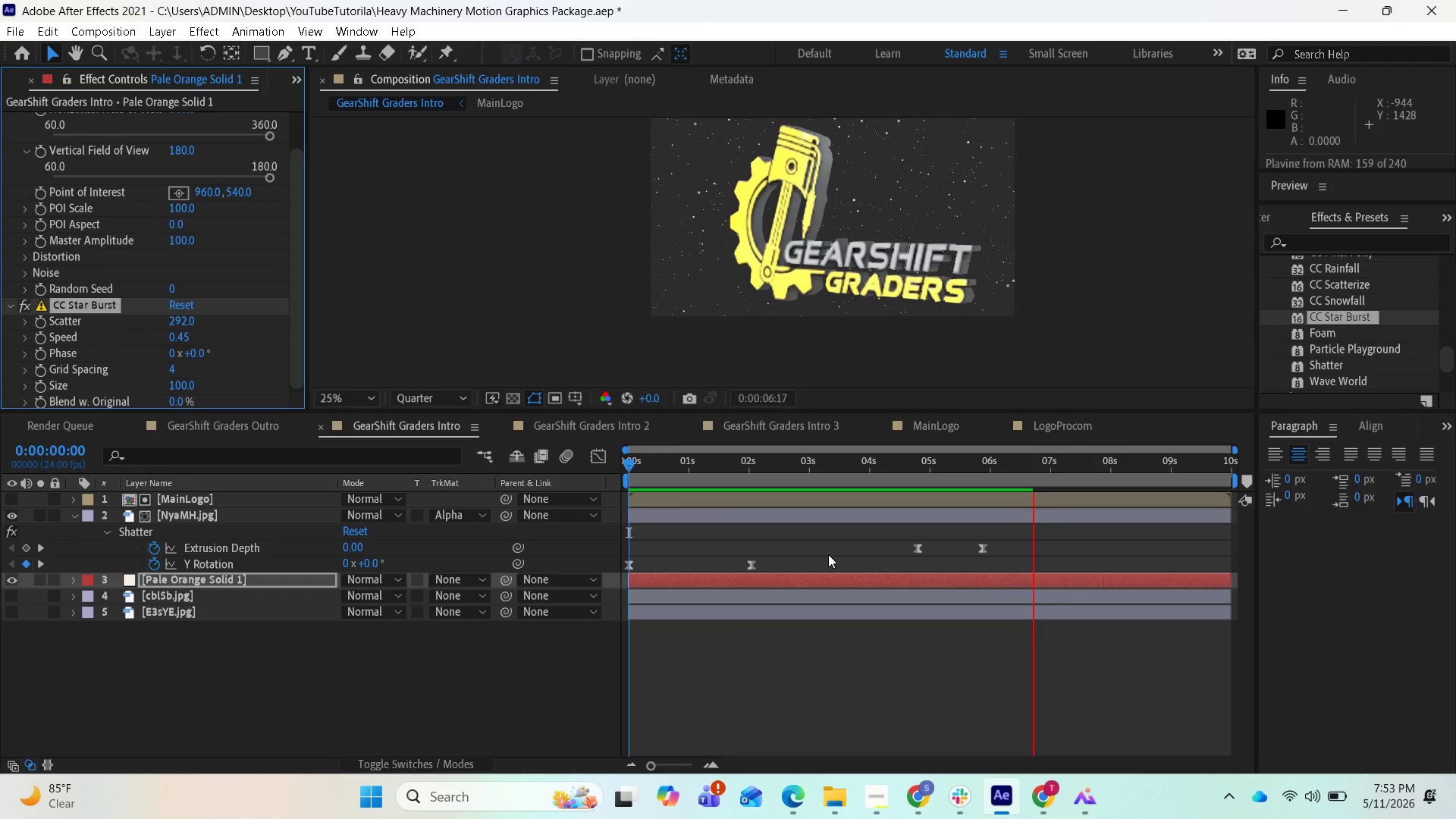 
wait(28.64)
 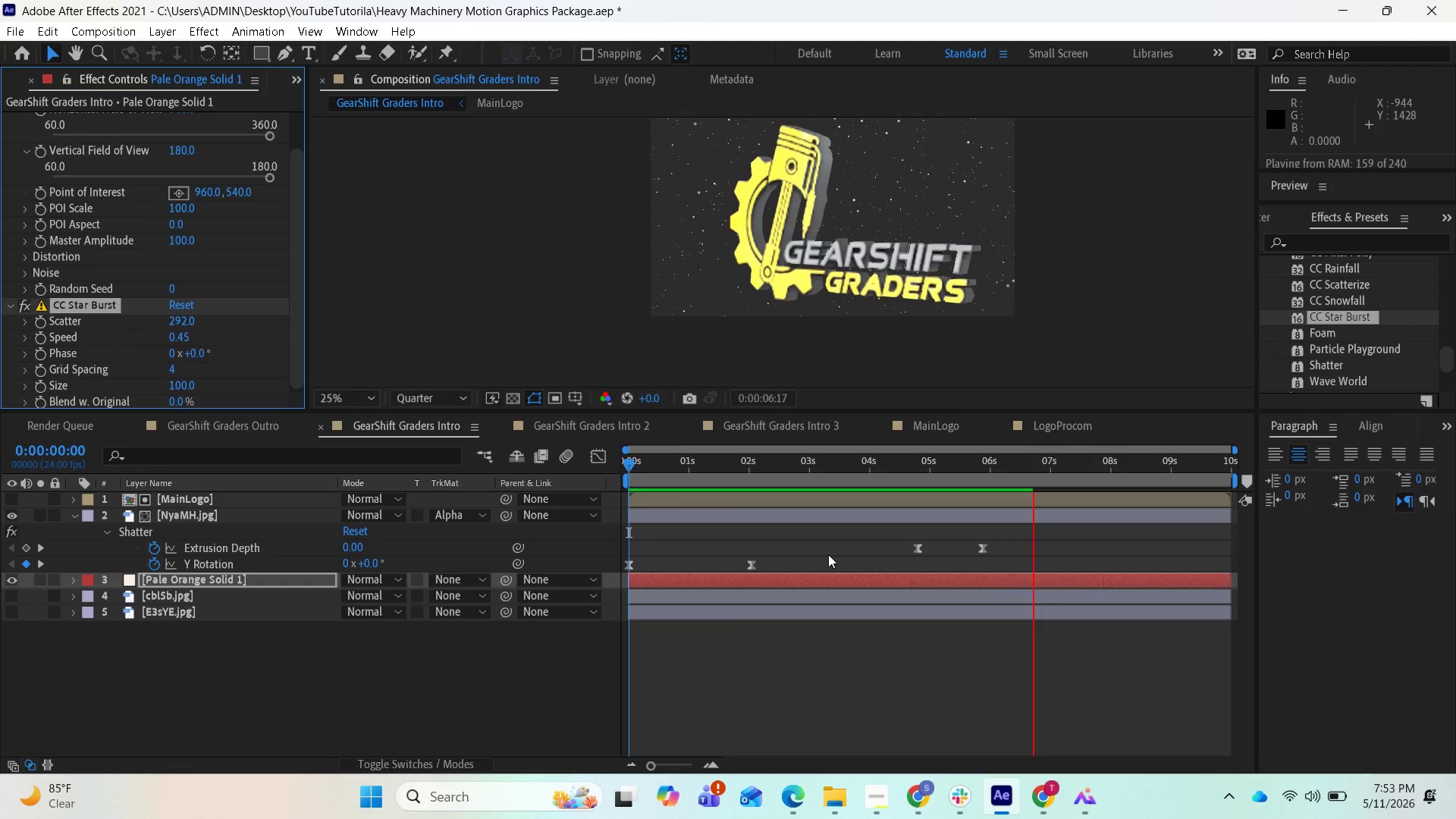 
key(Space)
 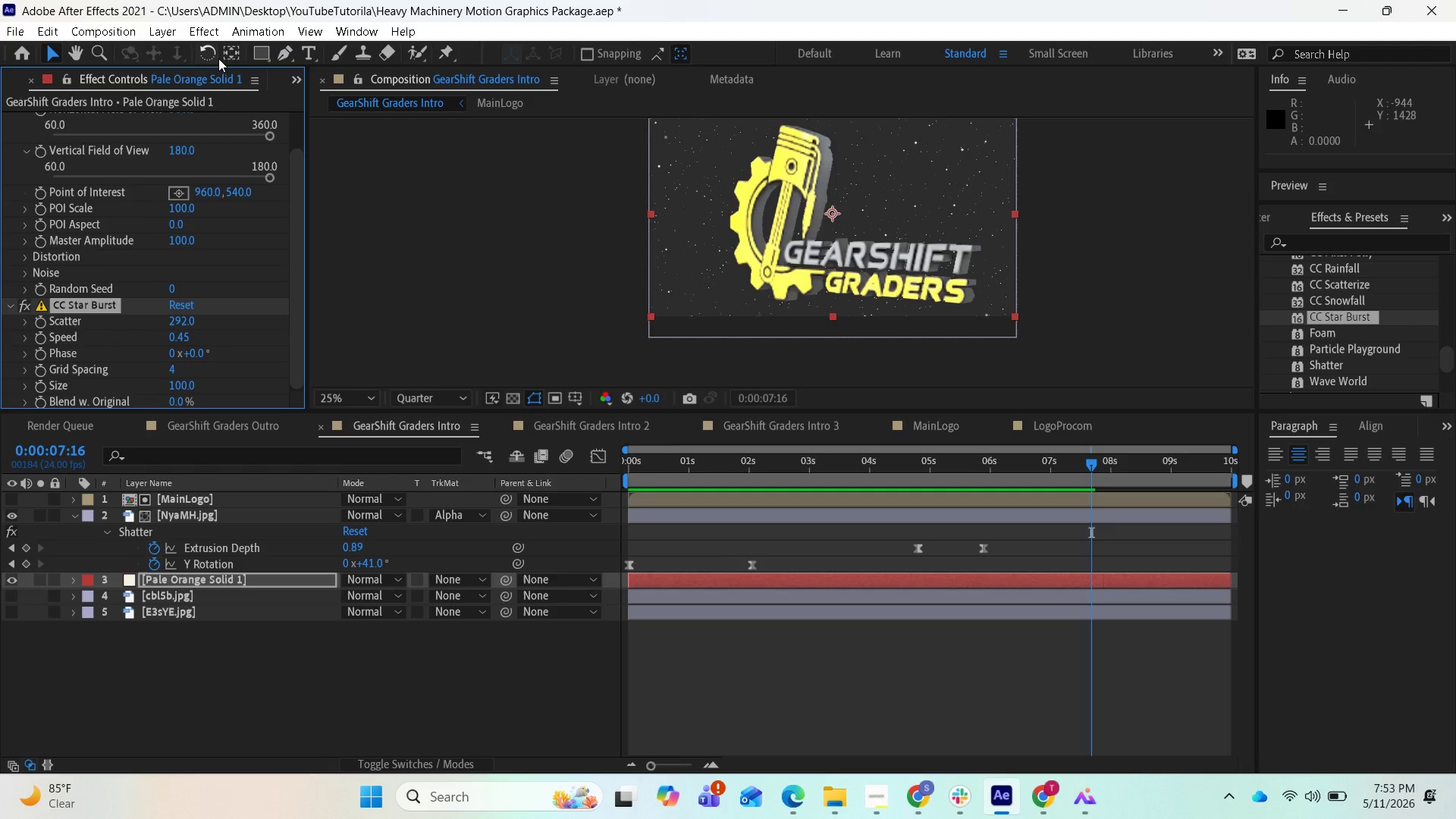 
left_click([293, 78])
 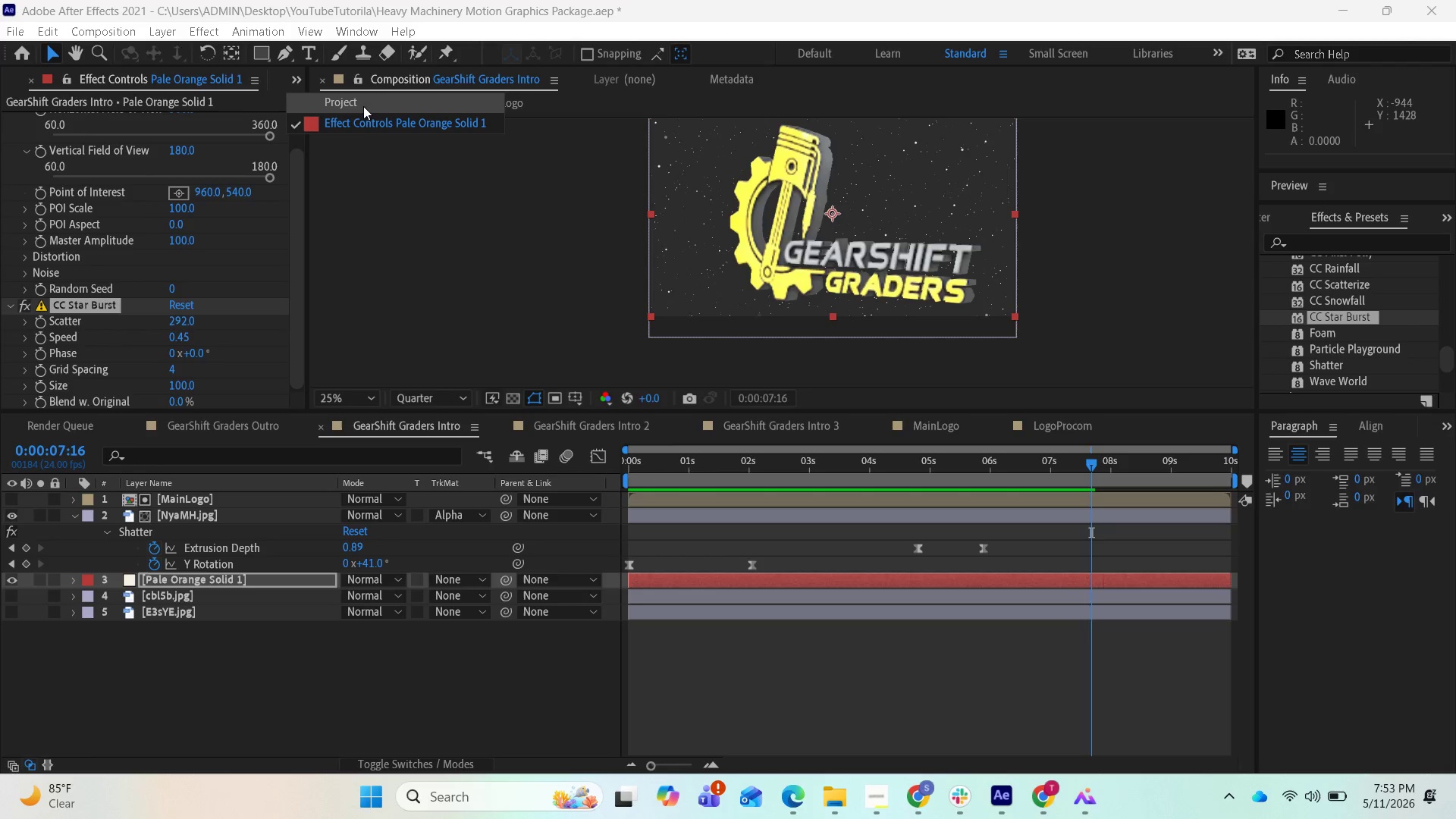 
left_click([363, 105])
 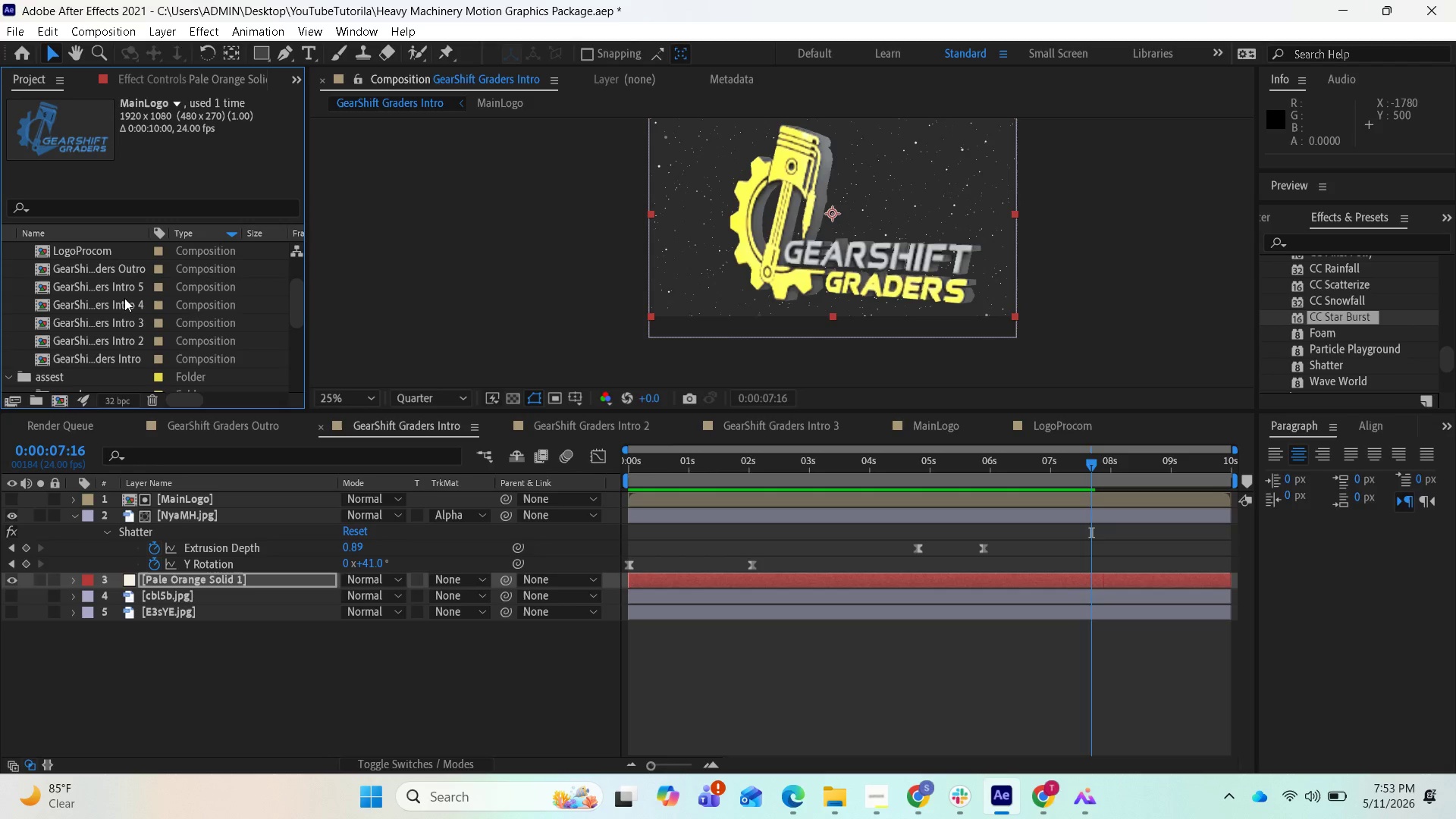 
scroll: coordinate [140, 333], scroll_direction: down, amount: 2.0
 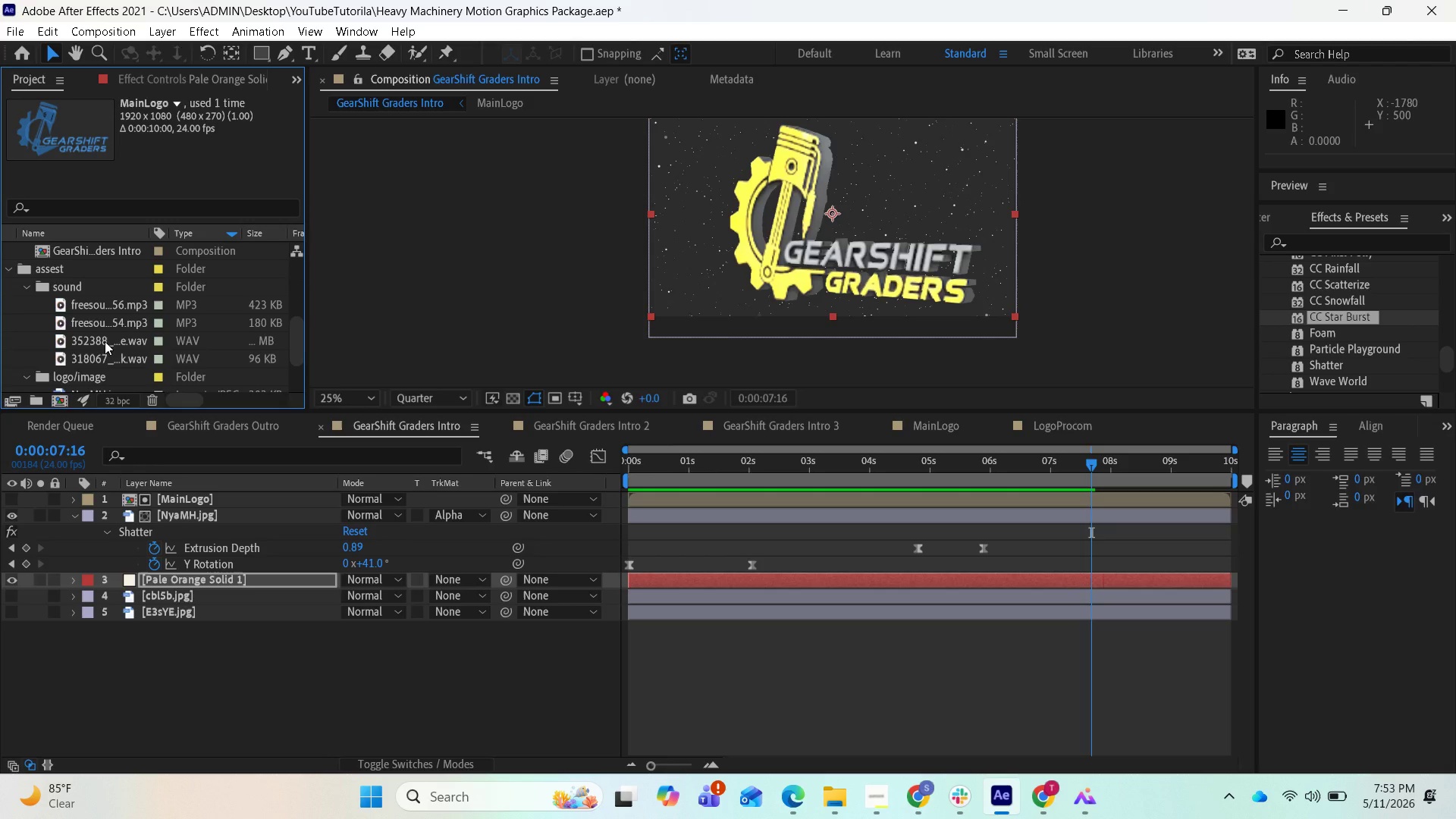 
left_click_drag(start_coordinate=[105, 341], to_coordinate=[72, 628])
 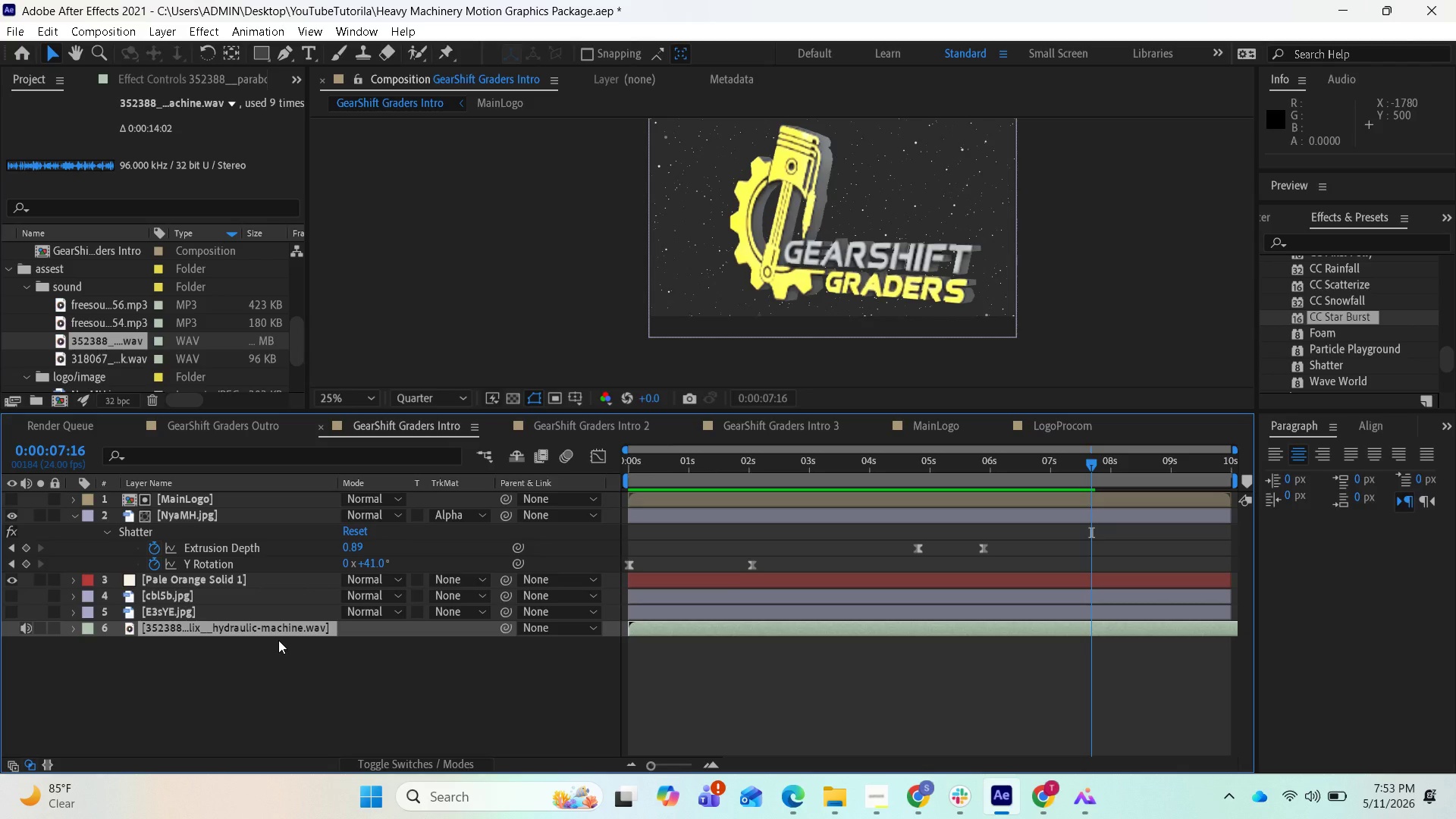 
type(ll)
 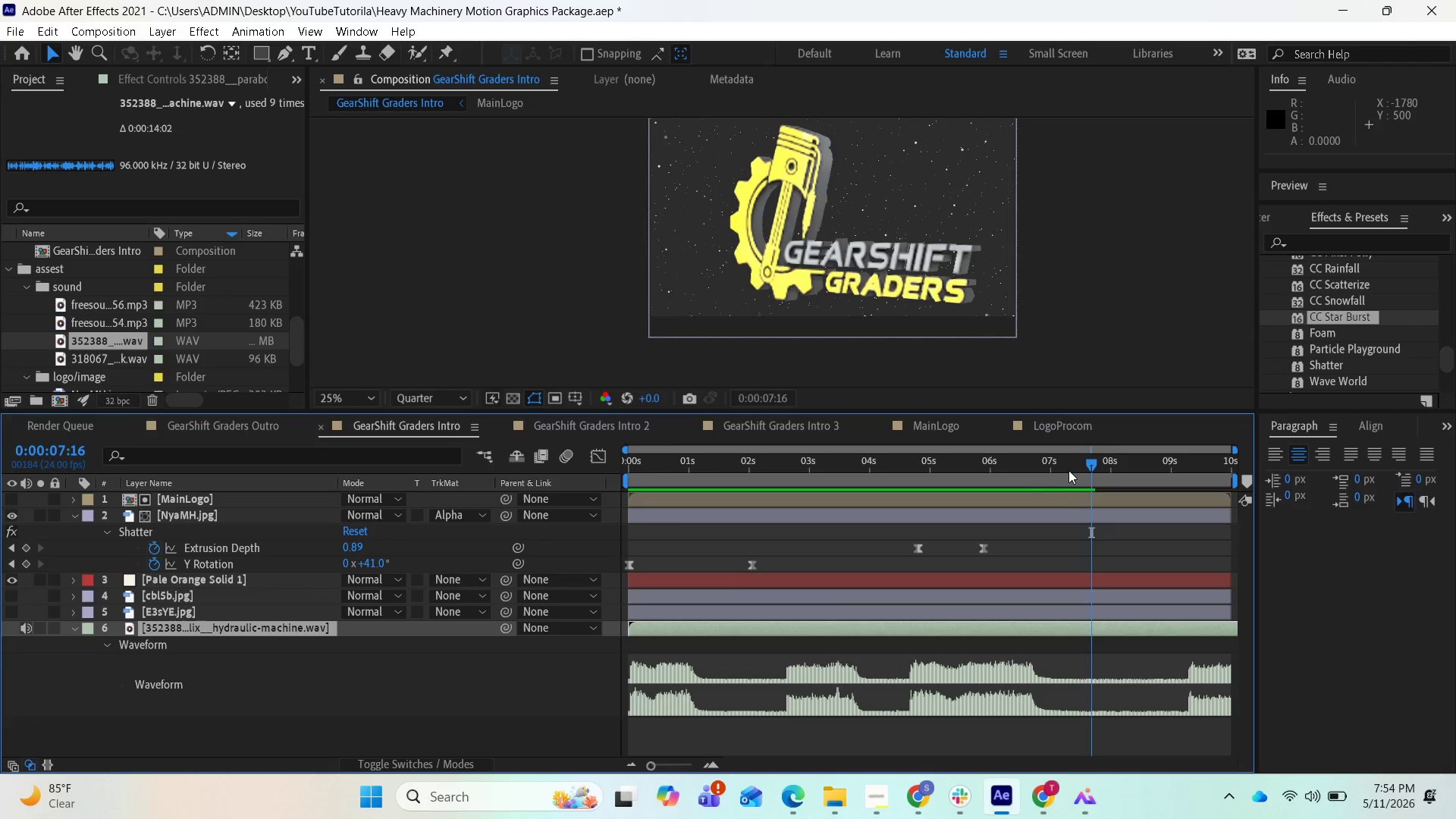 
left_click_drag(start_coordinate=[1080, 463], to_coordinate=[604, 502])
 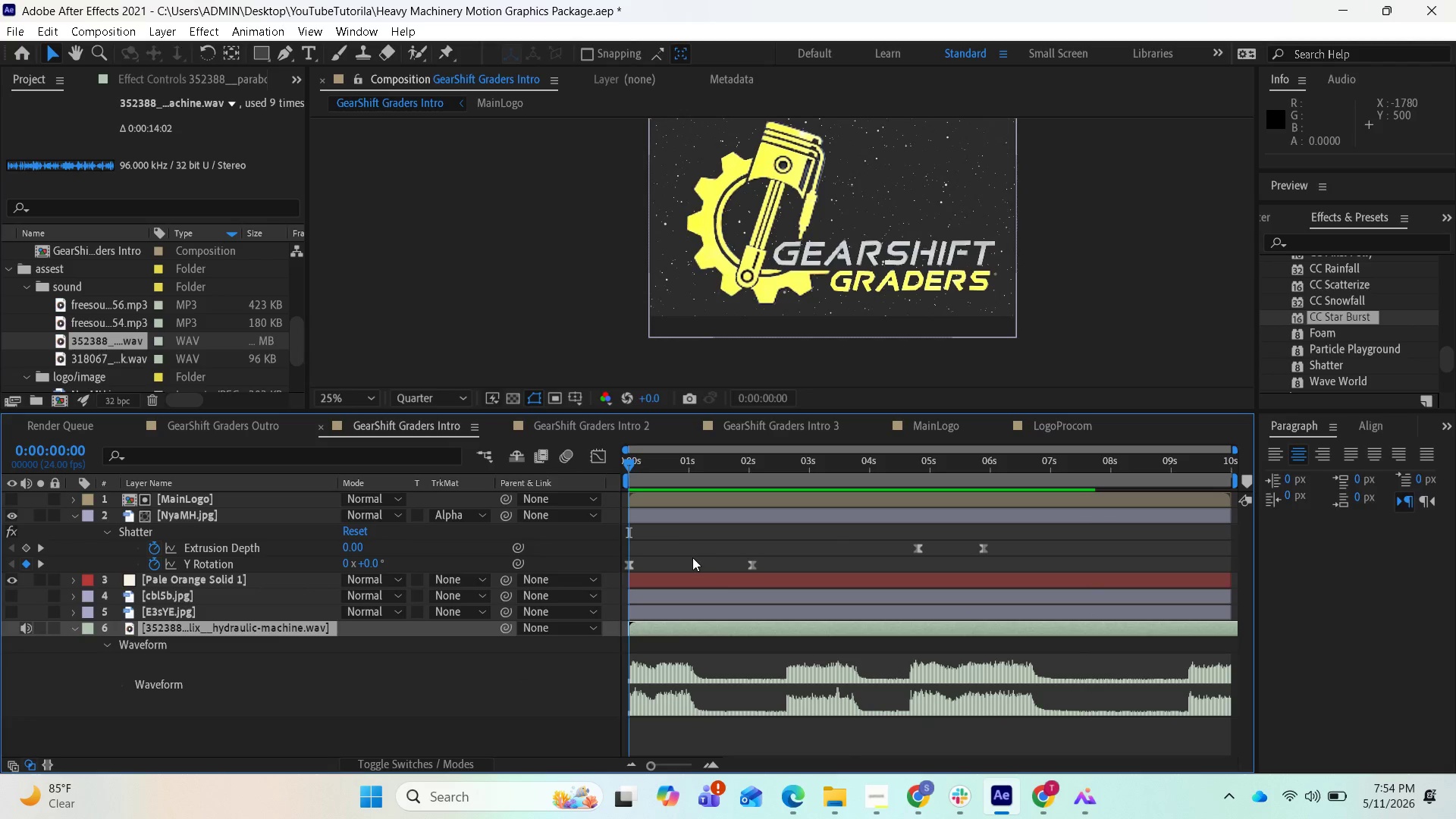 
key(Space)
 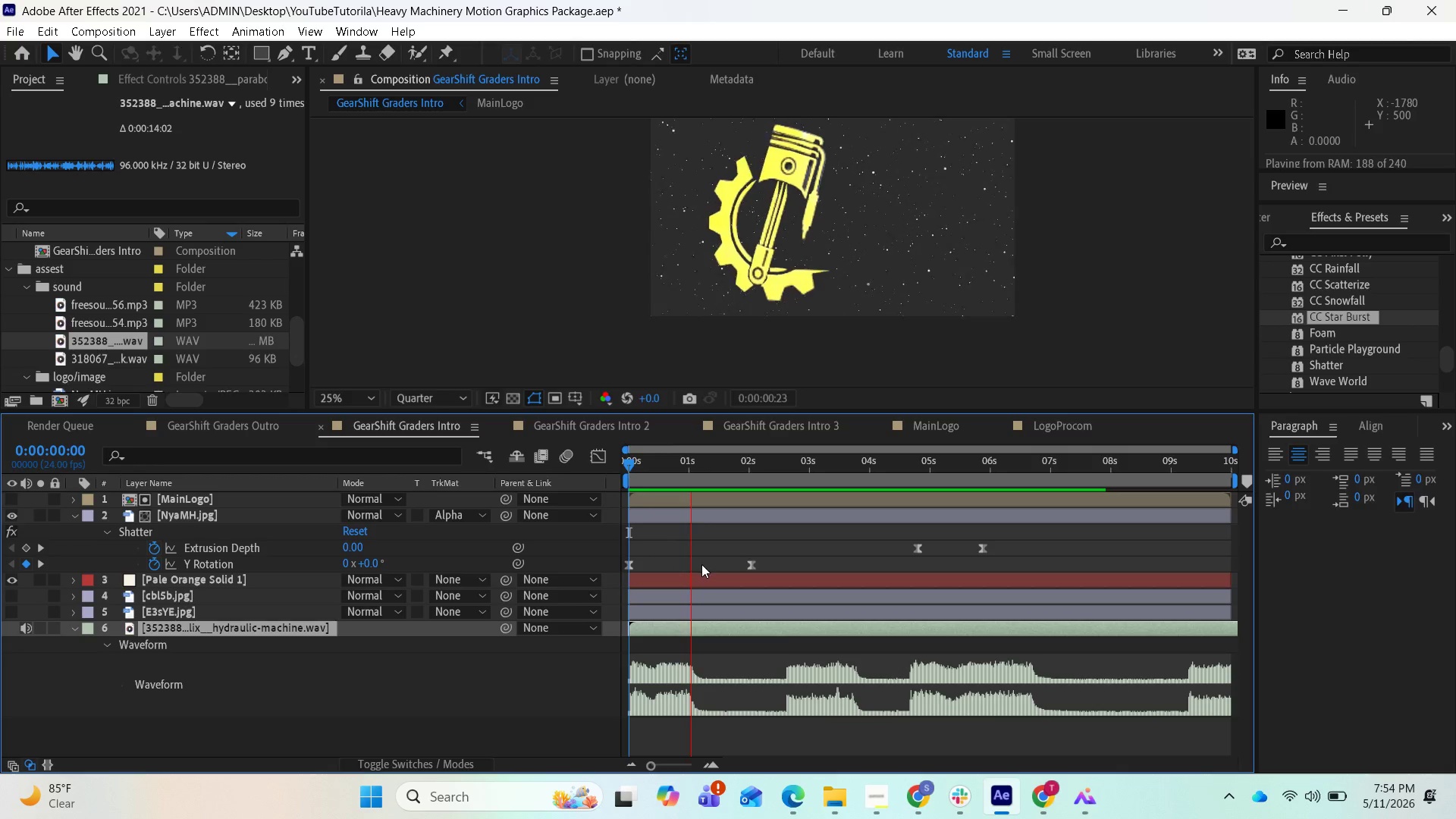 
key(Space)
 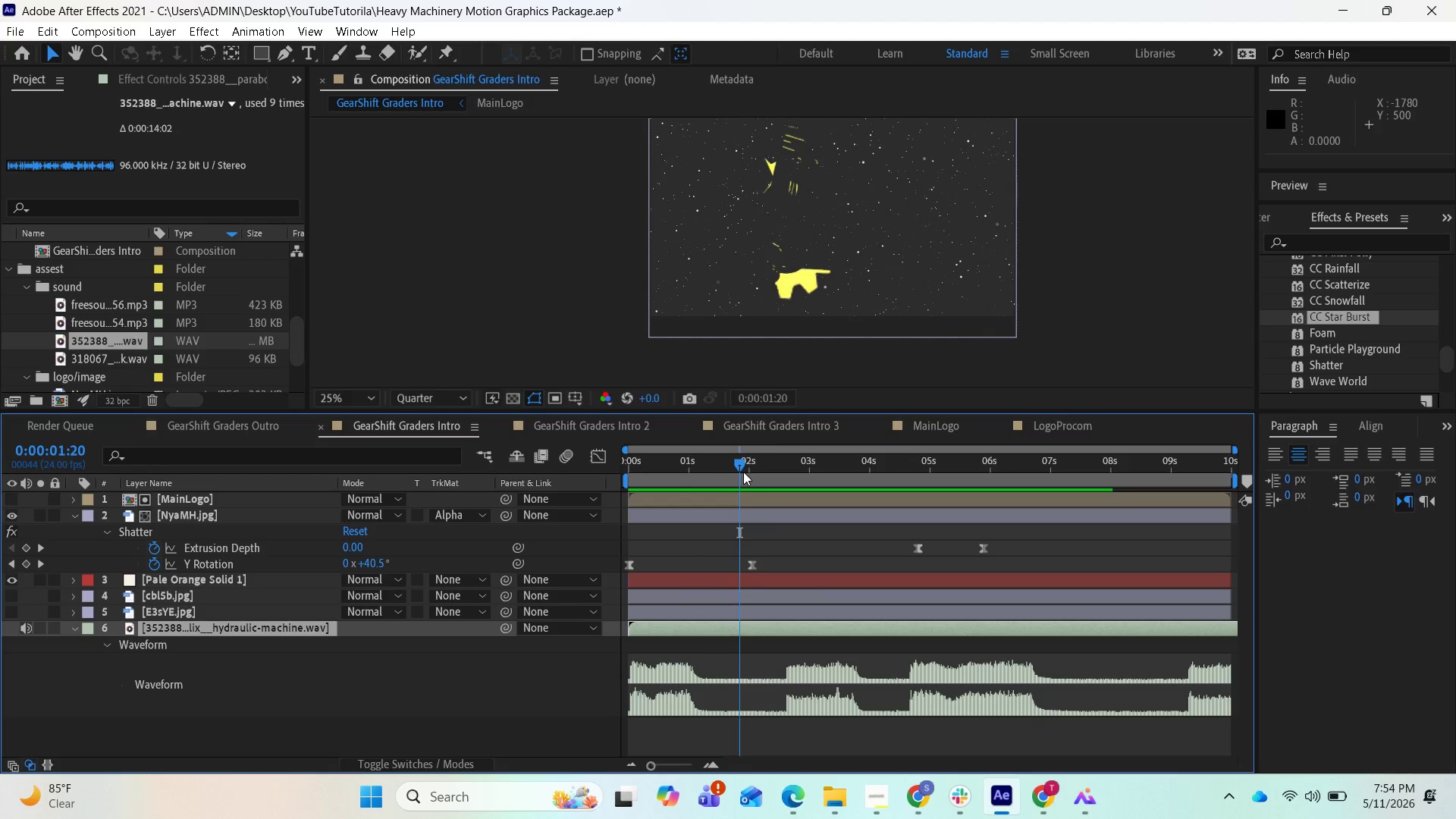 
left_click_drag(start_coordinate=[743, 466], to_coordinate=[711, 475])
 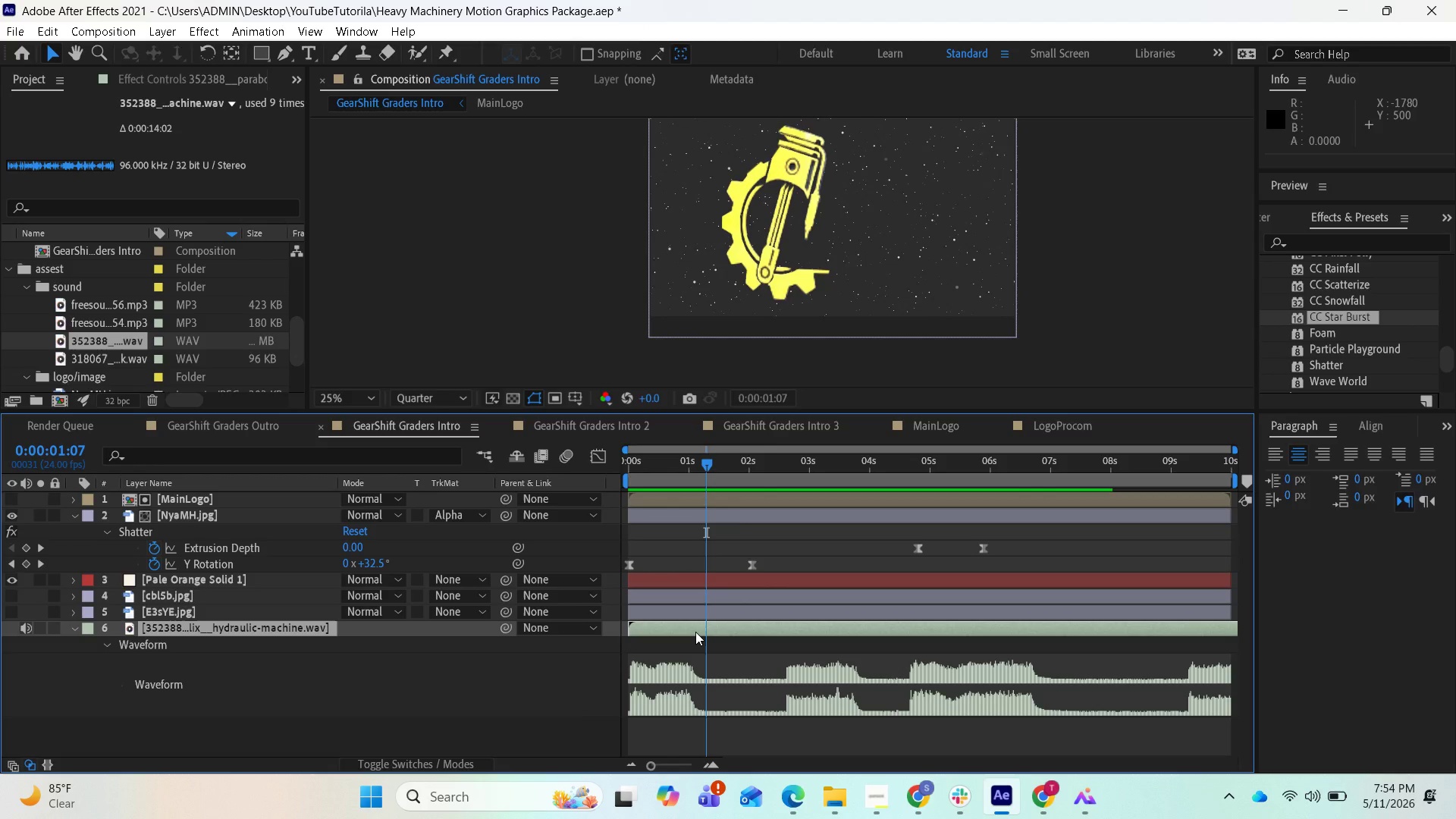 
left_click([695, 632])
 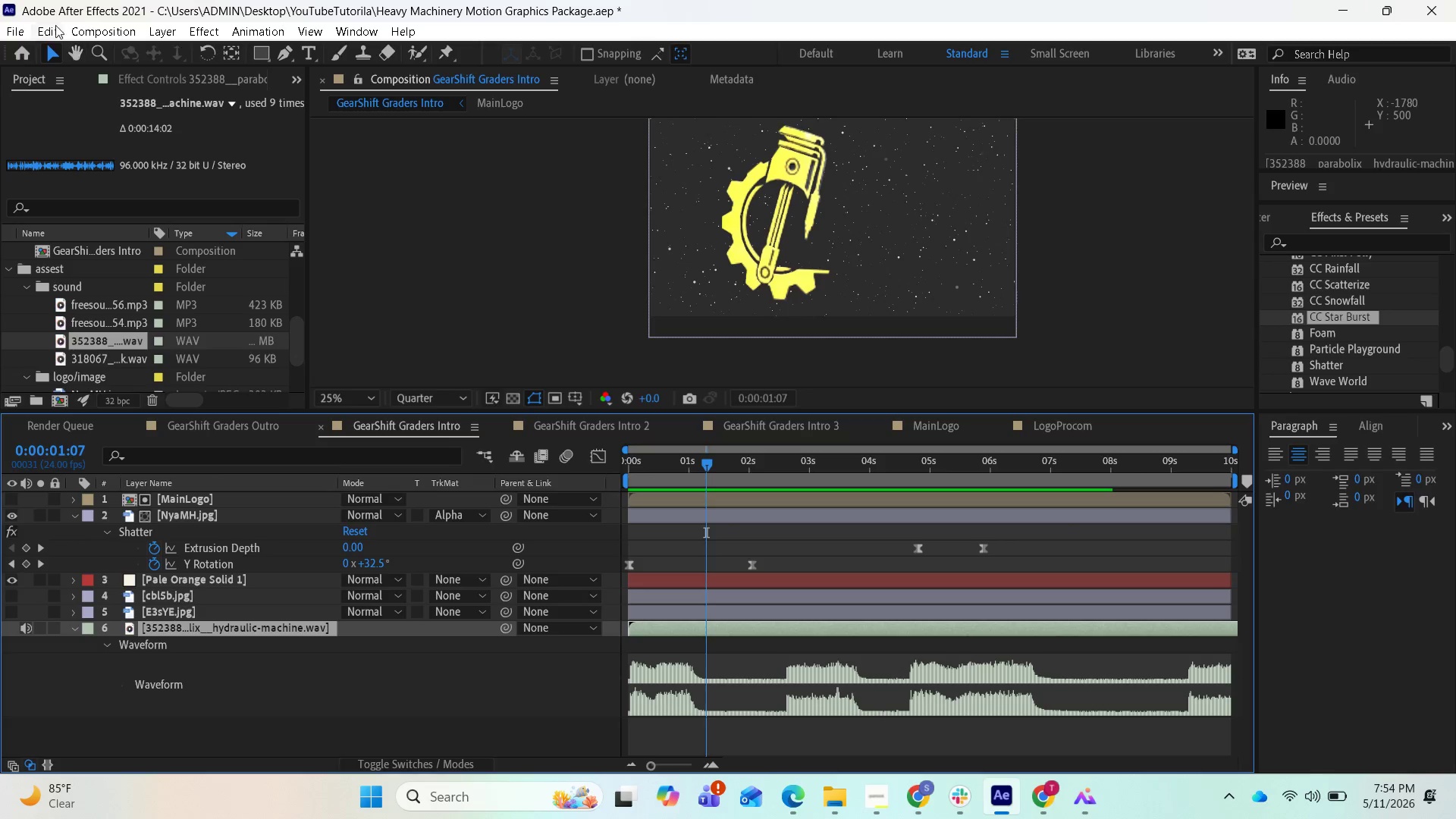 
left_click([49, 27])
 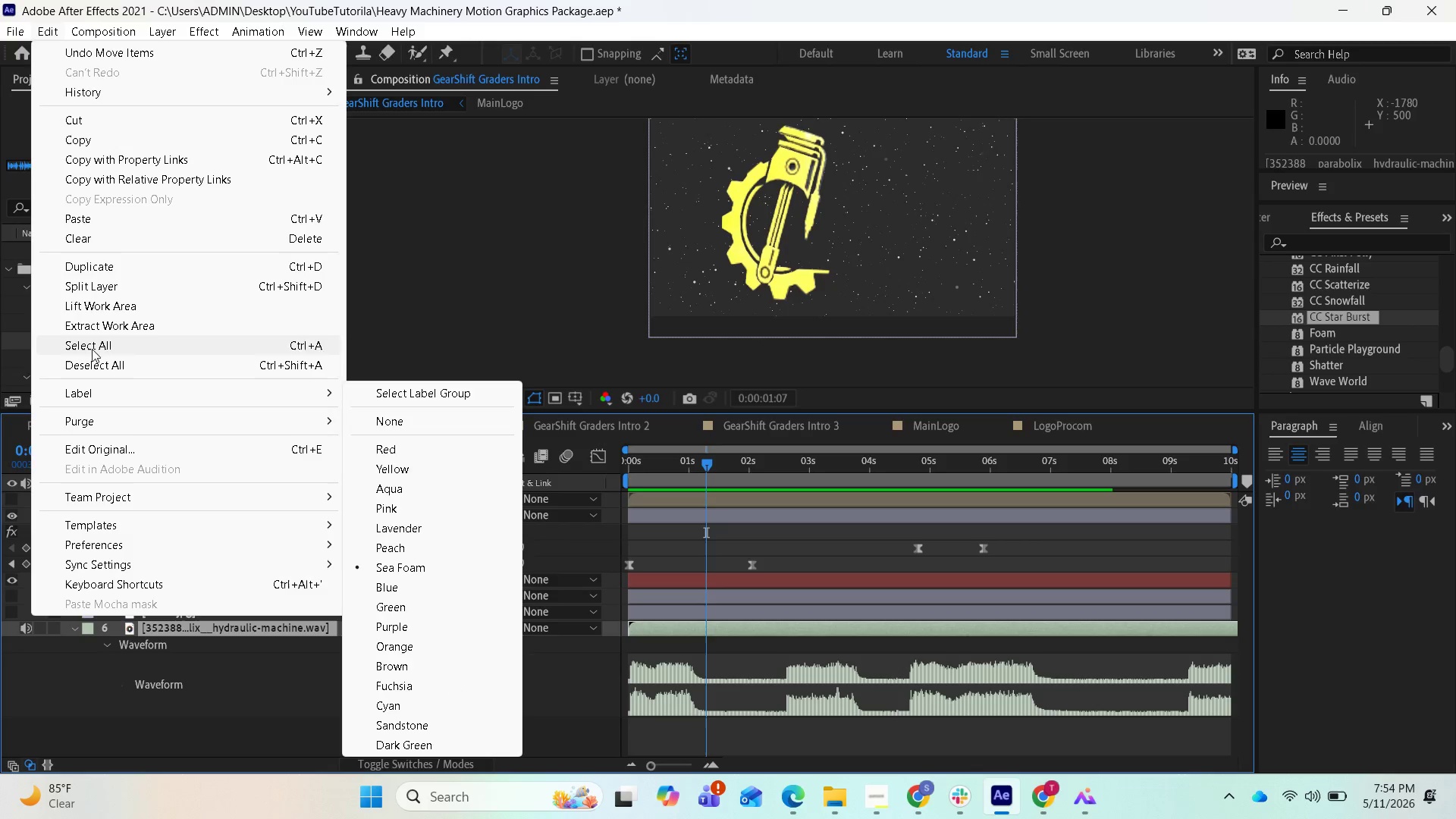 
left_click([93, 285])
 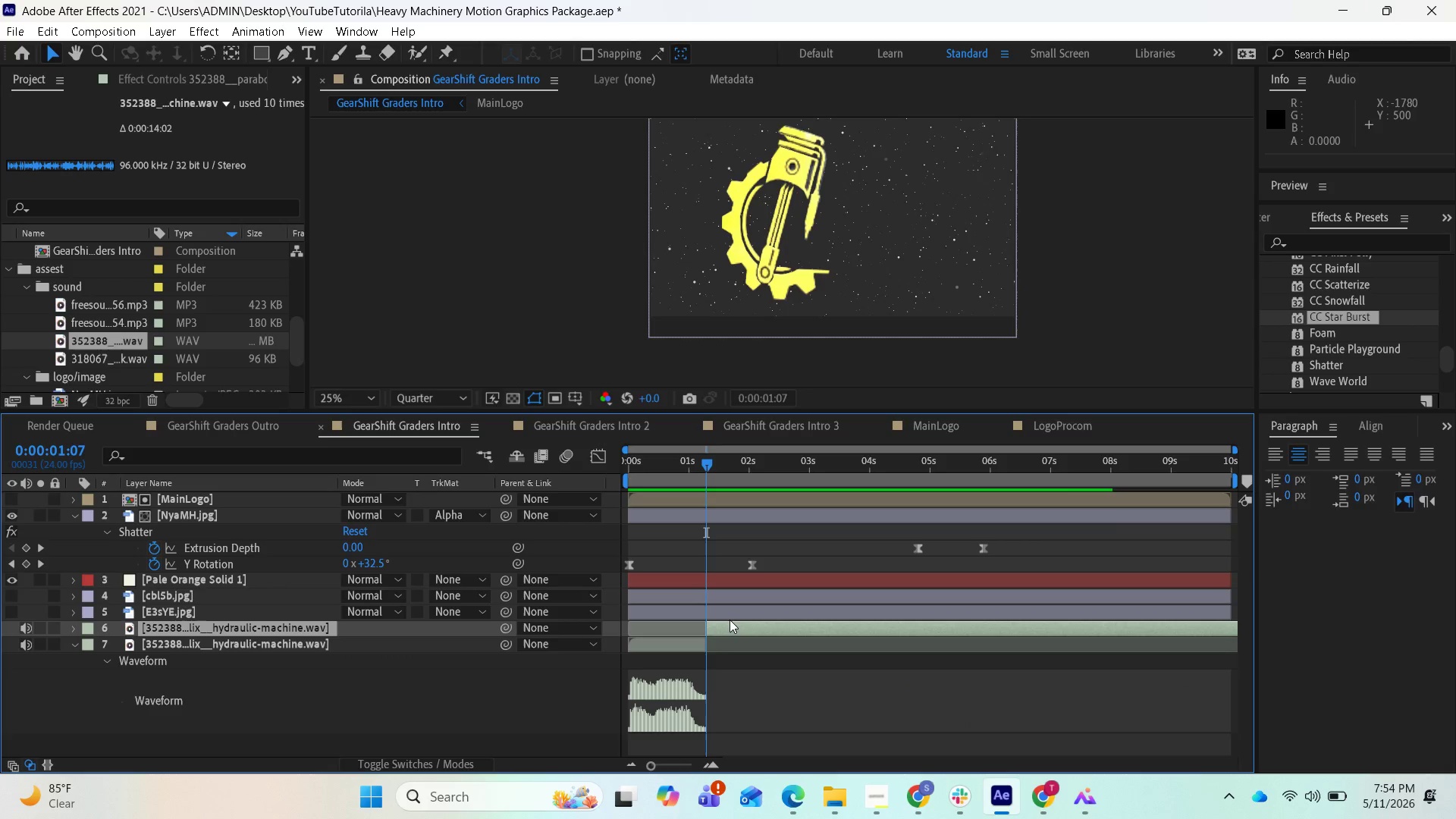 
left_click([729, 625])
 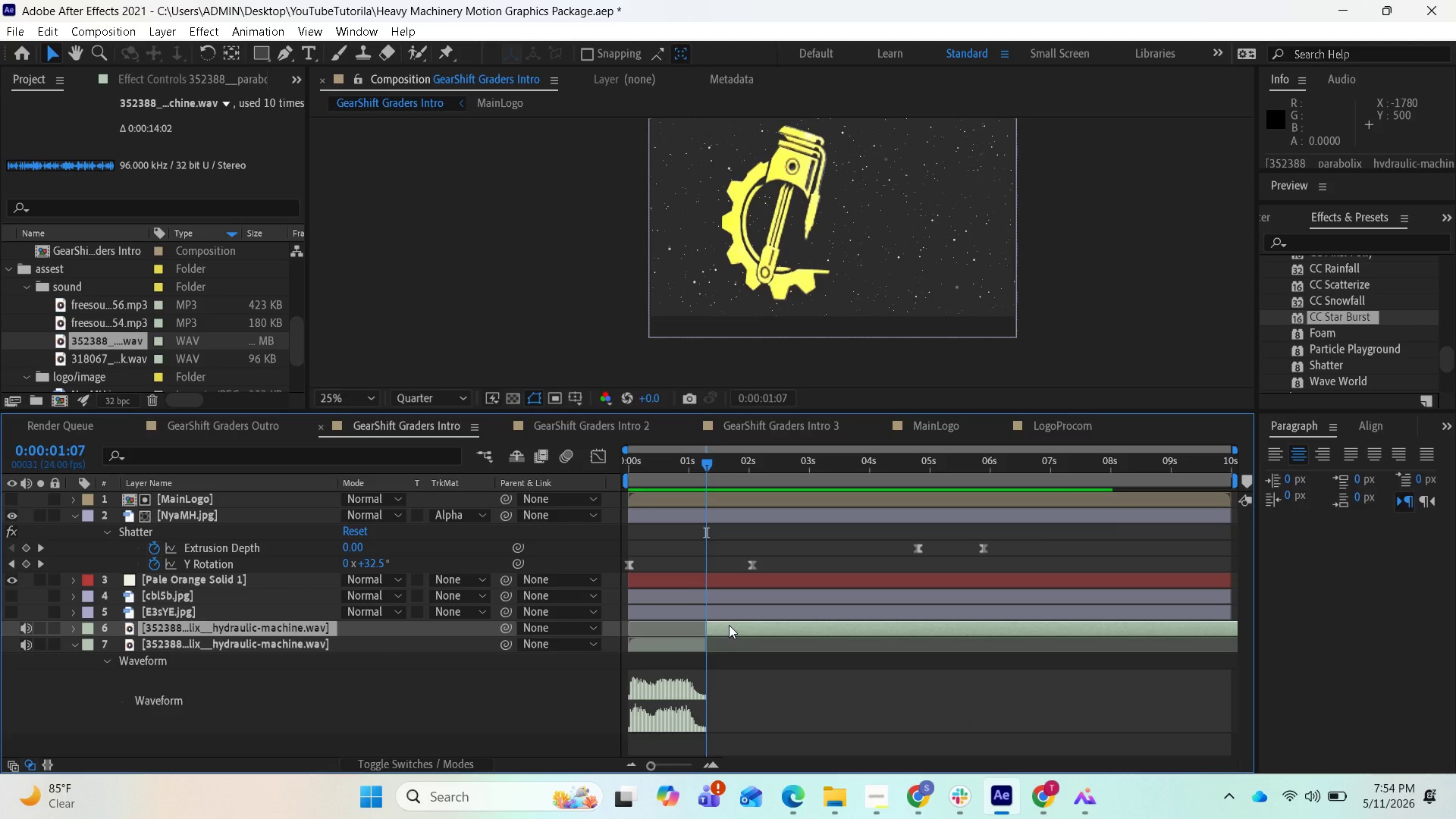 
type(ll)
 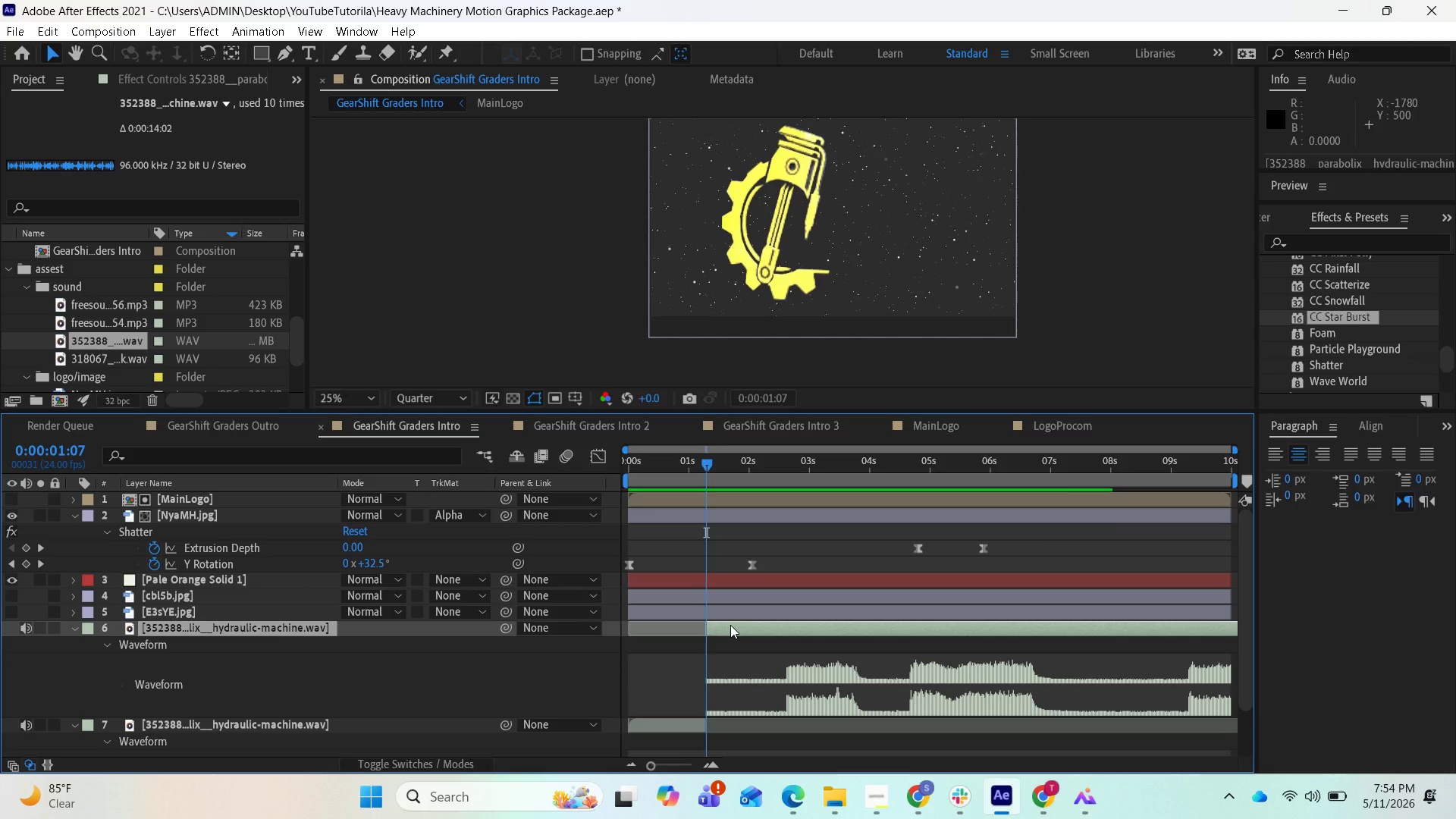 
left_click_drag(start_coordinate=[730, 625], to_coordinate=[653, 628])
 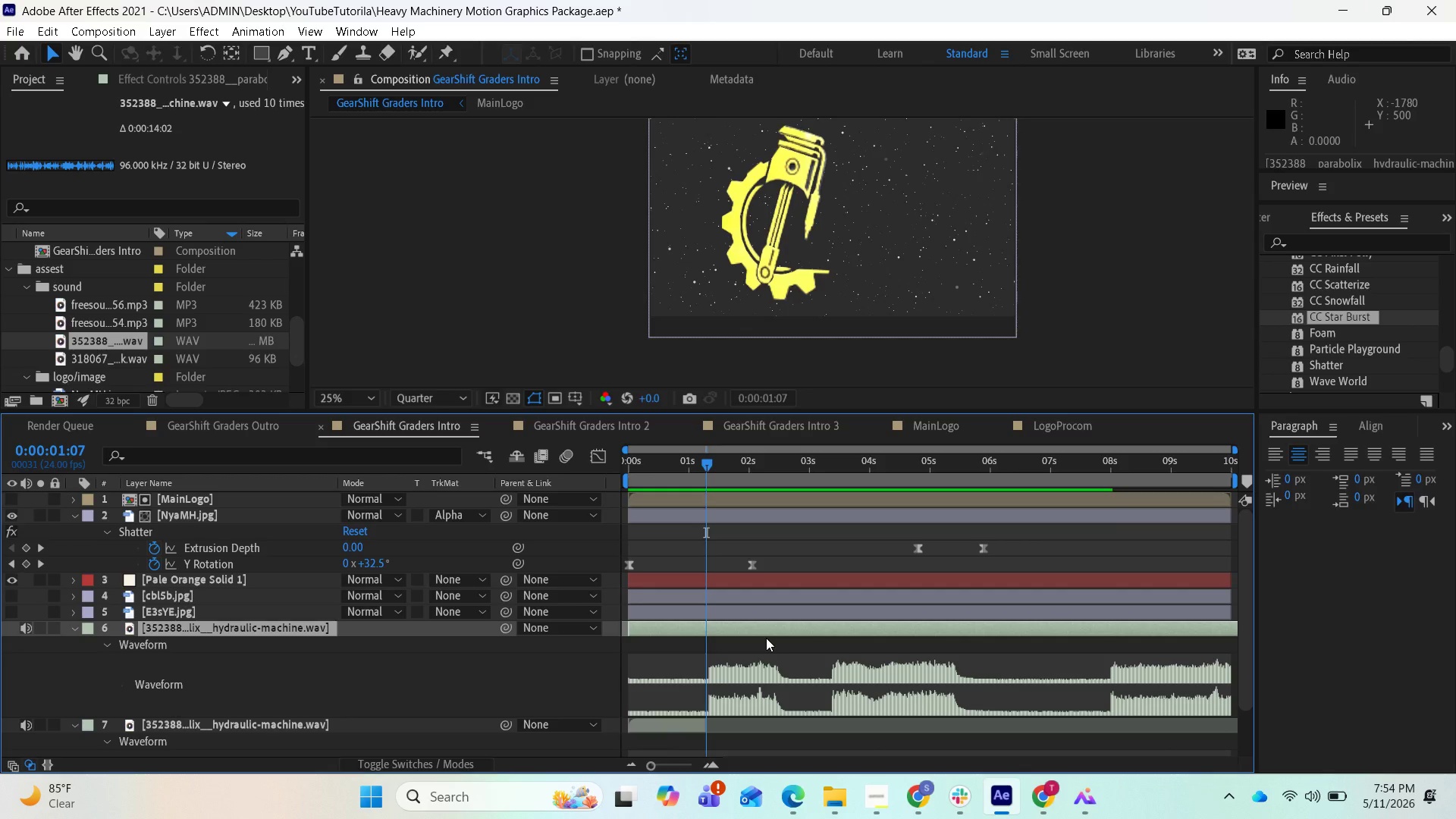 
scroll: coordinate [766, 638], scroll_direction: down, amount: 1.0
 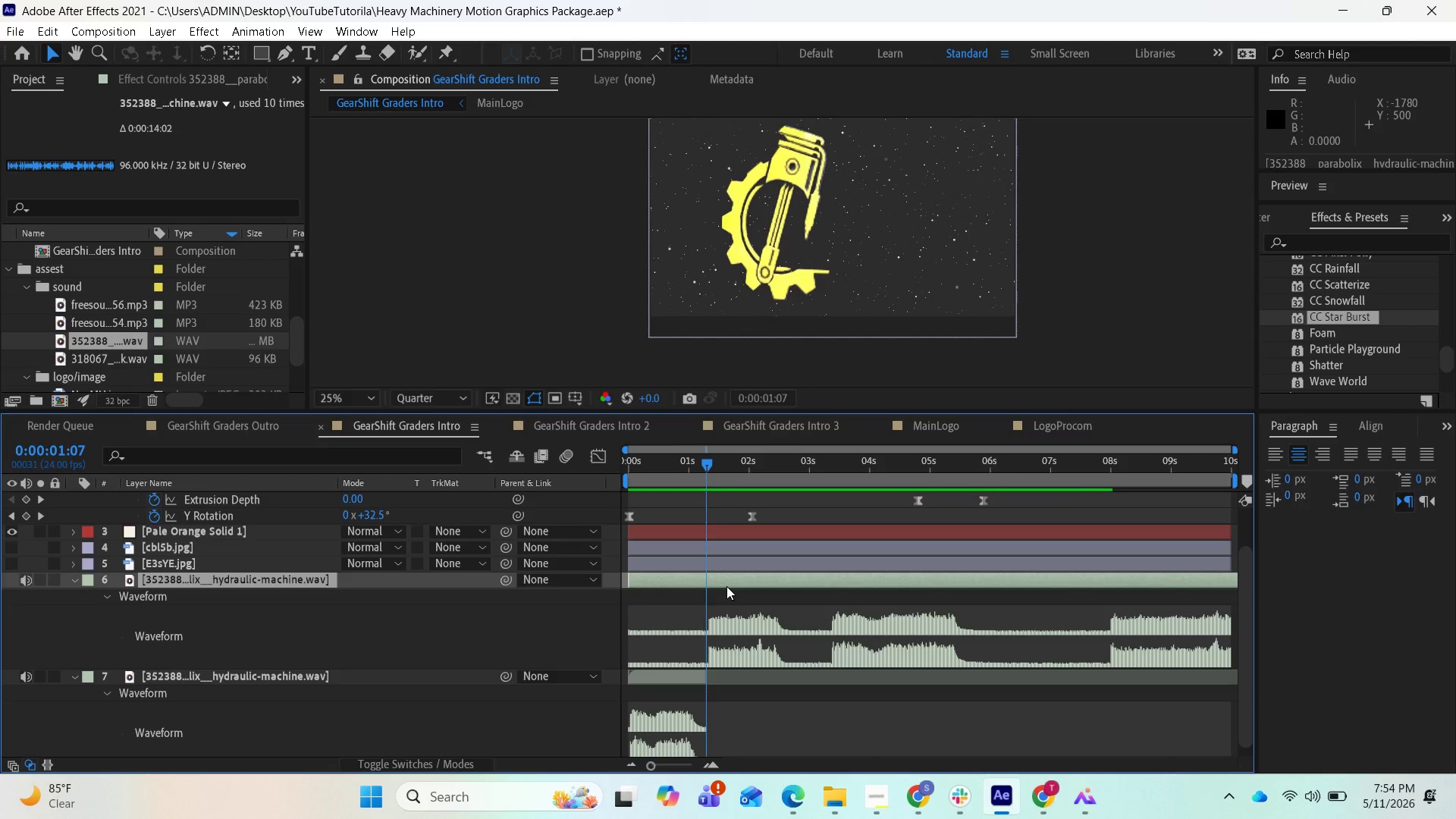 
left_click_drag(start_coordinate=[723, 584], to_coordinate=[709, 585])
 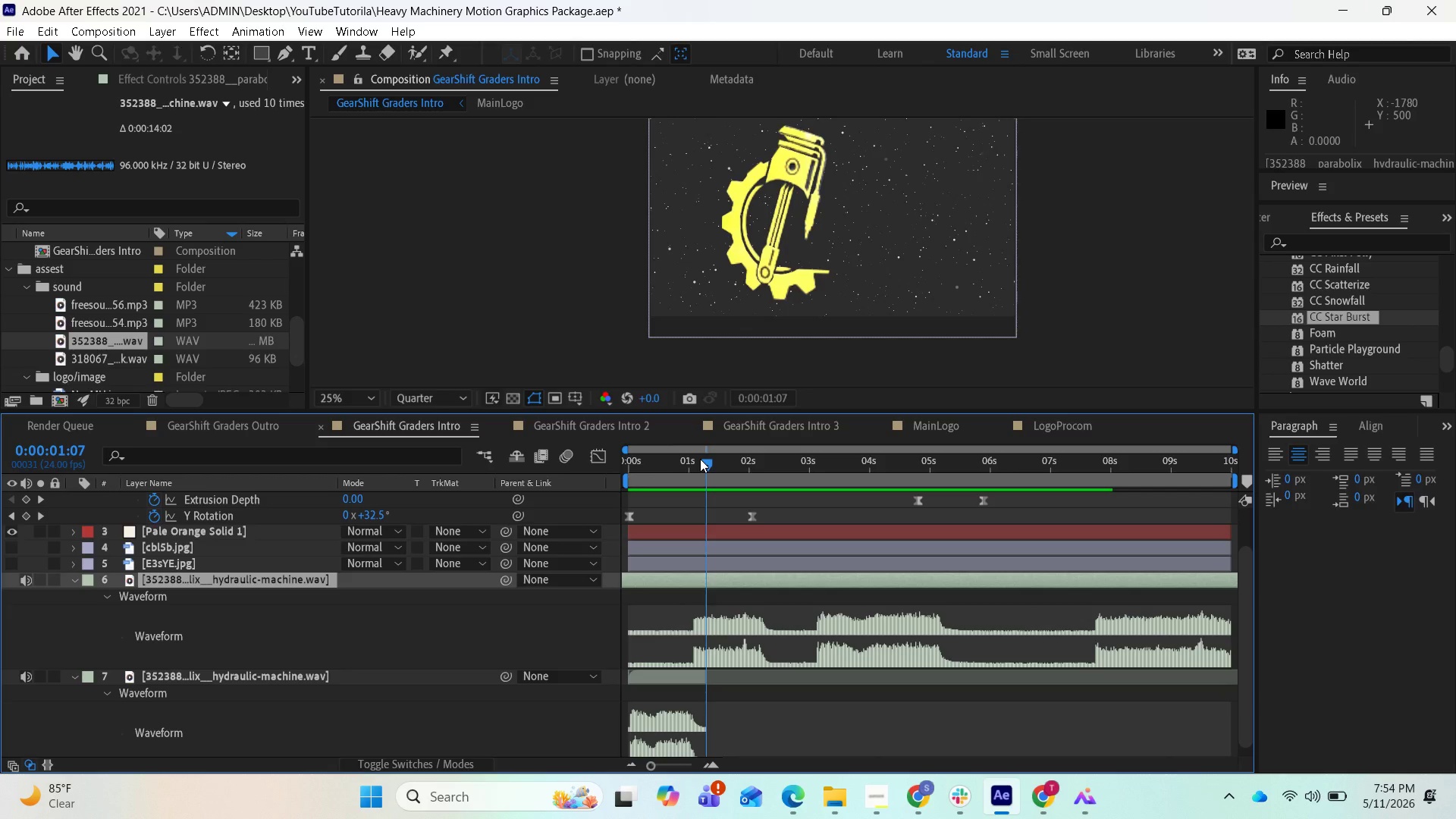 
left_click_drag(start_coordinate=[700, 459], to_coordinate=[603, 497])
 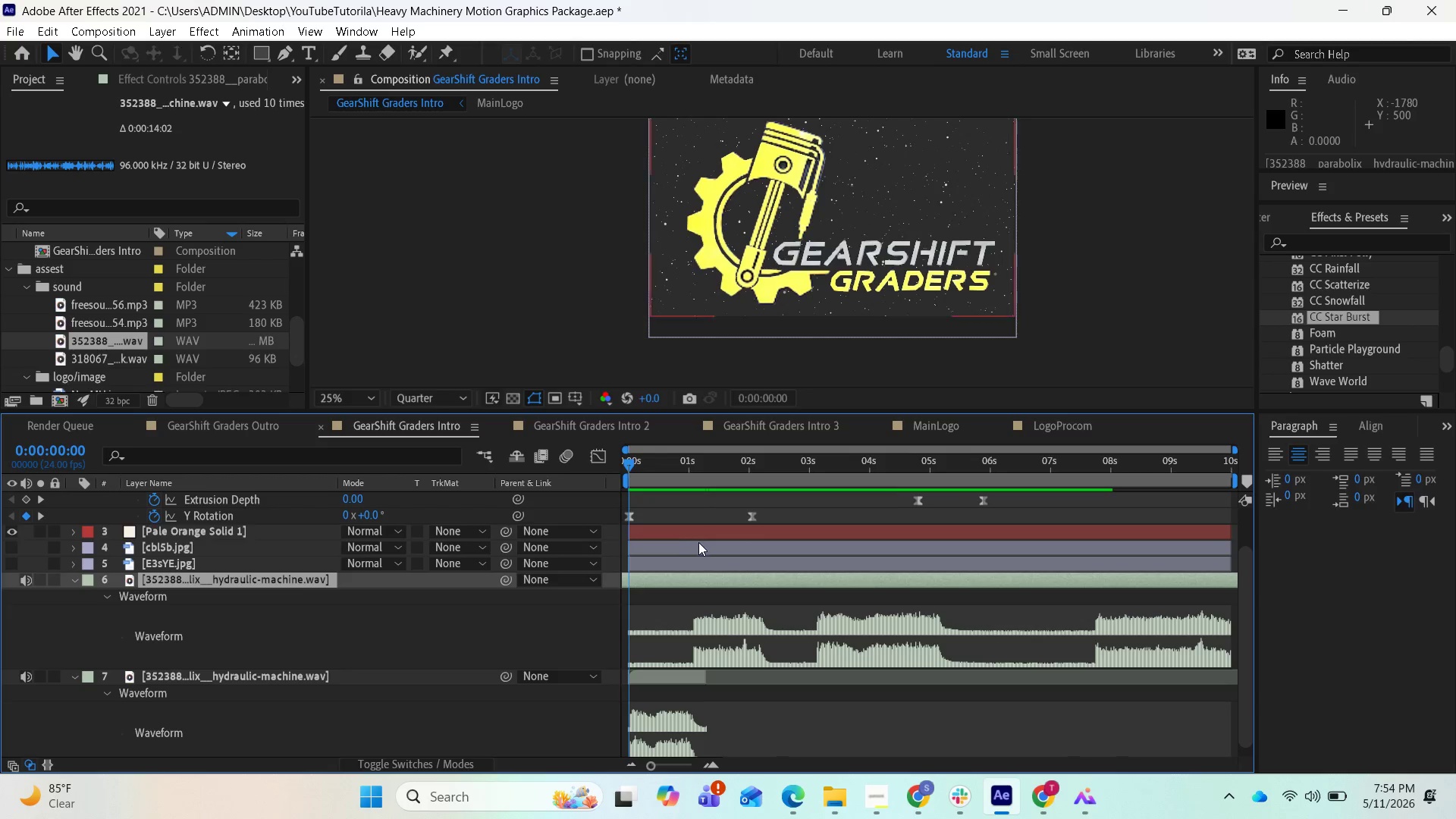 
key(Space)
 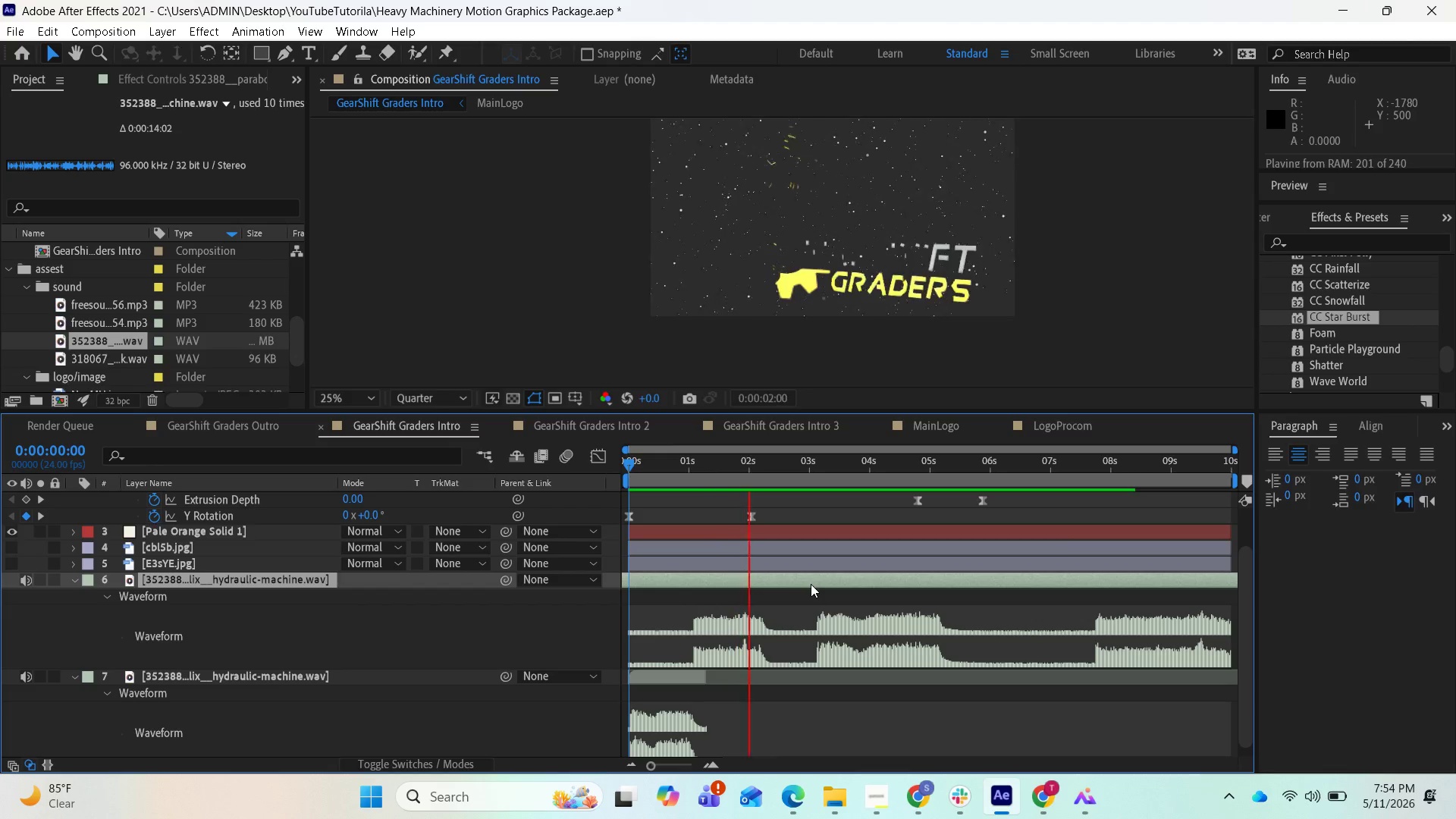 
key(Space)
 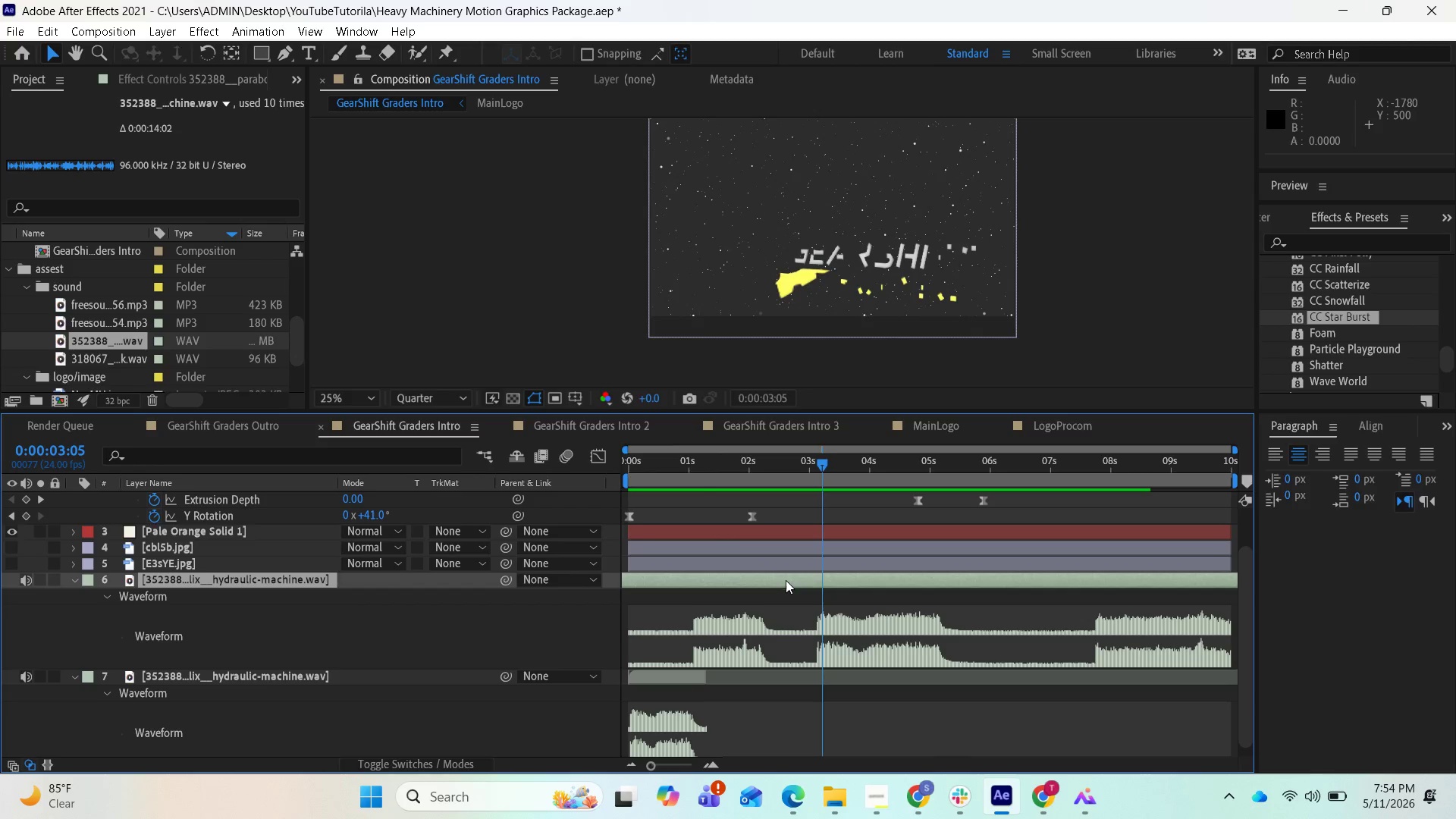 
left_click_drag(start_coordinate=[817, 465], to_coordinate=[782, 476])
 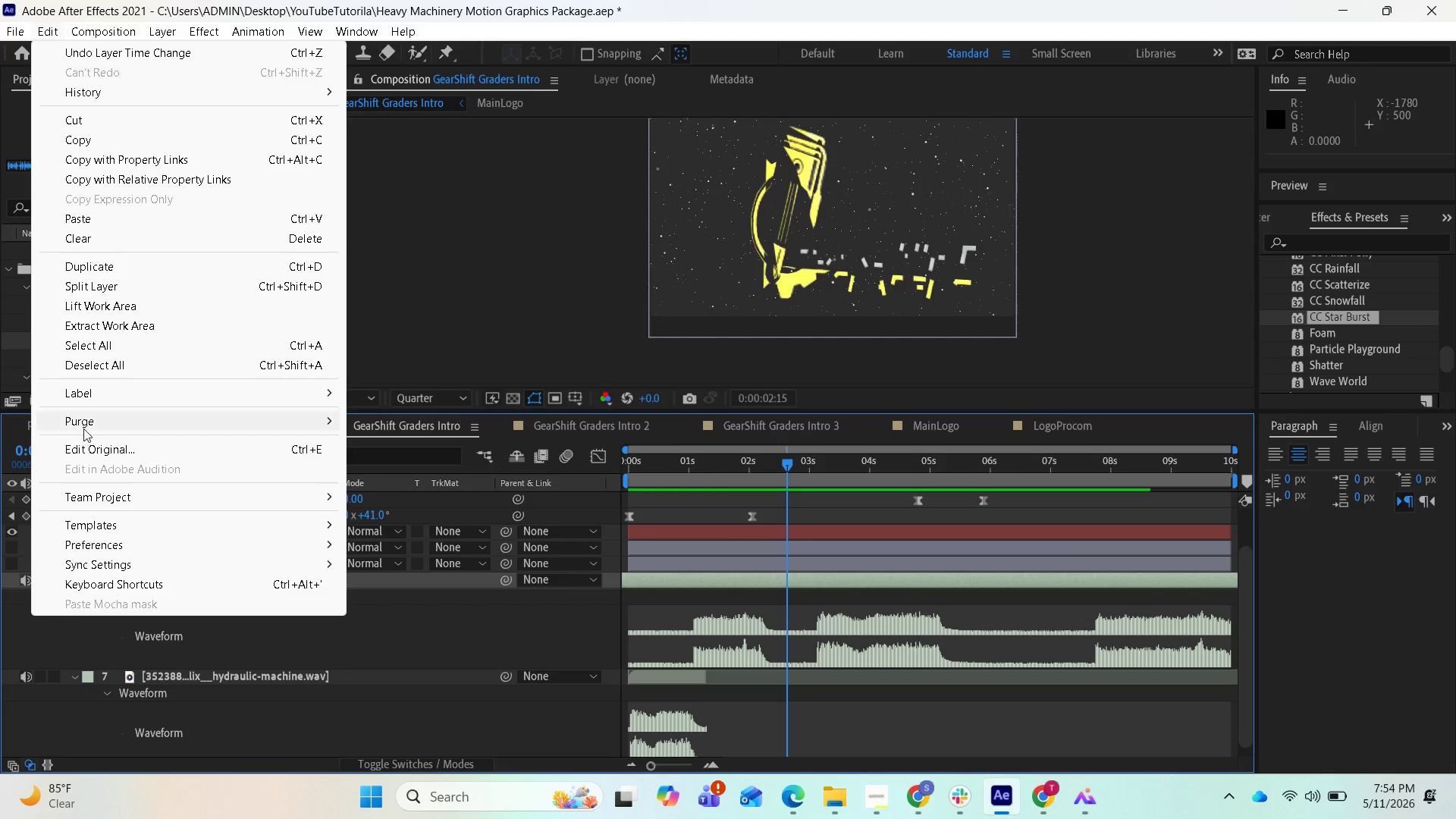 
wait(7.23)
 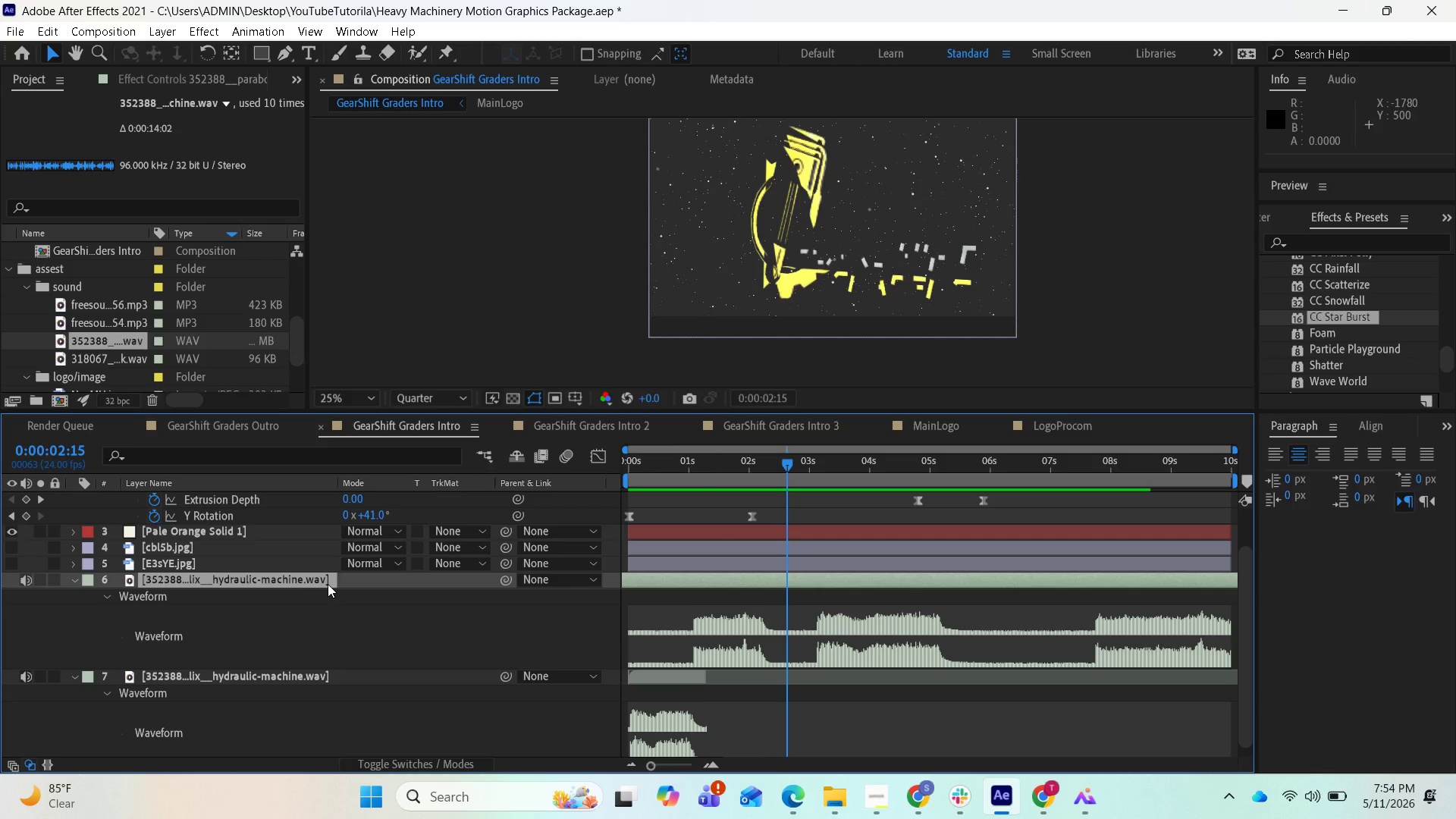 
left_click([92, 284])
 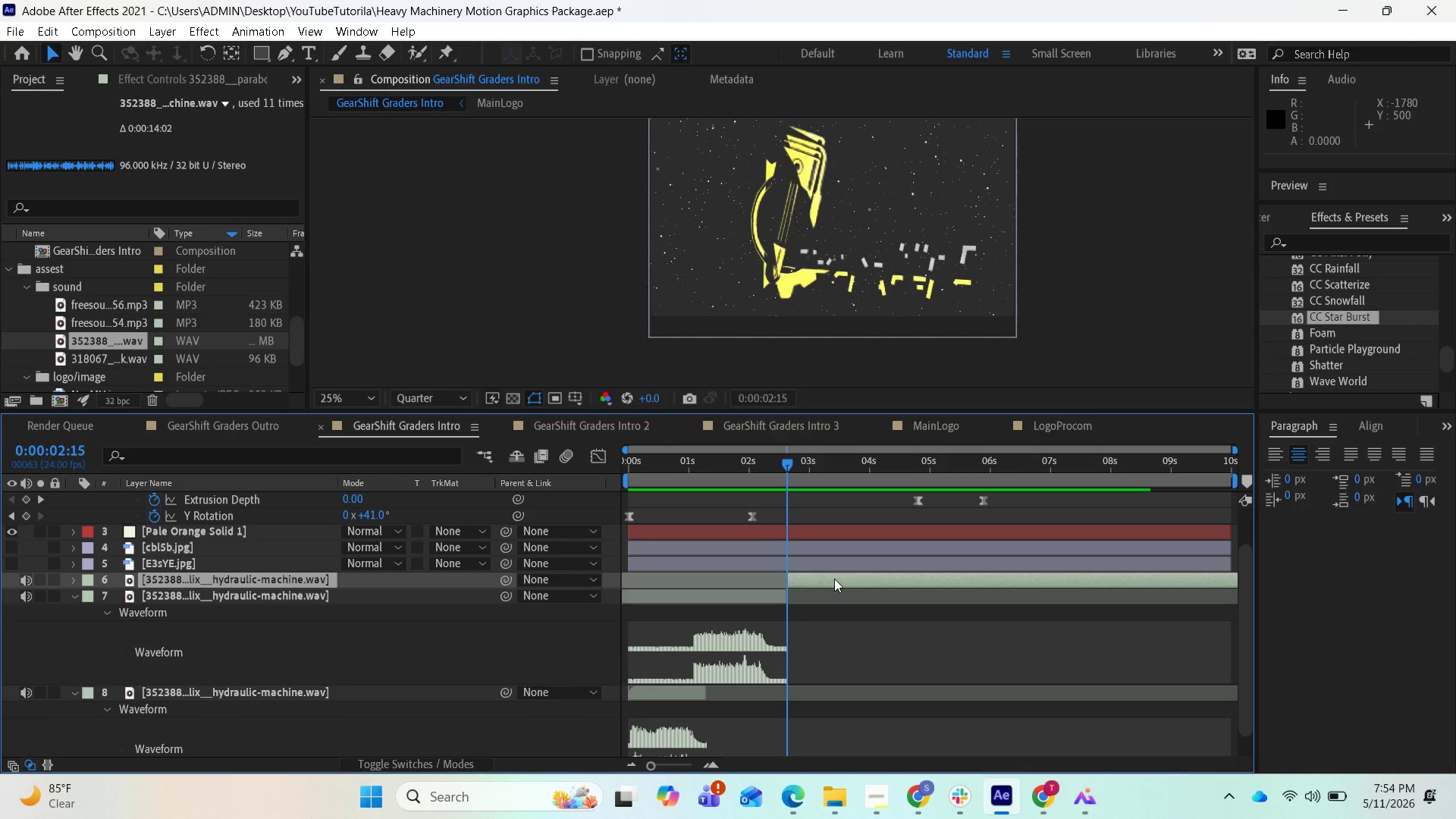 
type(ll)
 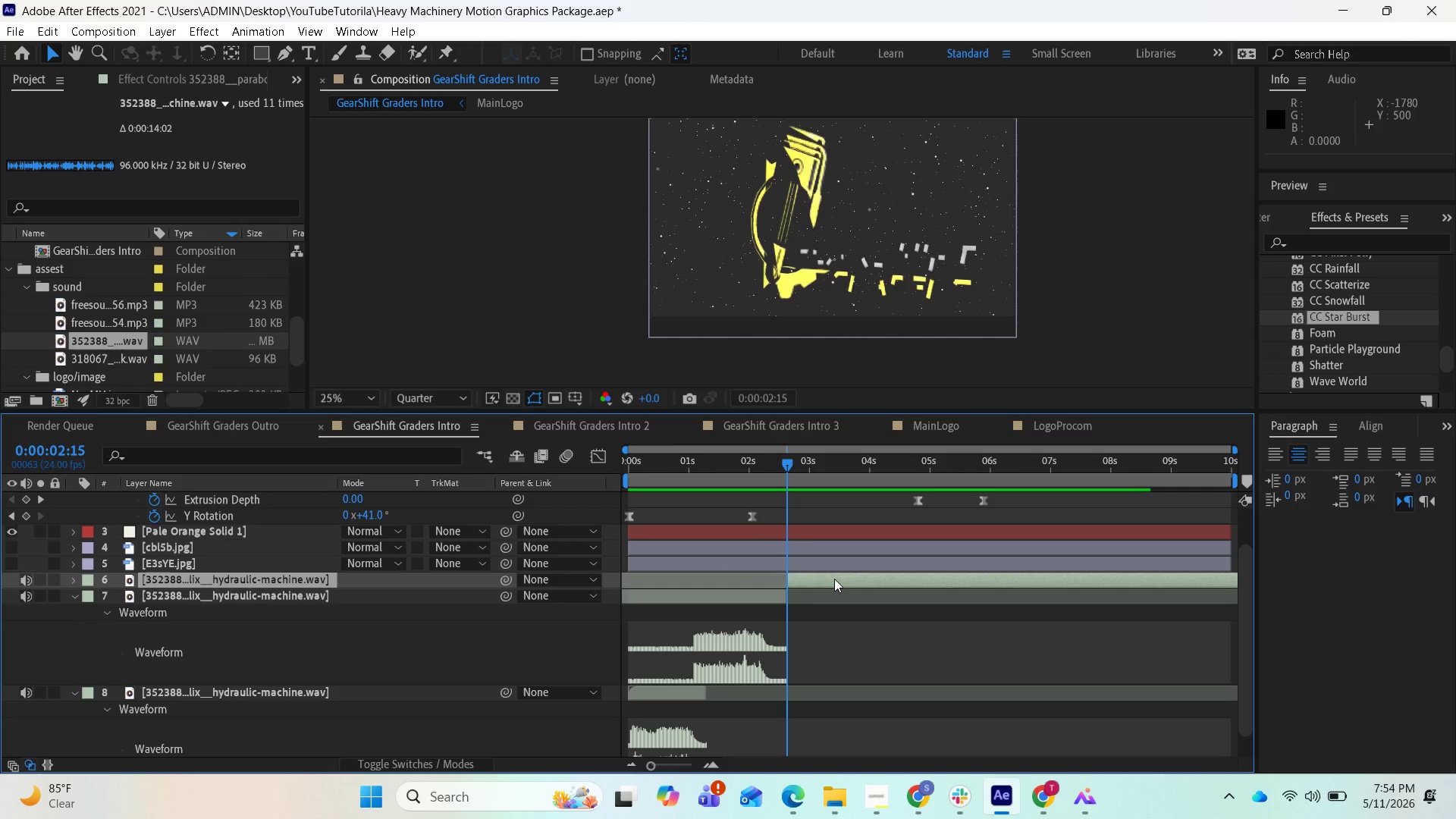 
left_click([834, 579])
 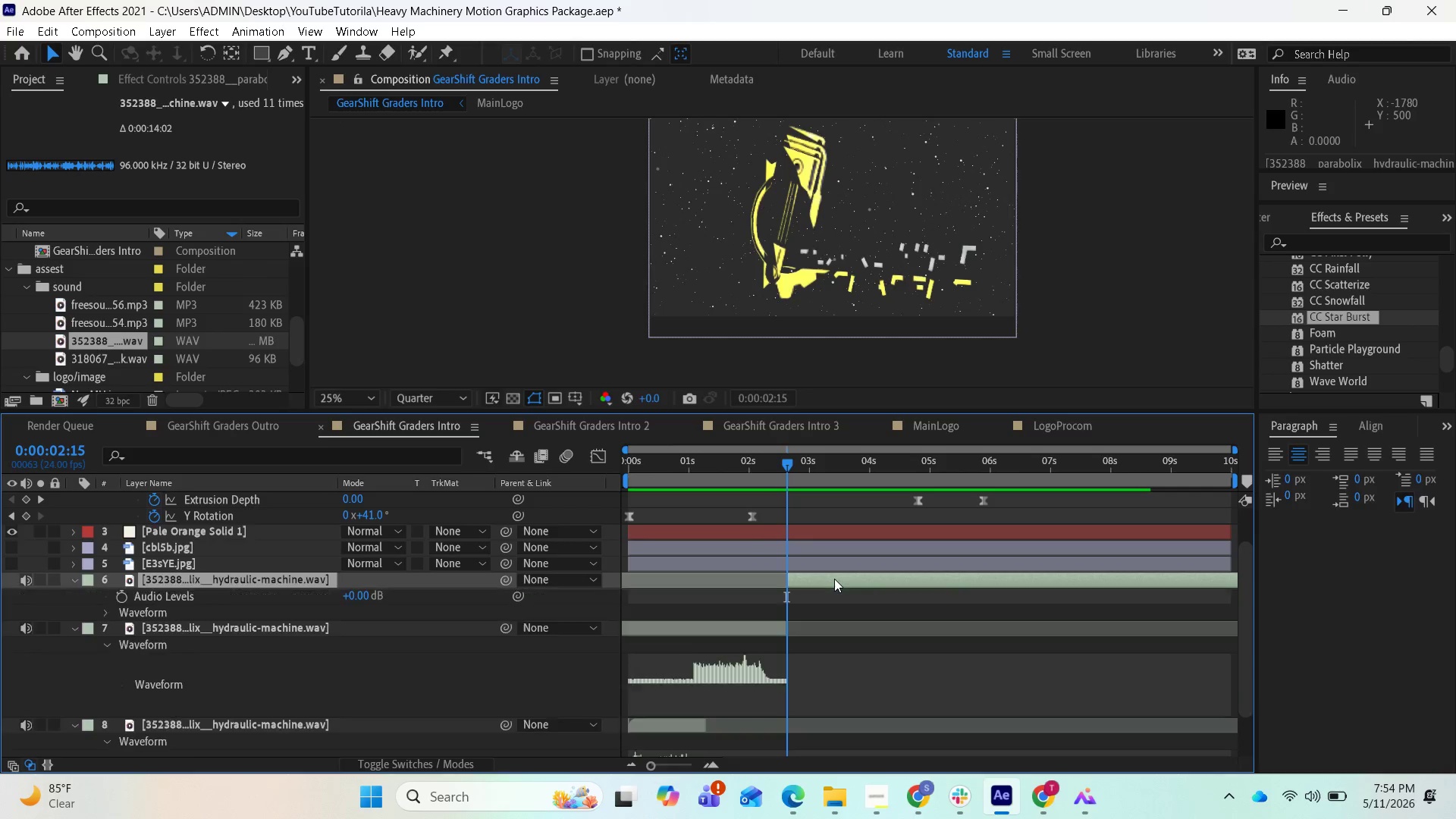 
type(ll)
 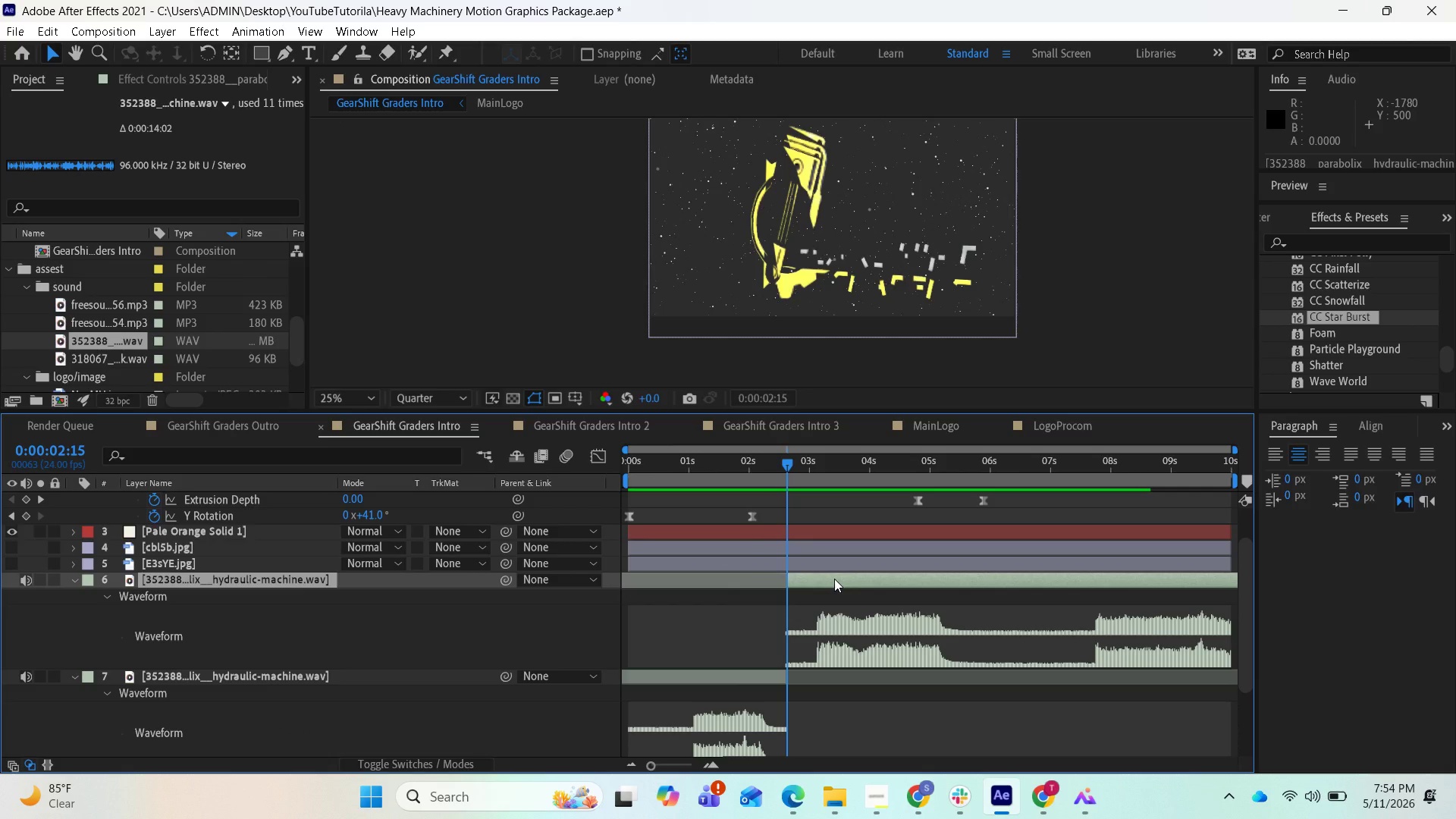 
left_click_drag(start_coordinate=[834, 579], to_coordinate=[786, 588])
 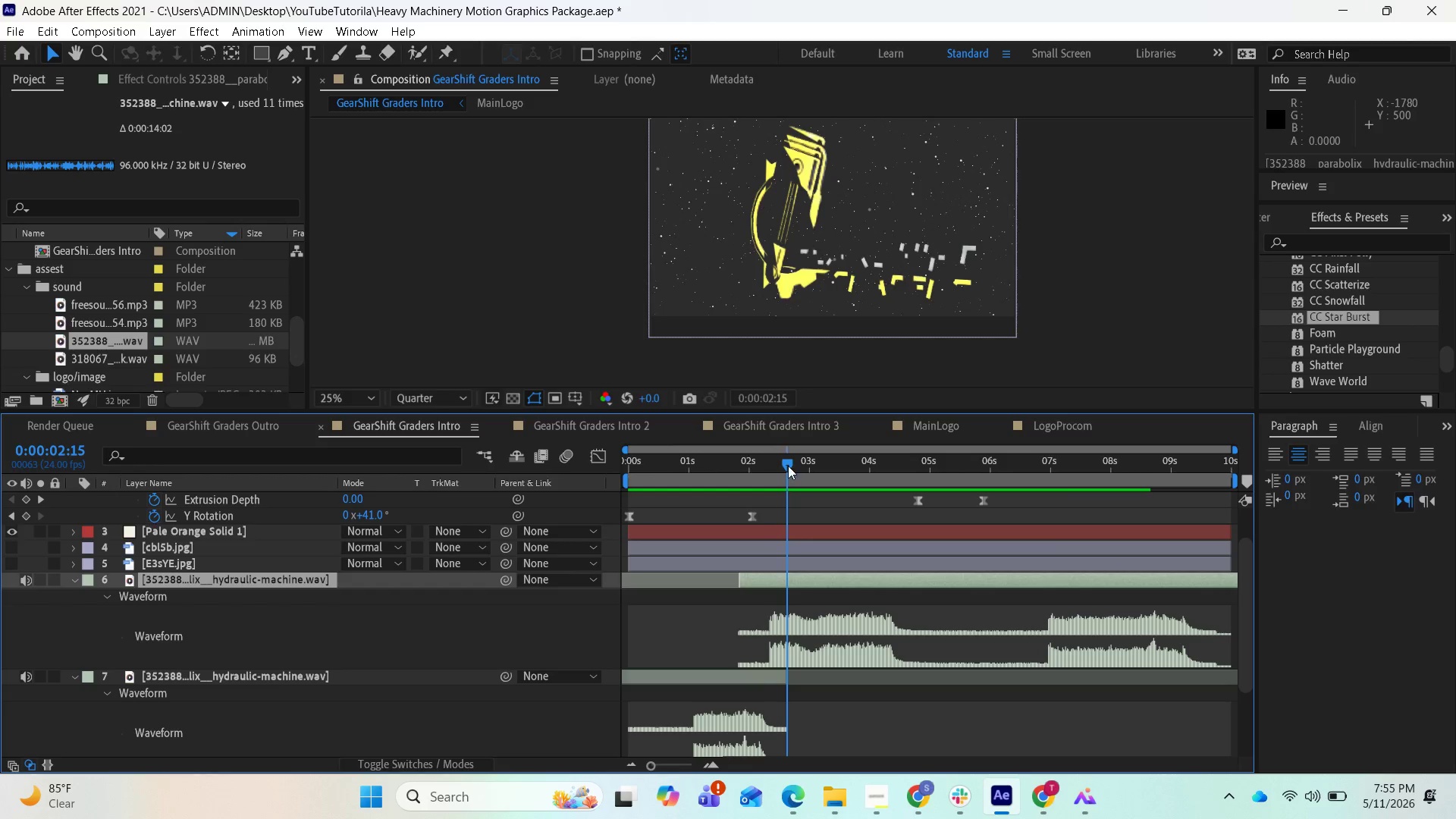 
left_click_drag(start_coordinate=[788, 466], to_coordinate=[581, 485])
 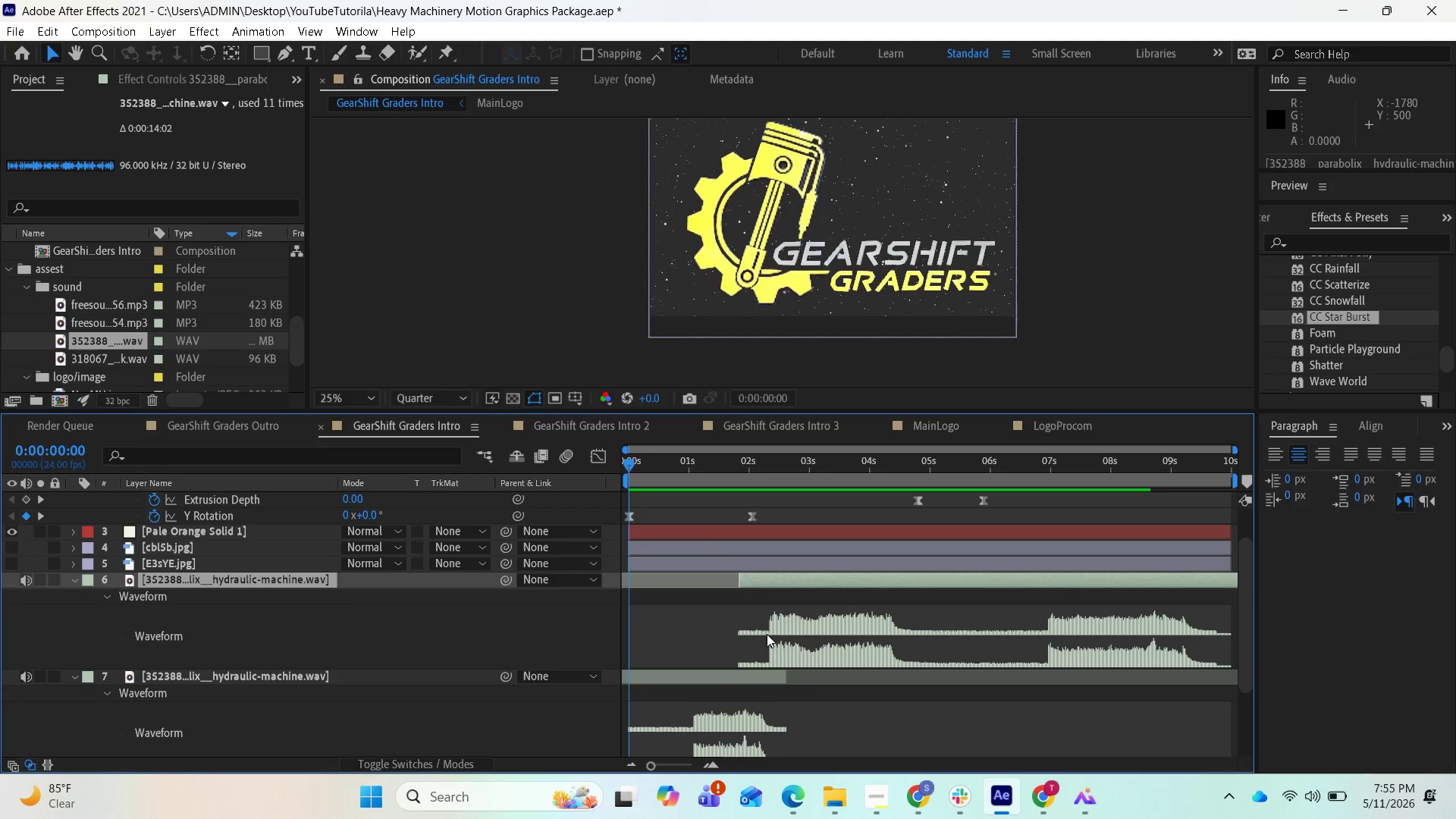 
key(Space)
 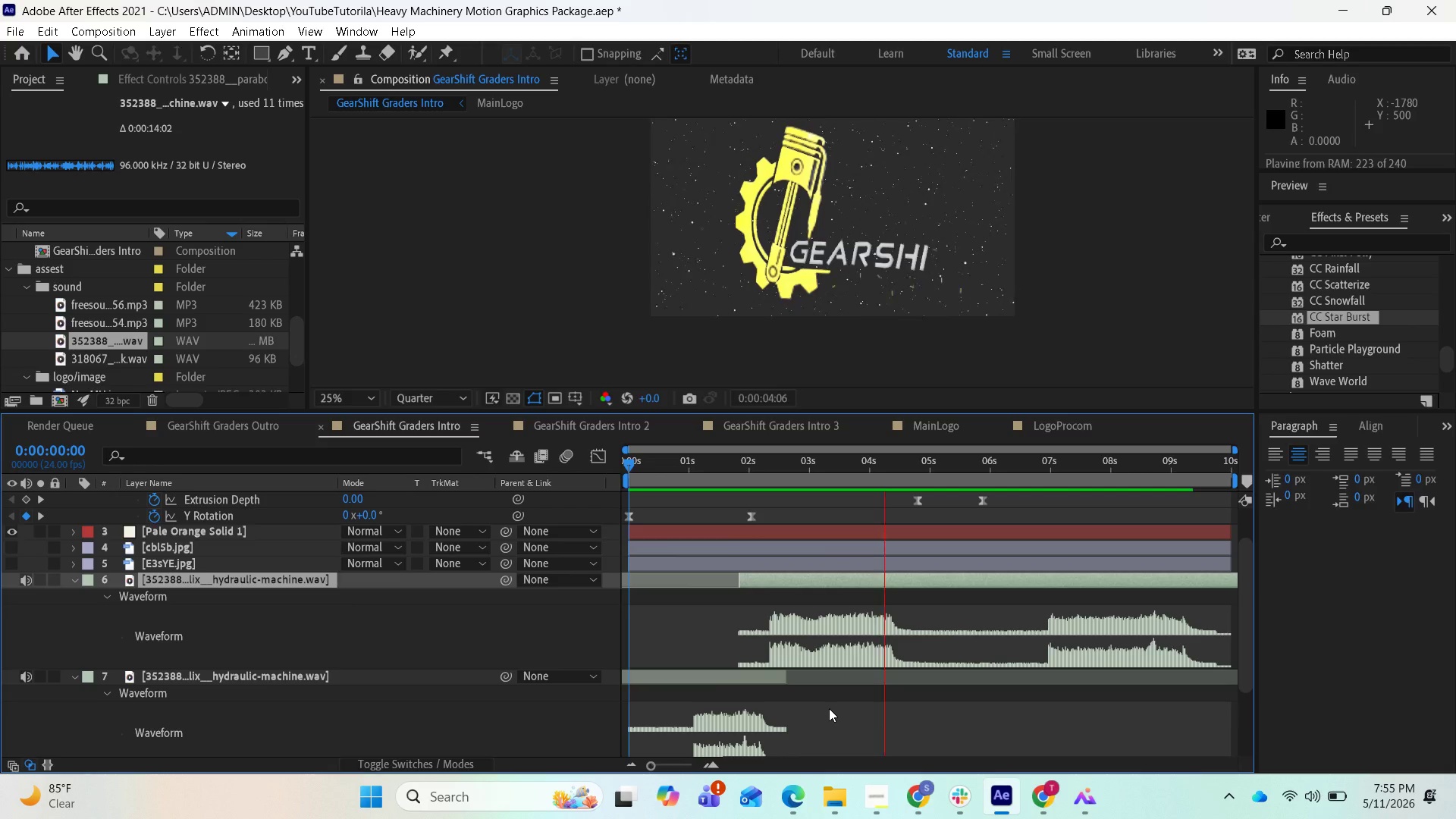 
wait(7.23)
 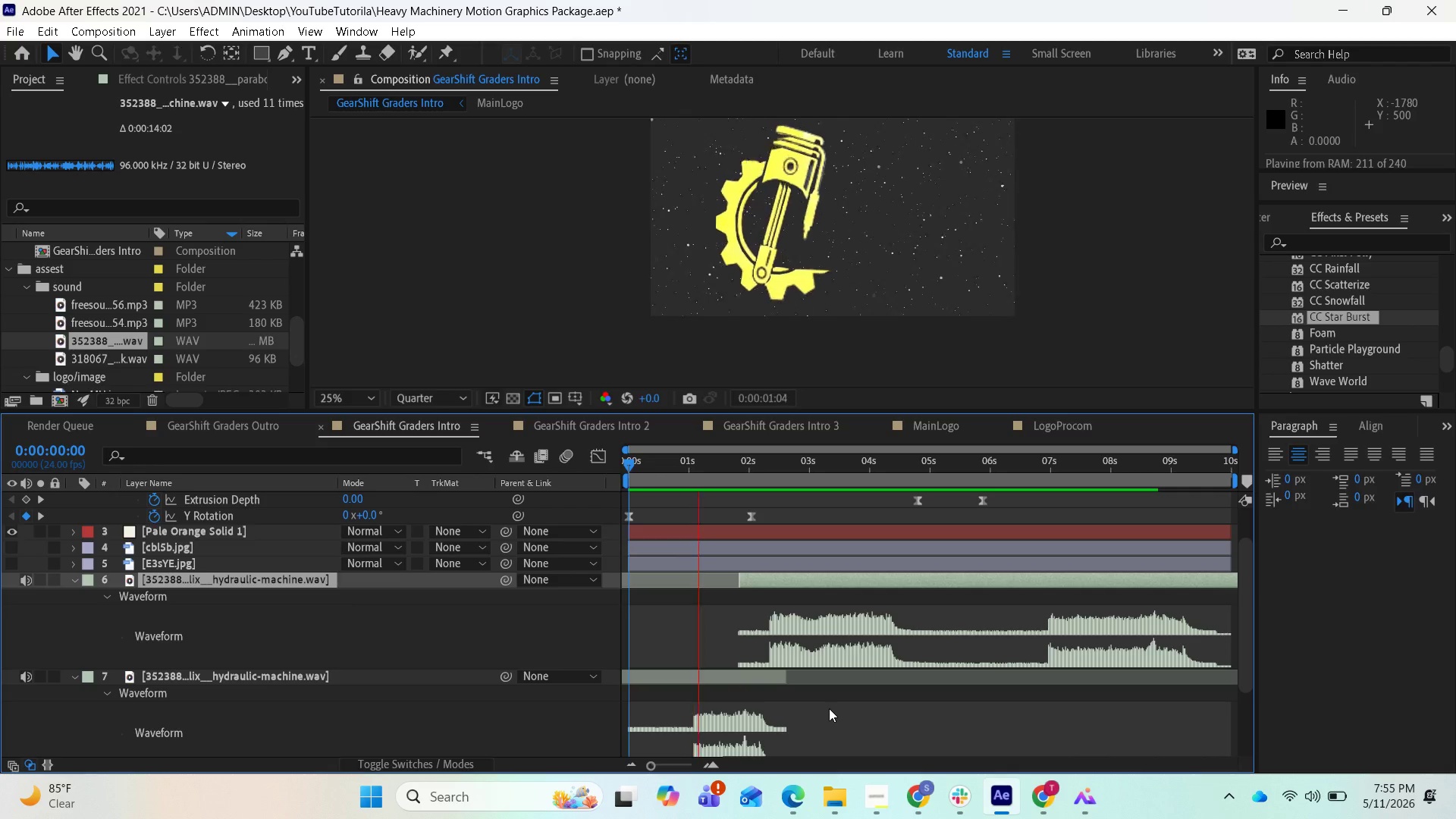 
key(Space)
 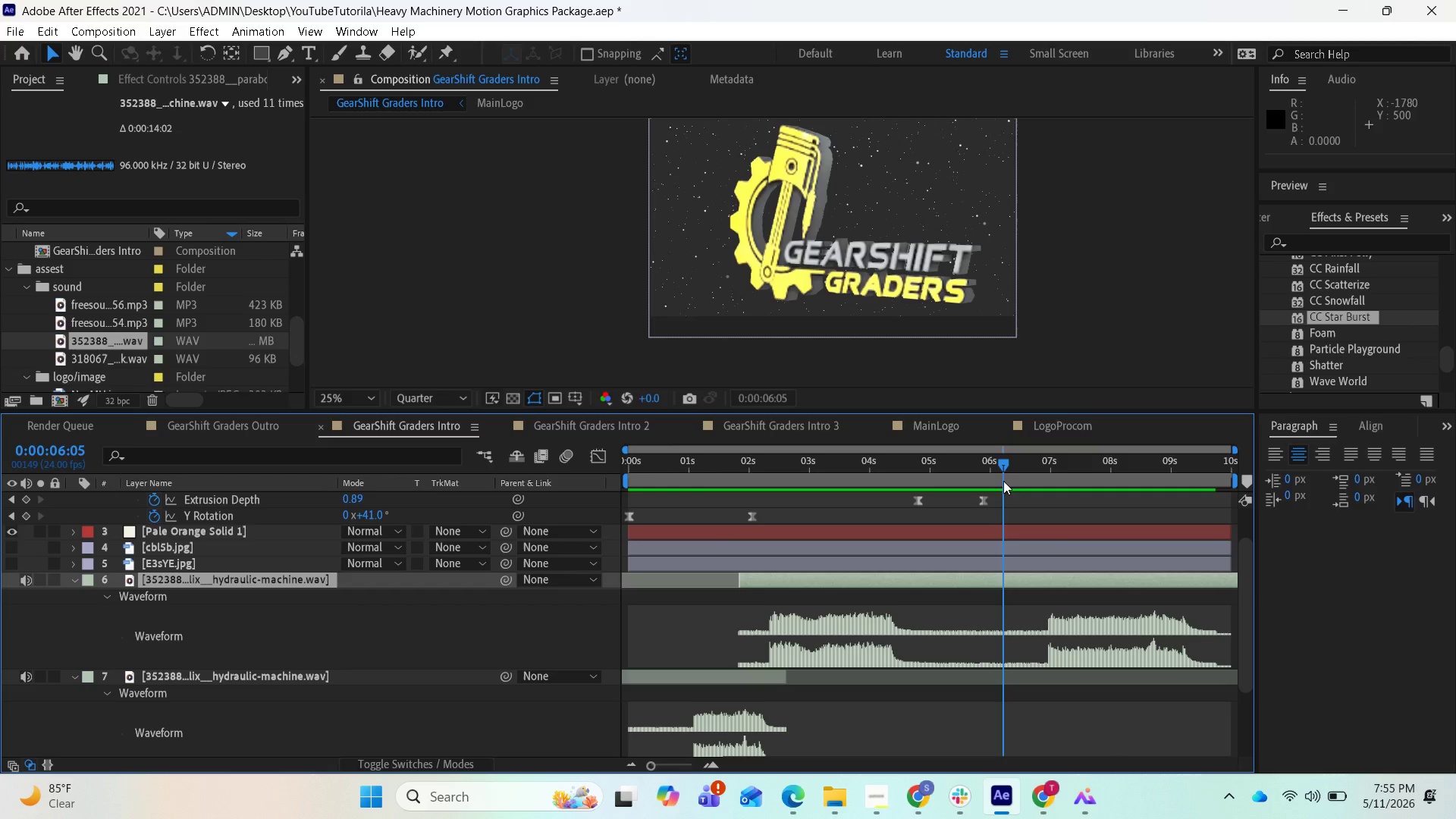 
left_click_drag(start_coordinate=[1003, 474], to_coordinate=[658, 494])
 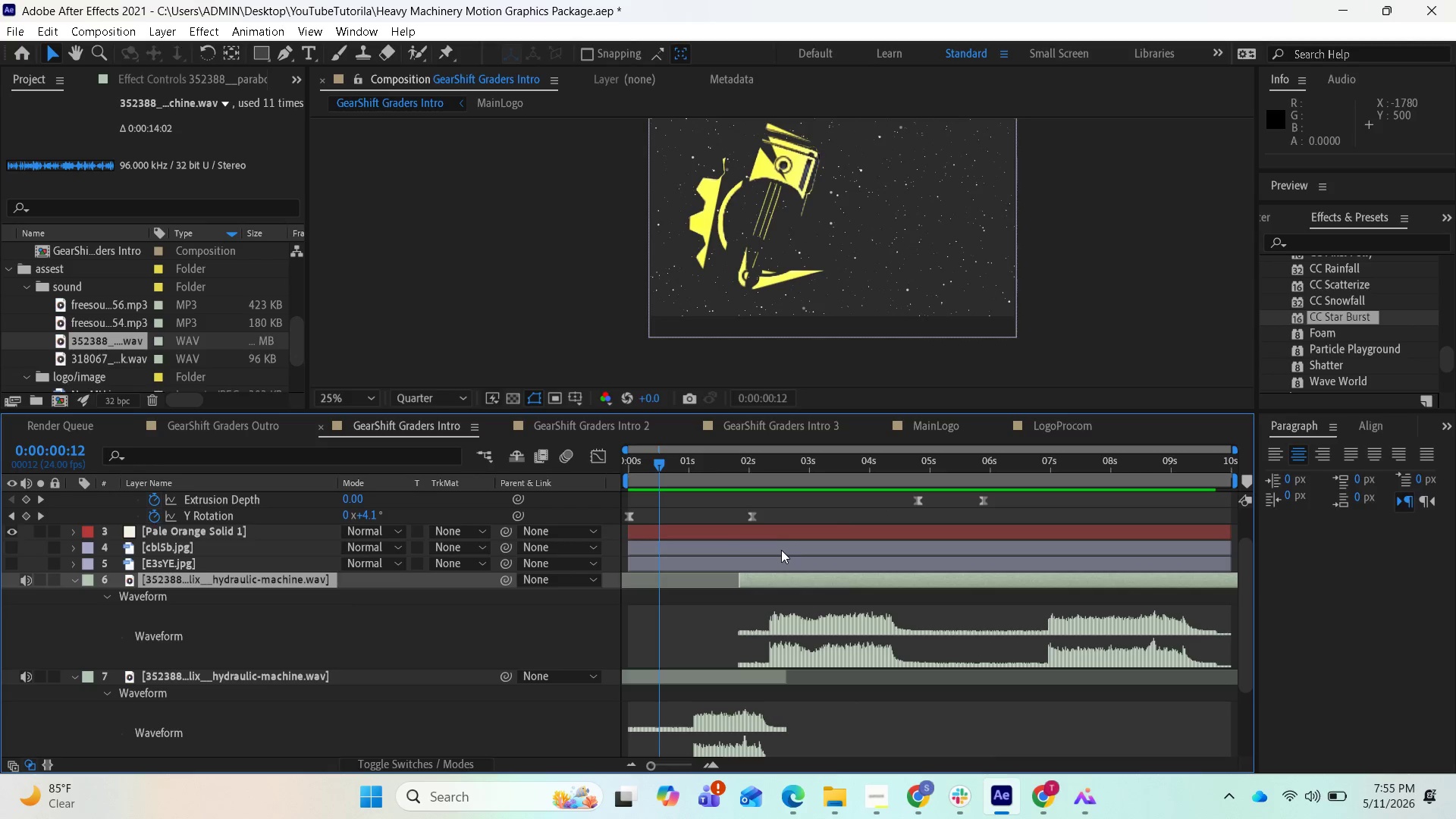 
key(Space)
 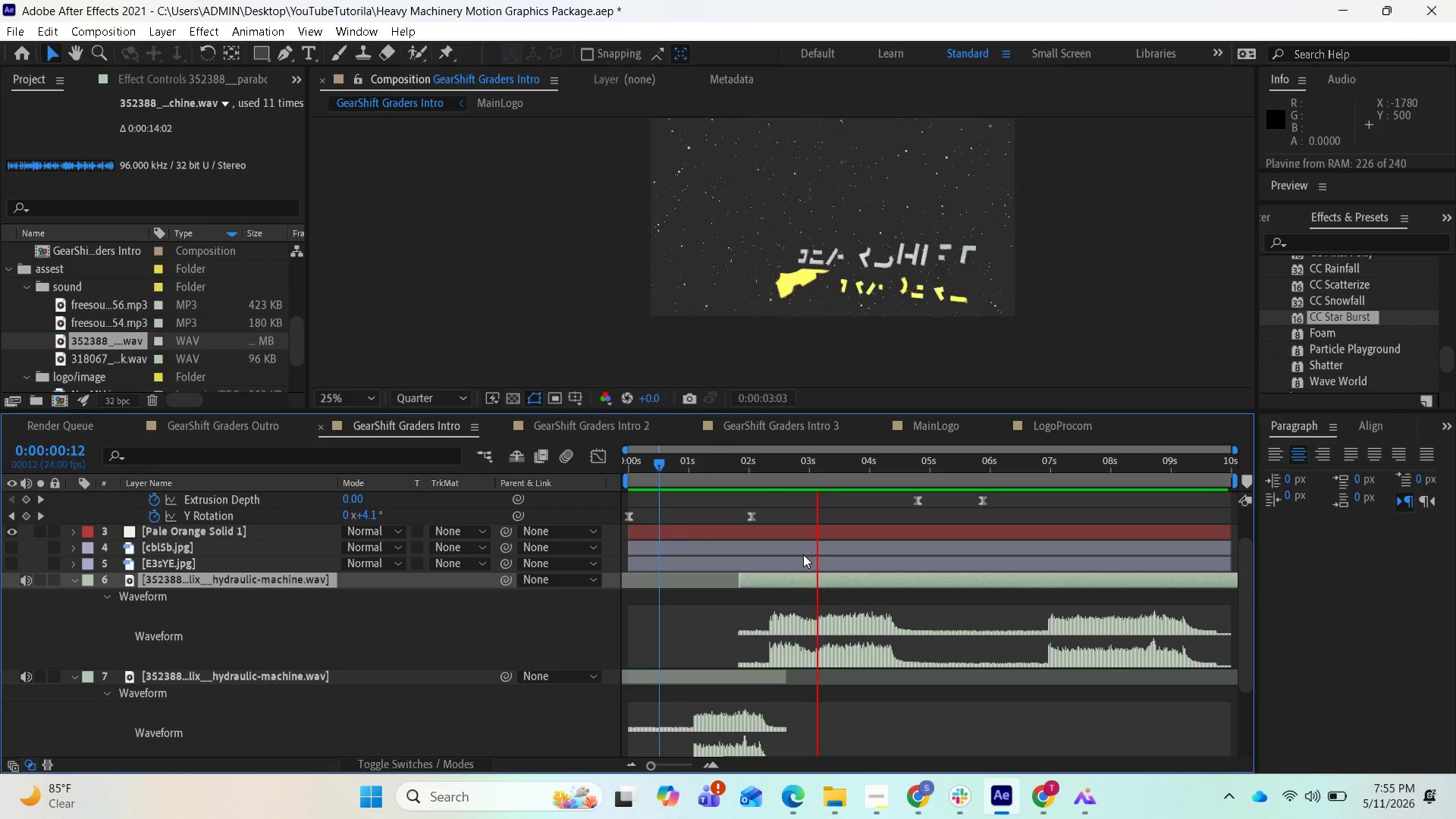 
key(Space)
 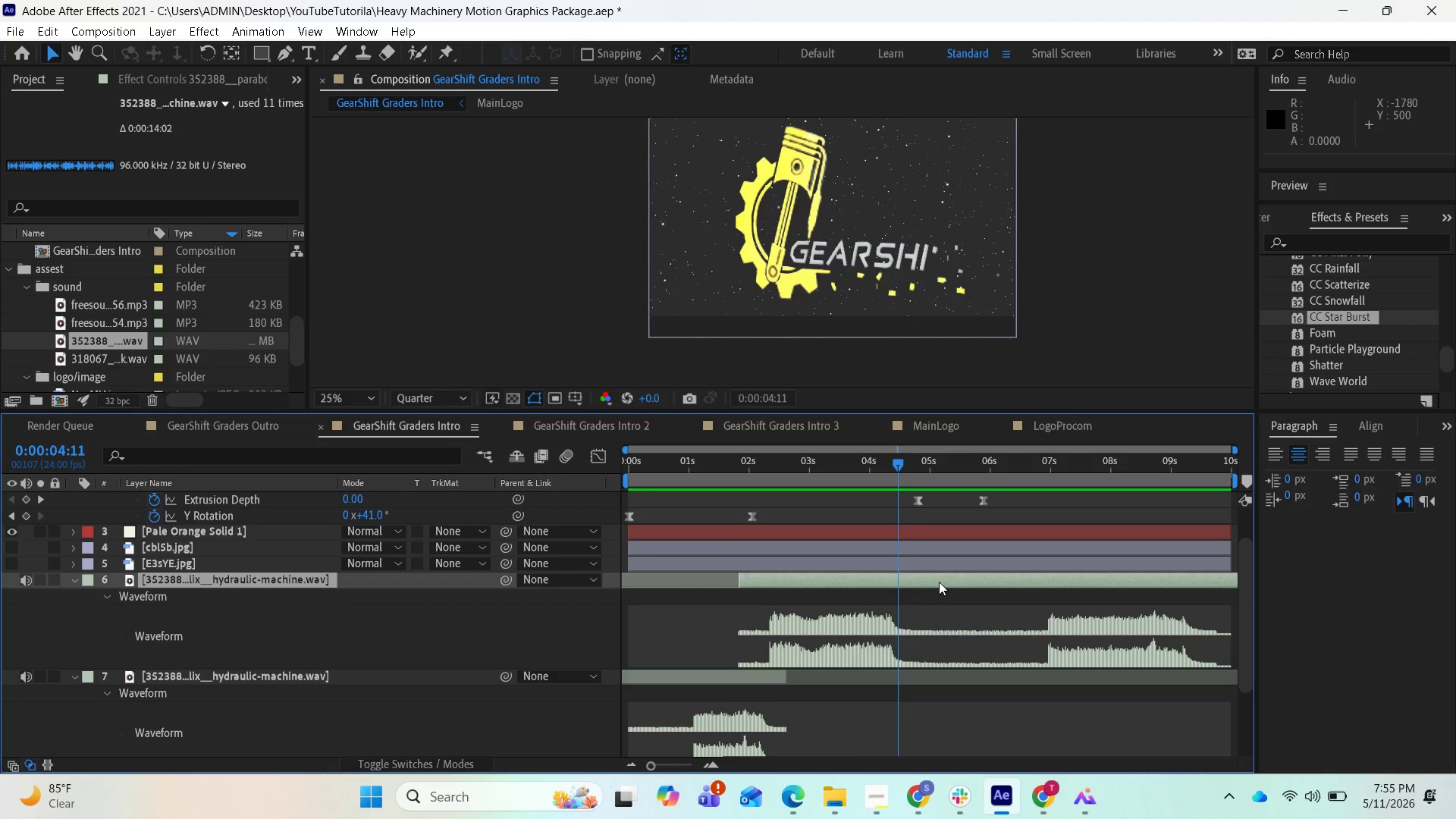 
wait(6.94)
 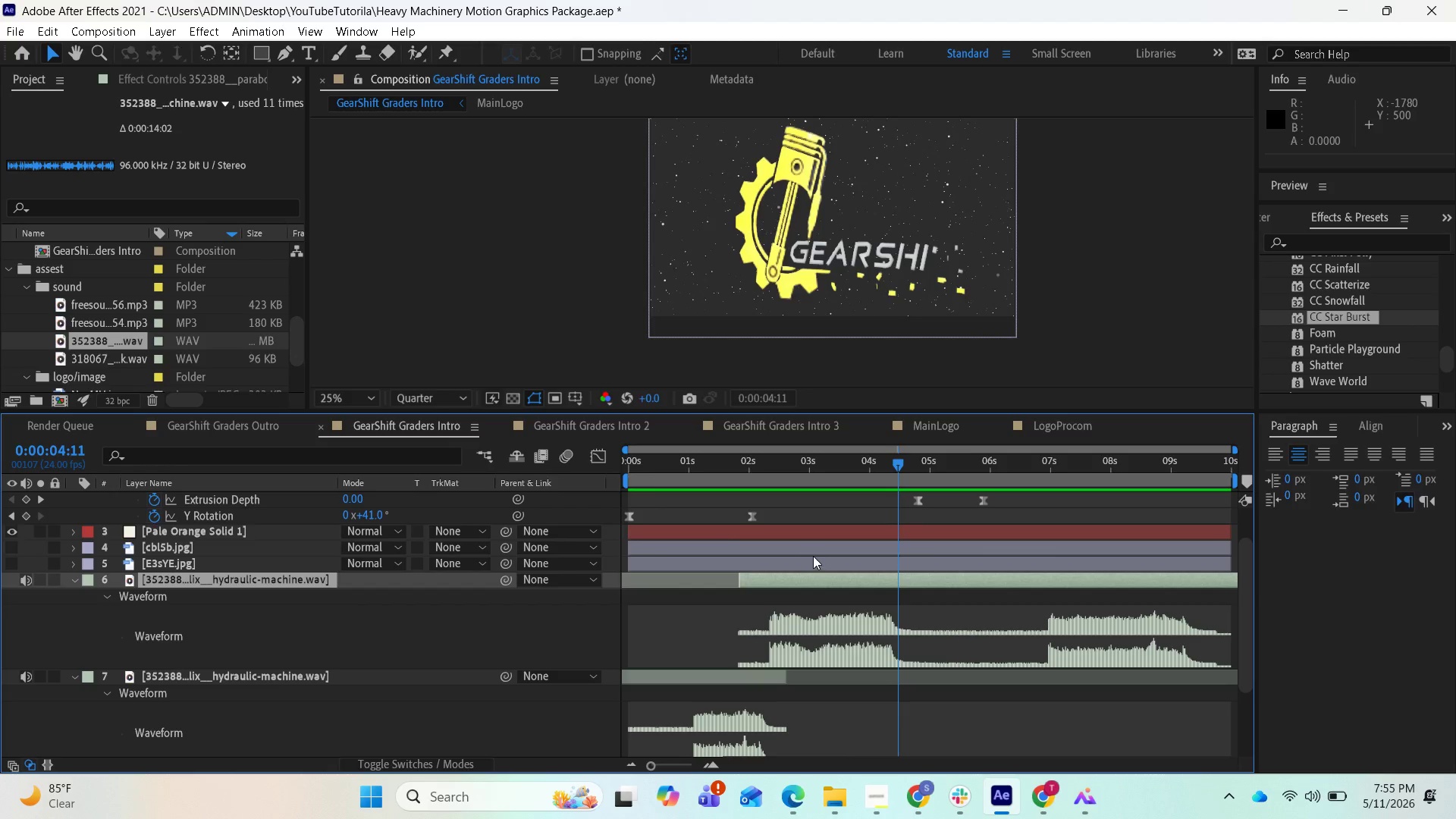 
left_click_drag(start_coordinate=[896, 468], to_coordinate=[919, 471])
 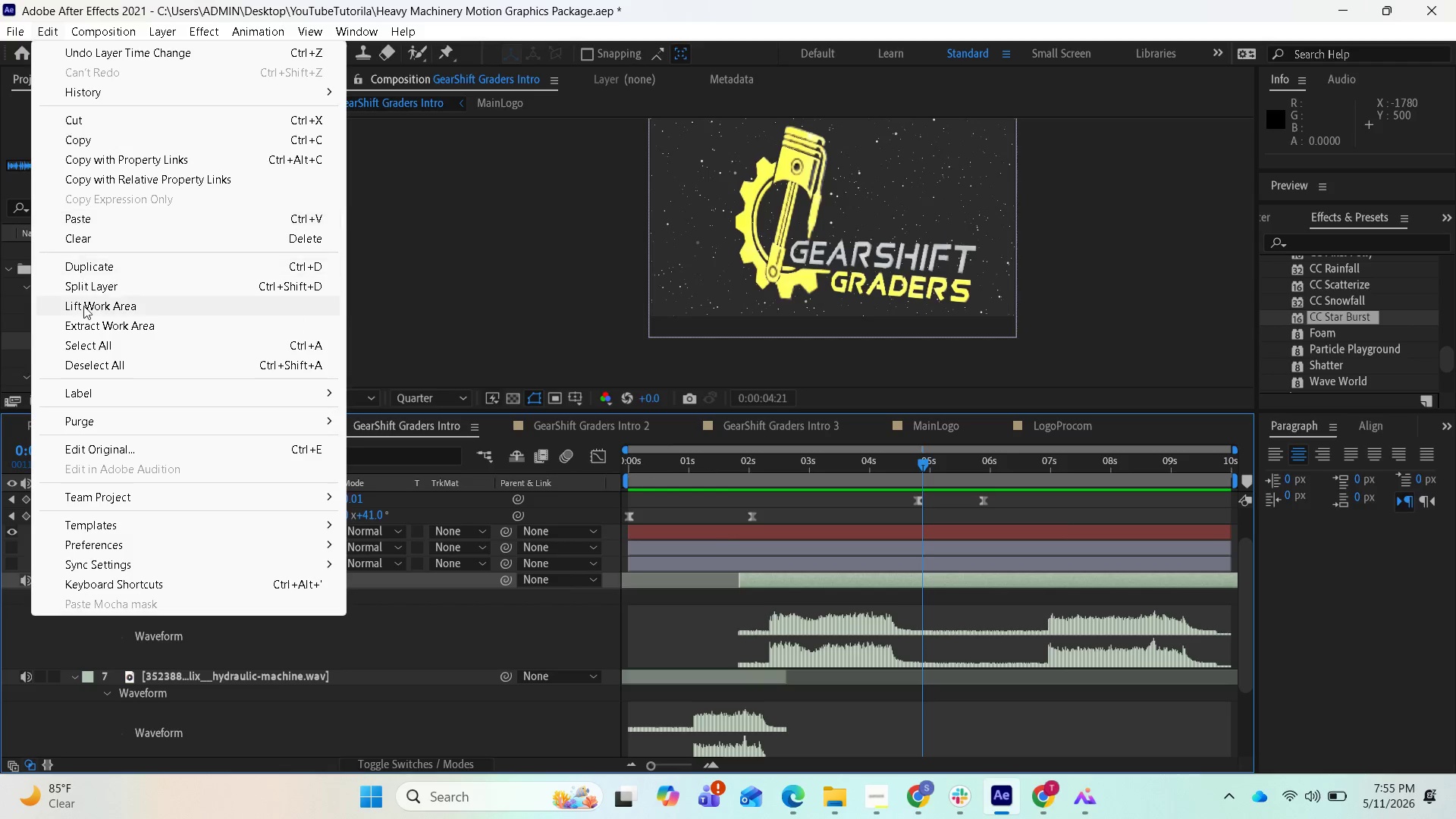 
left_click([86, 284])
 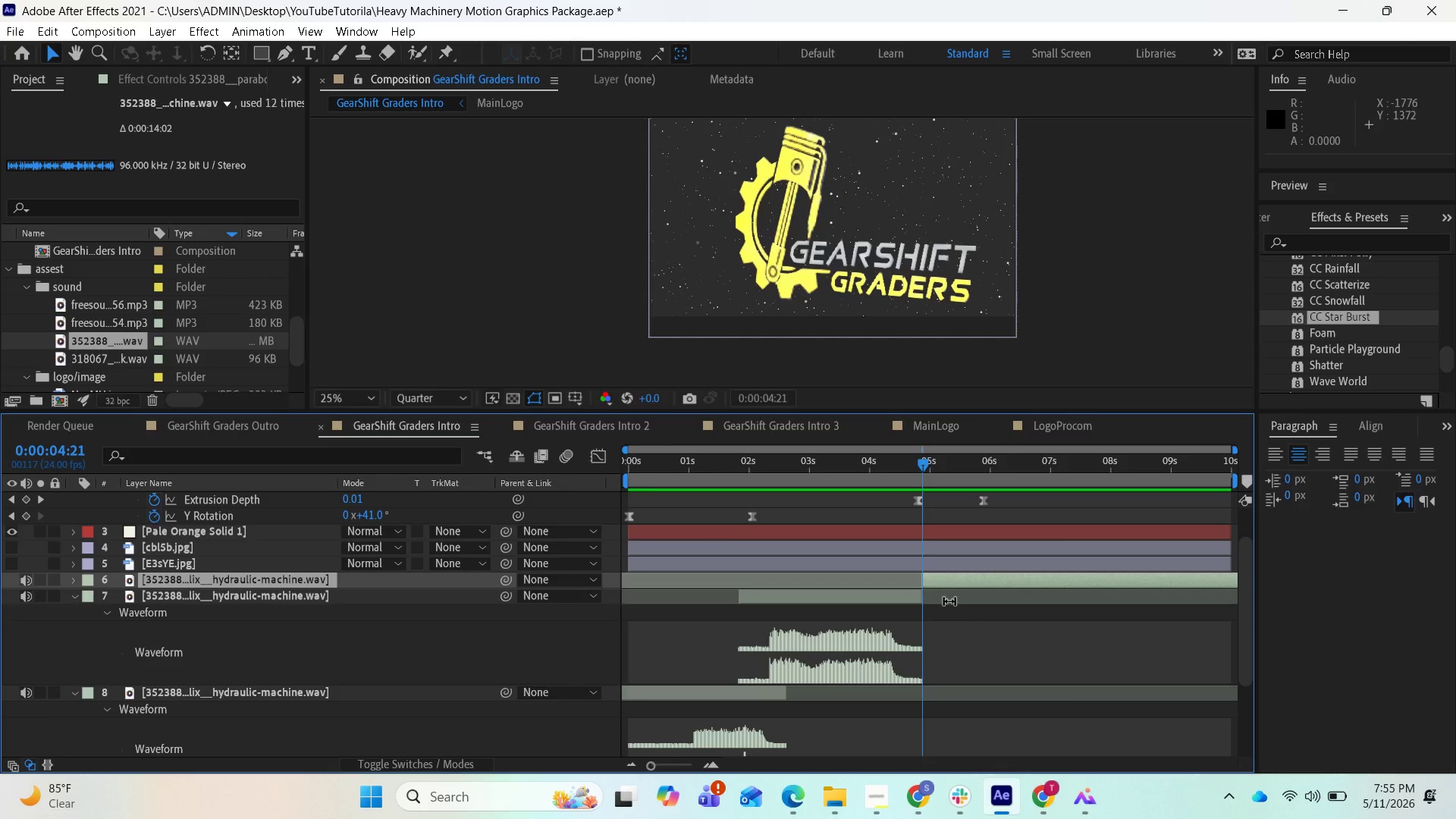 
type(ll)
 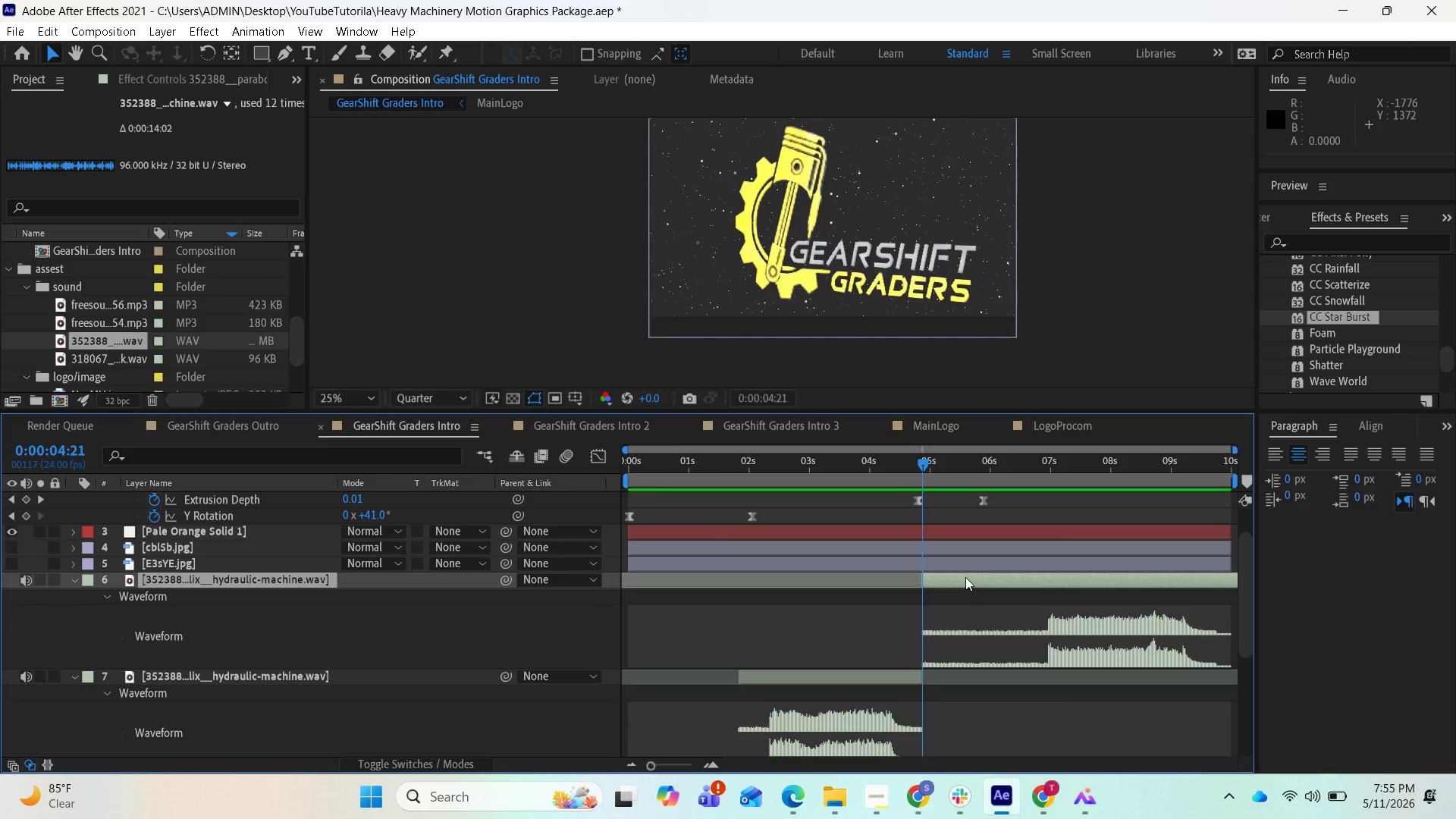 
left_click_drag(start_coordinate=[965, 577], to_coordinate=[817, 599])
 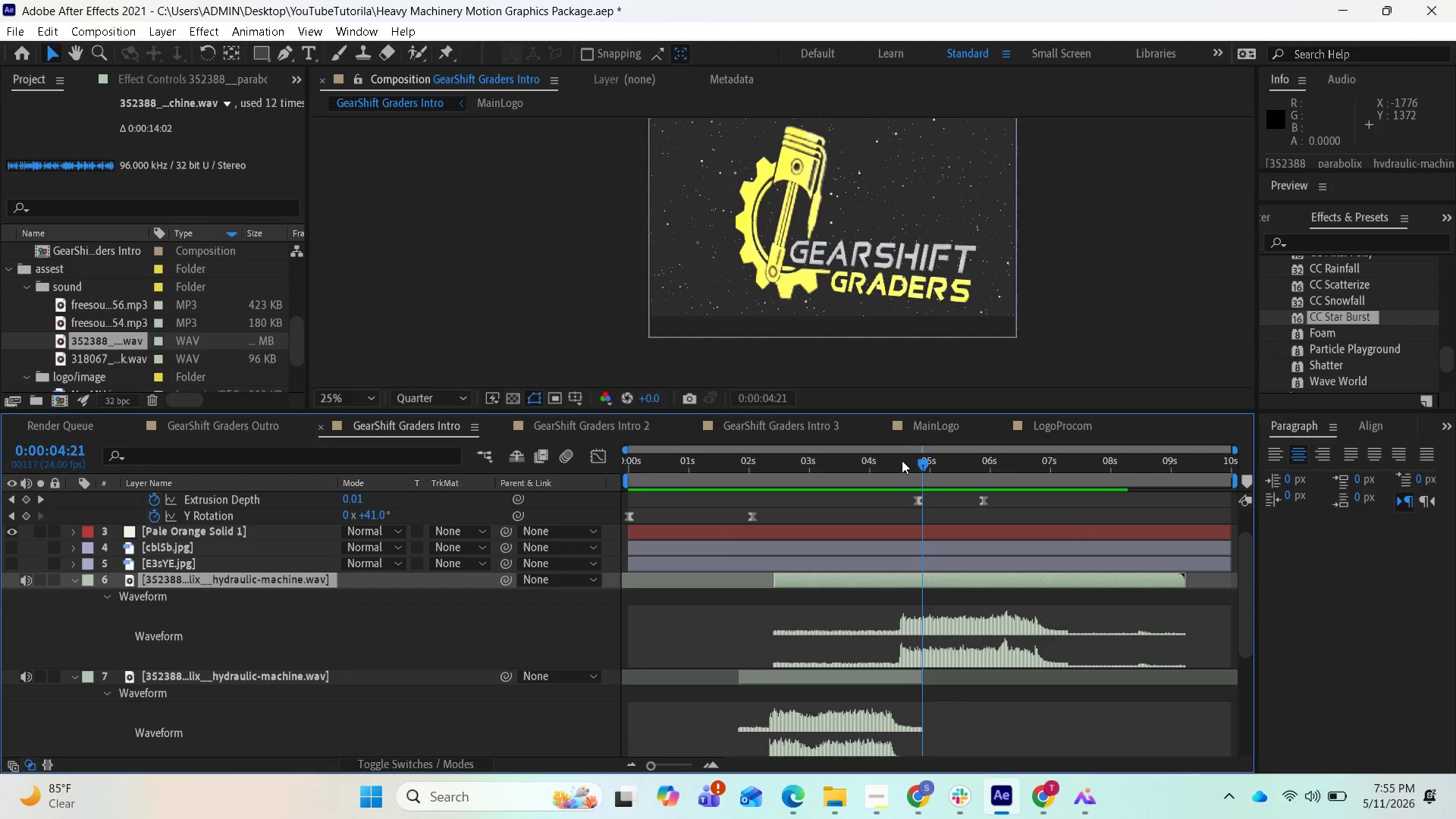 
left_click_drag(start_coordinate=[902, 460], to_coordinate=[924, 475])
 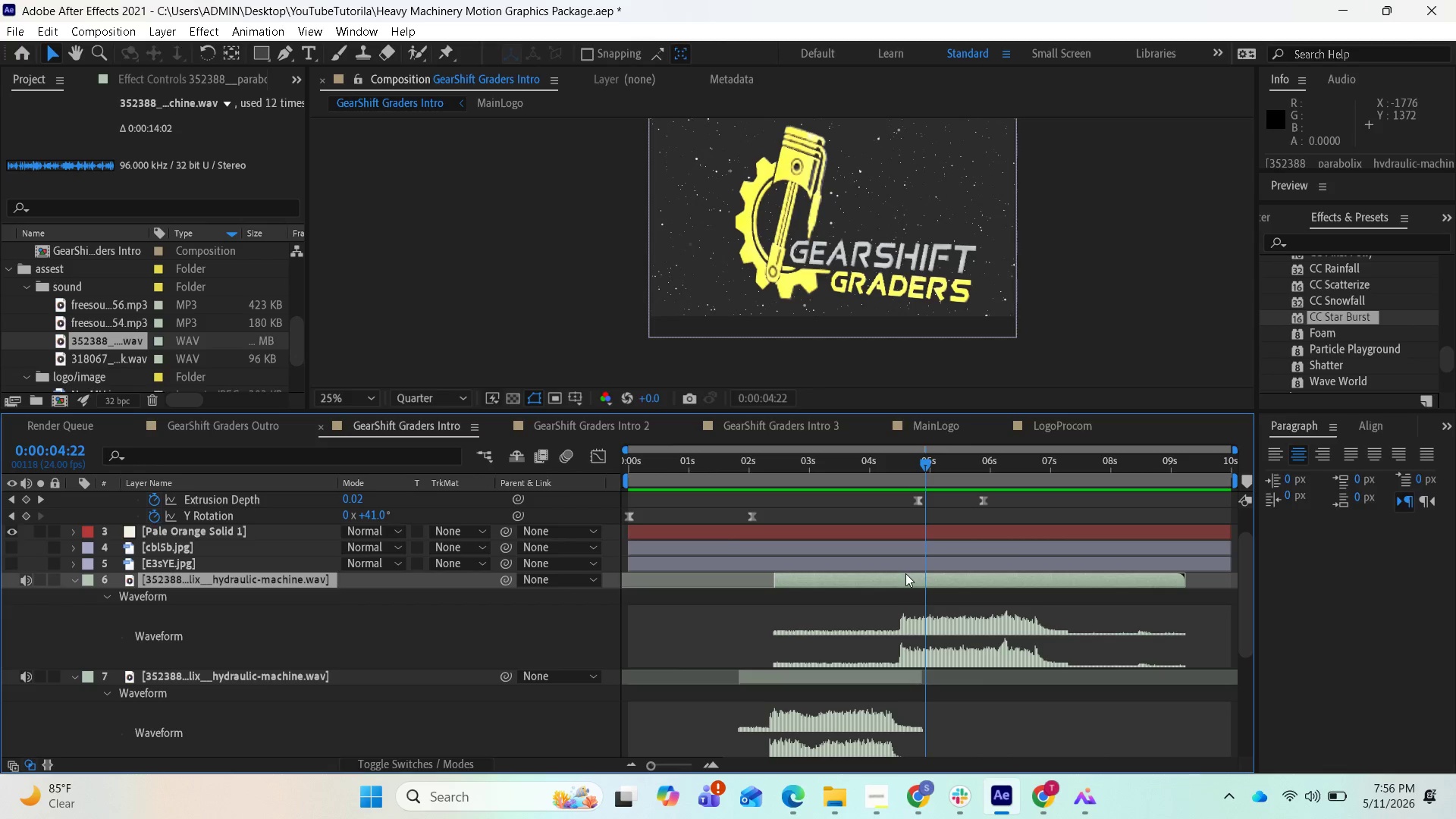 
left_click_drag(start_coordinate=[902, 576], to_coordinate=[822, 589])
 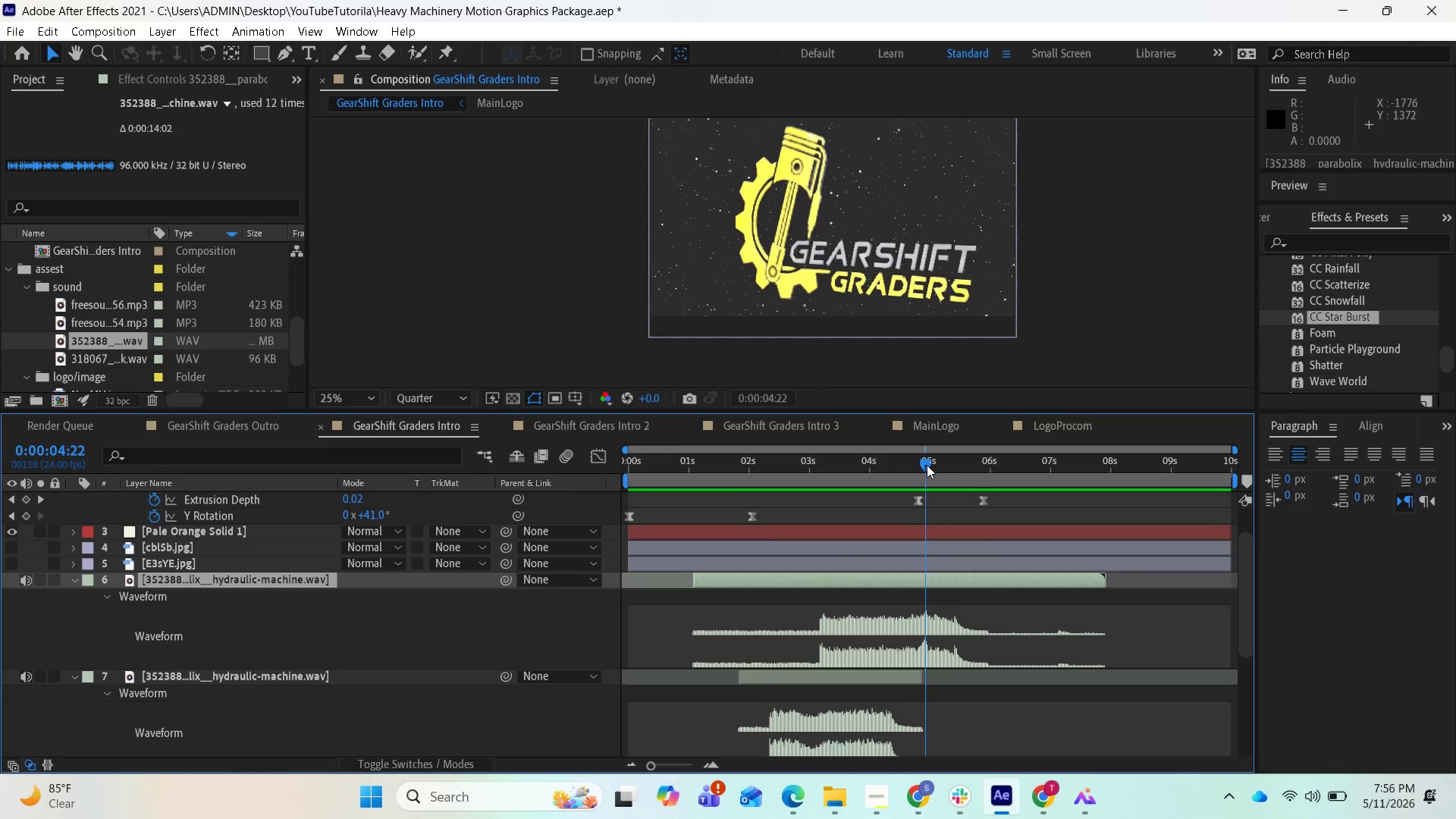 
left_click_drag(start_coordinate=[918, 464], to_coordinate=[534, 488])
 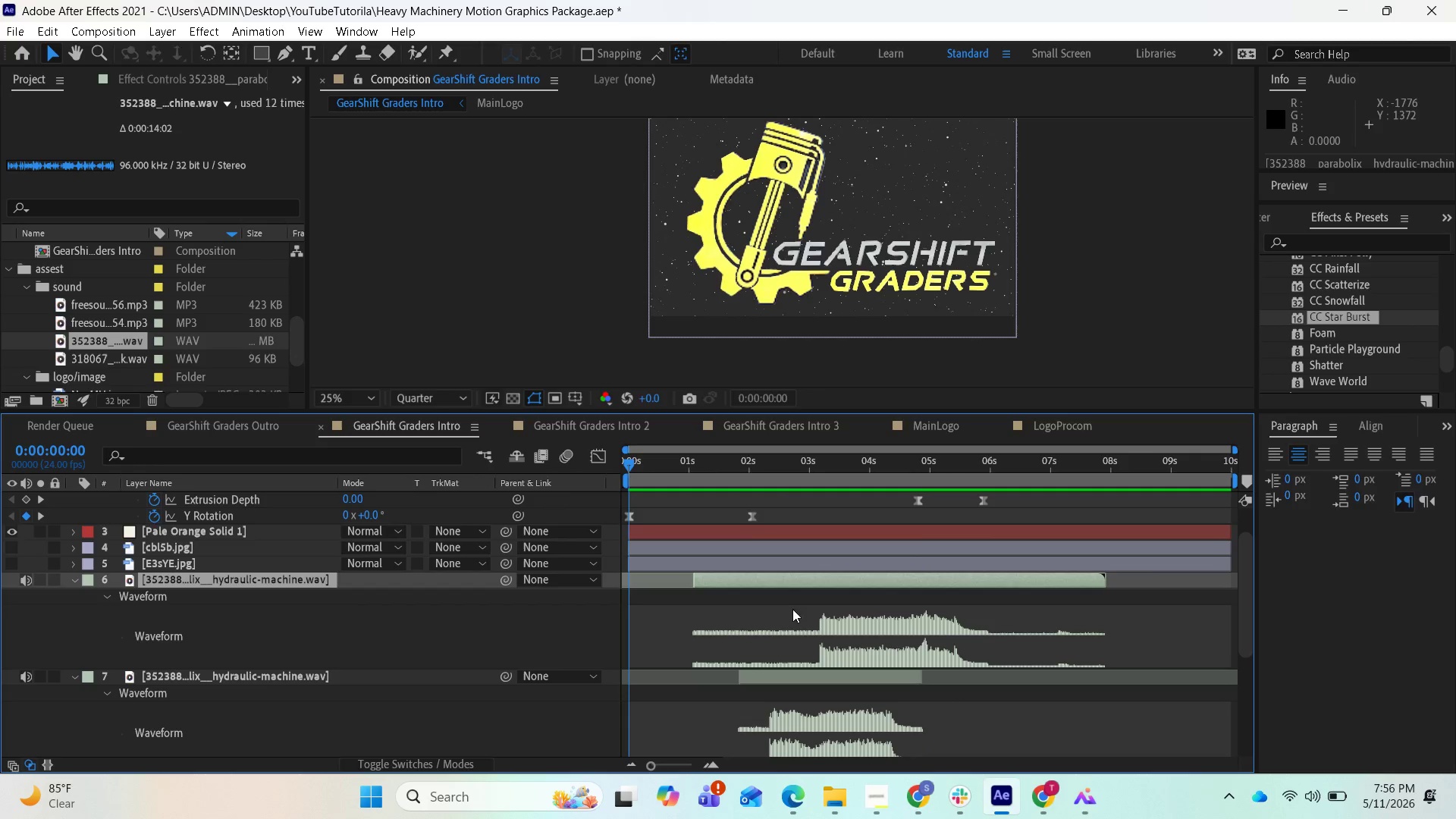 
key(Space)
 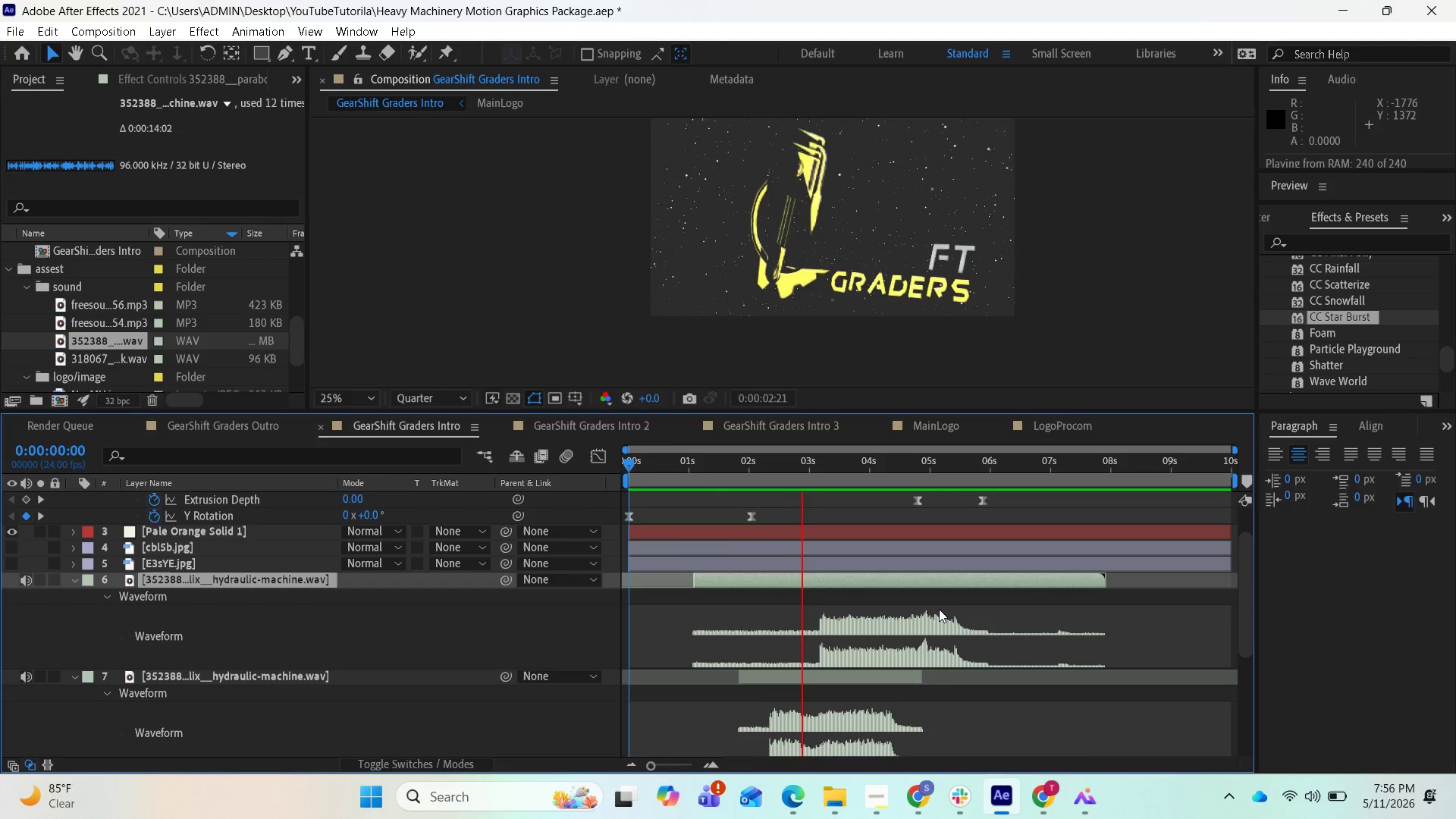 
wait(9.28)
 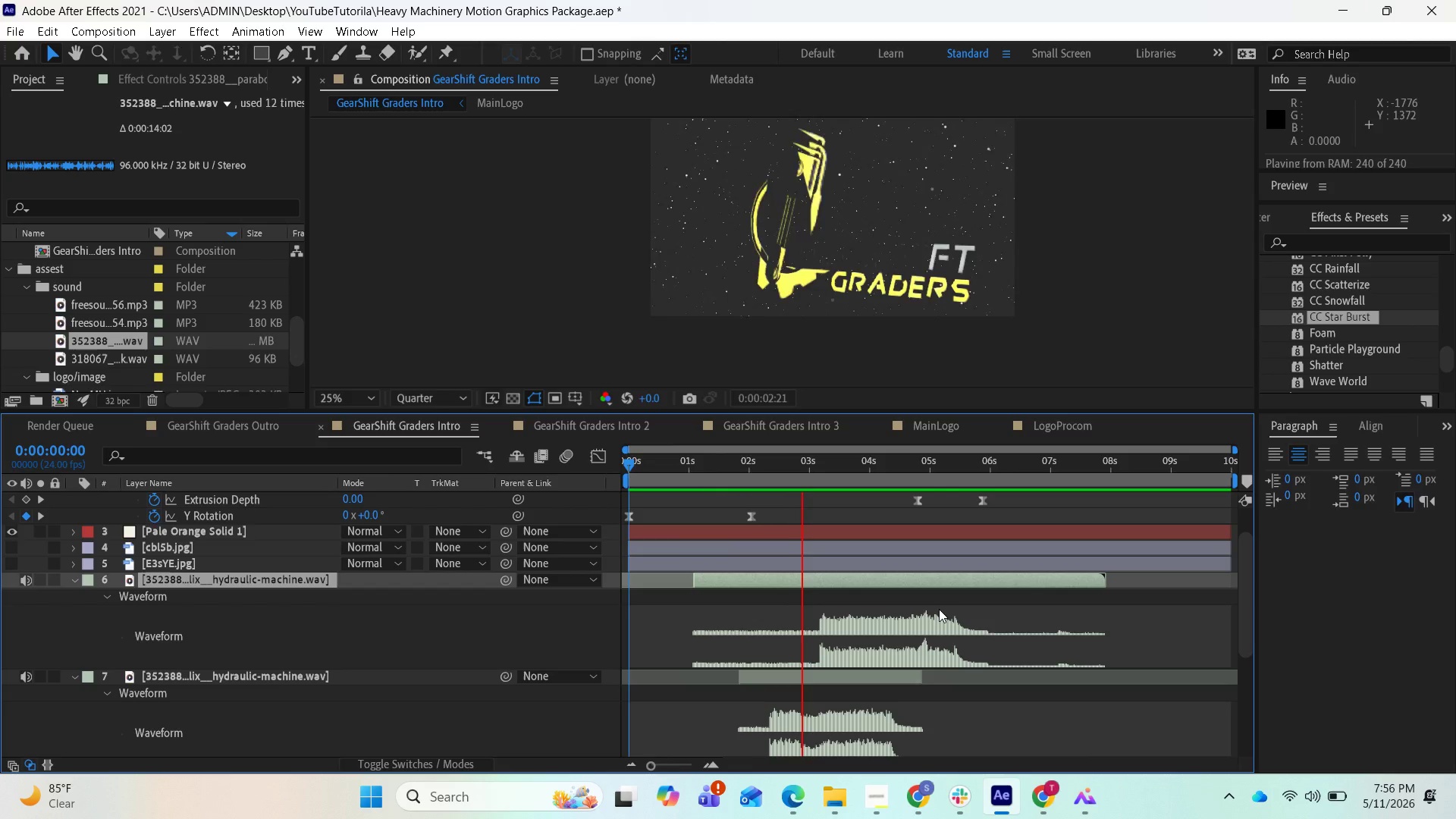 
key(Space)
 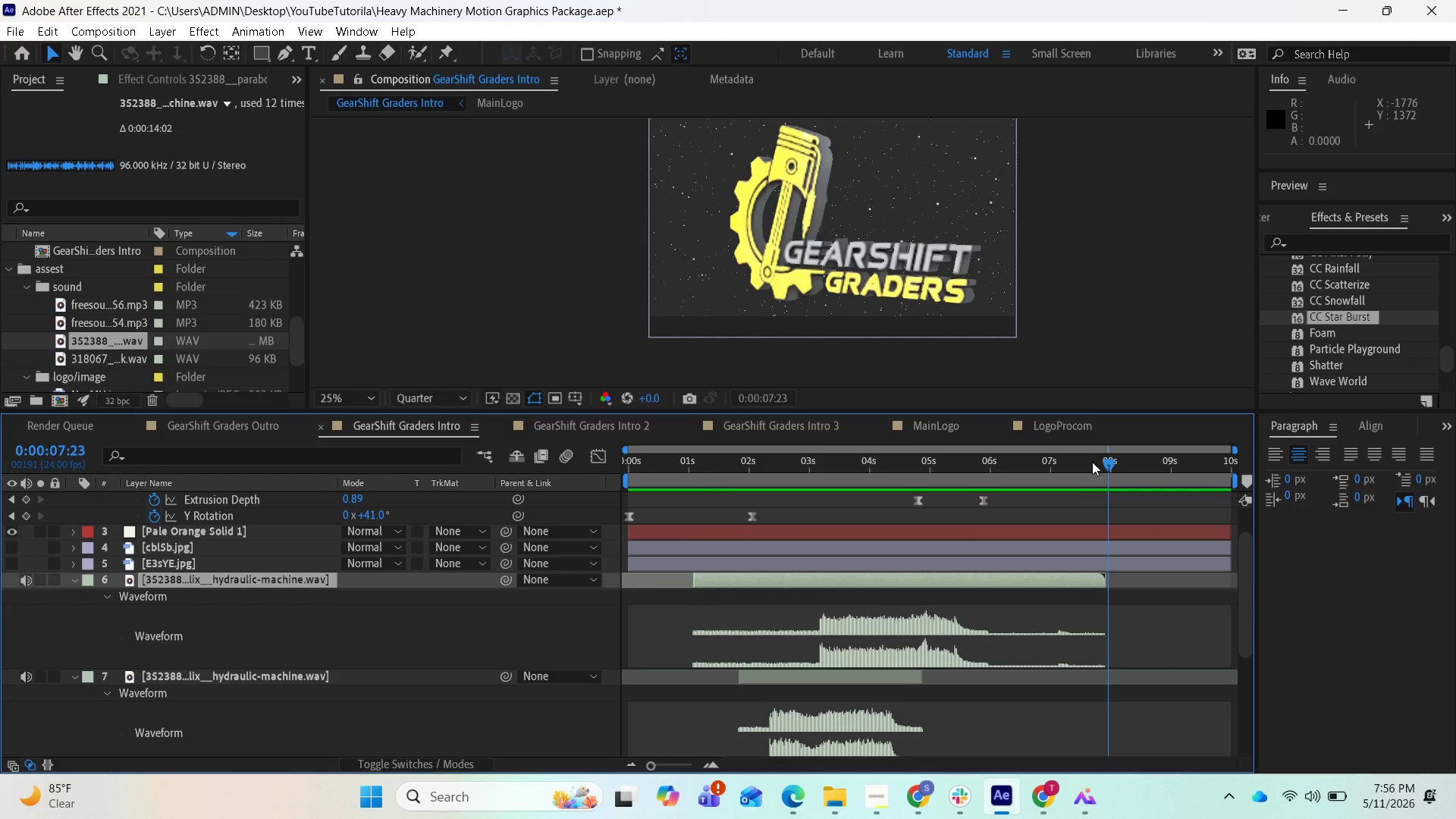 
left_click_drag(start_coordinate=[1097, 458], to_coordinate=[934, 472])
 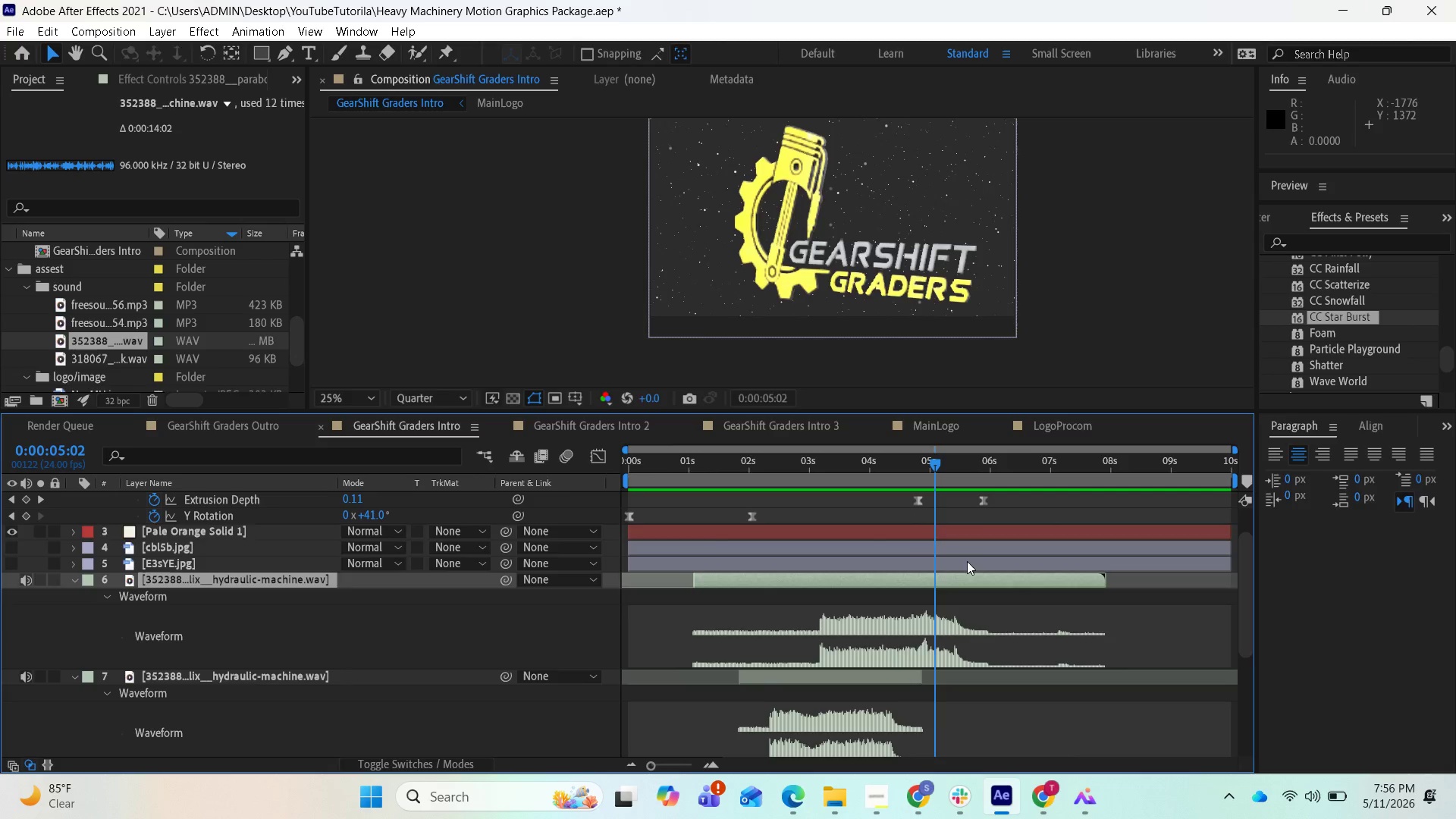 
scroll: coordinate [974, 553], scroll_direction: up, amount: 4.0
 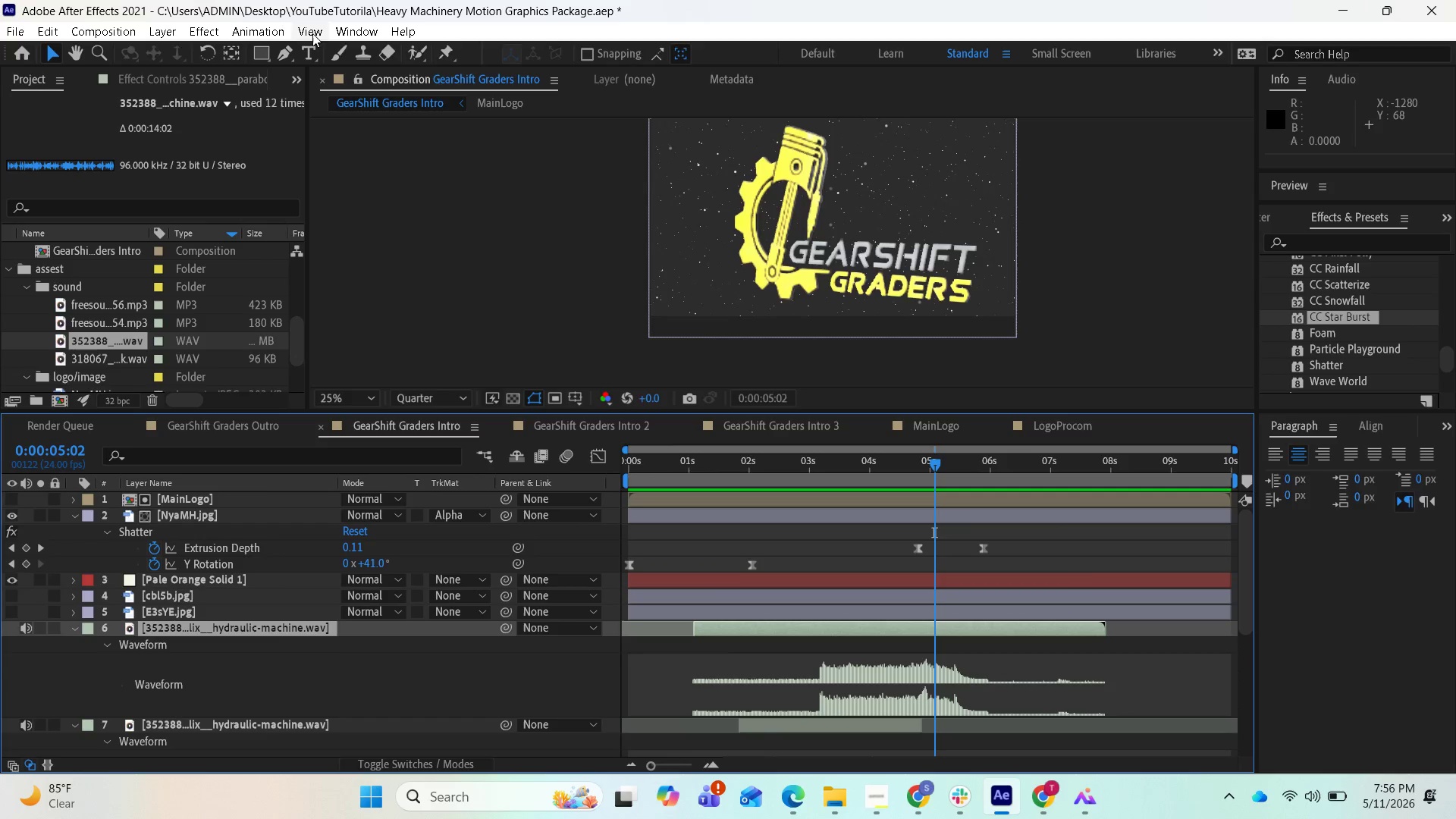 
left_click([264, 30])
 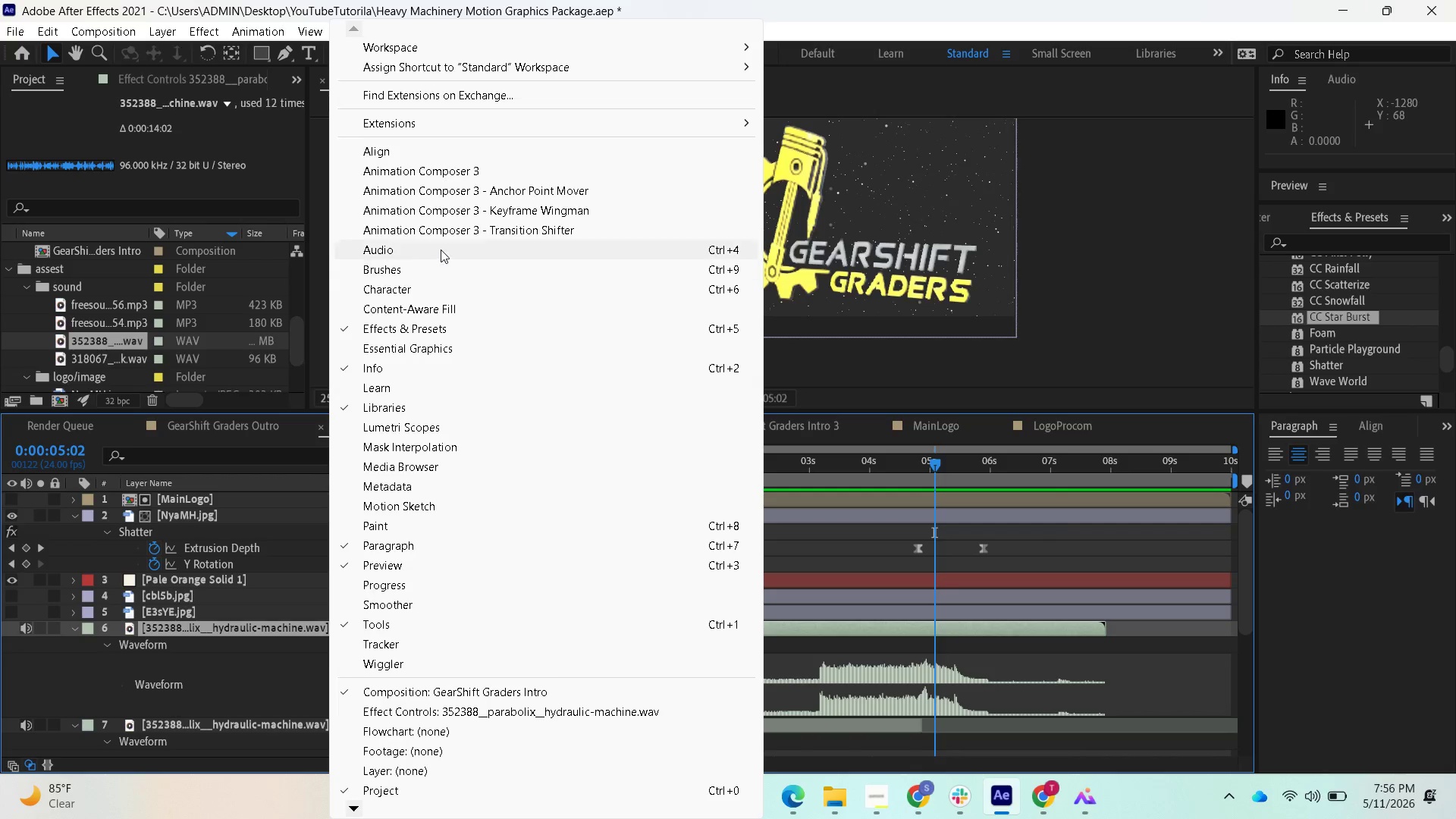 
left_click([437, 172])
 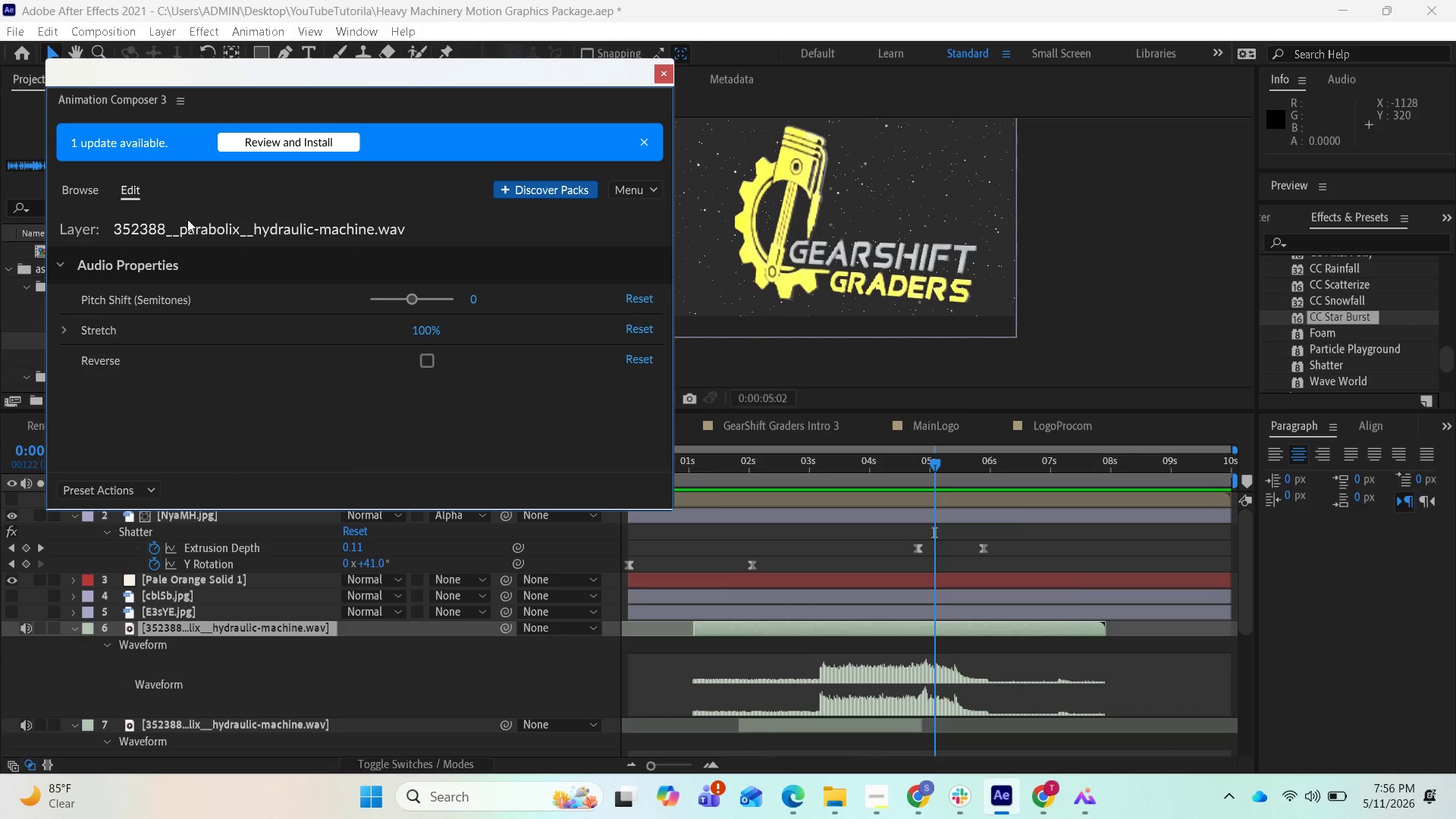 
wait(5.47)
 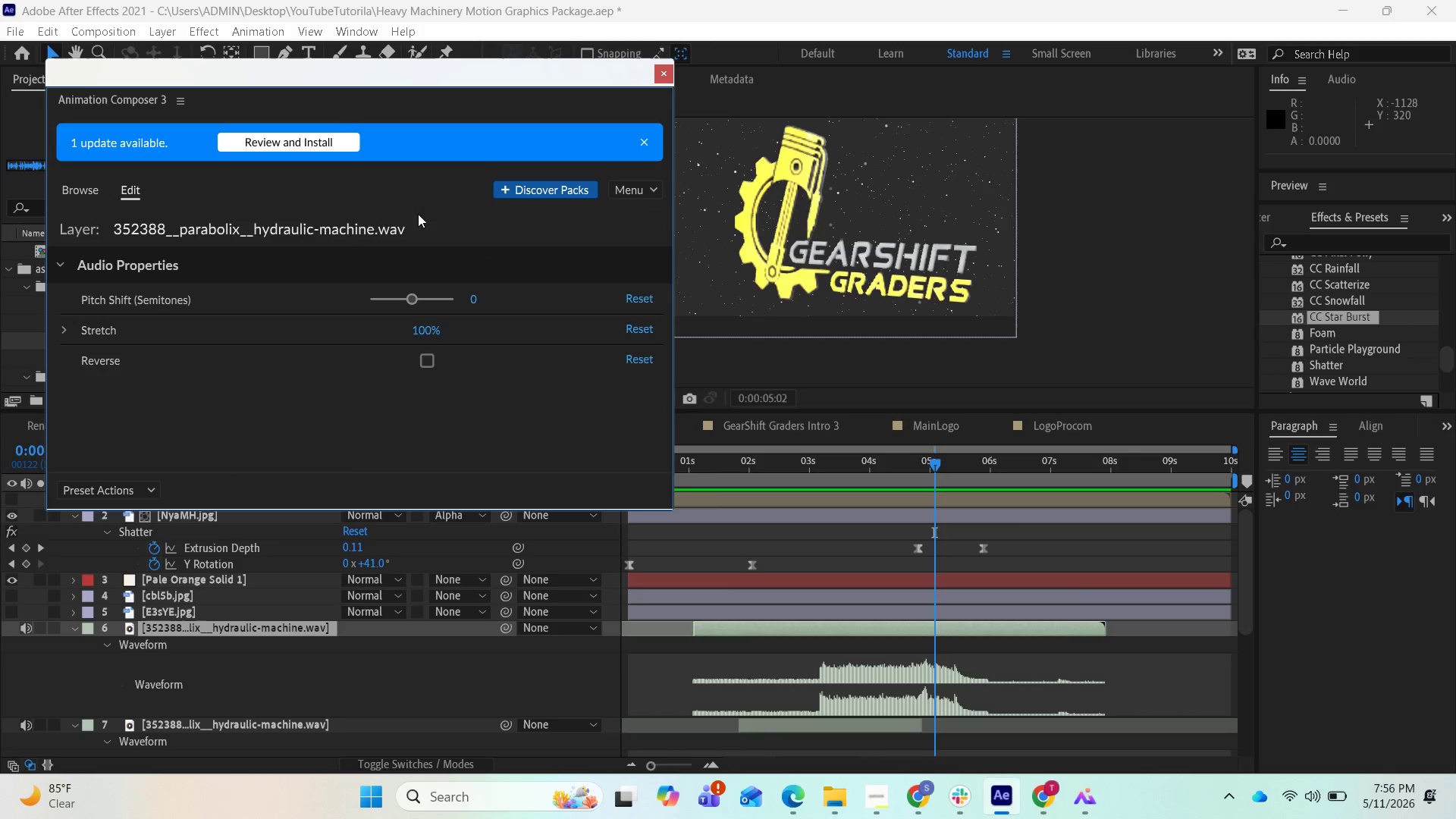 
left_click([89, 186])
 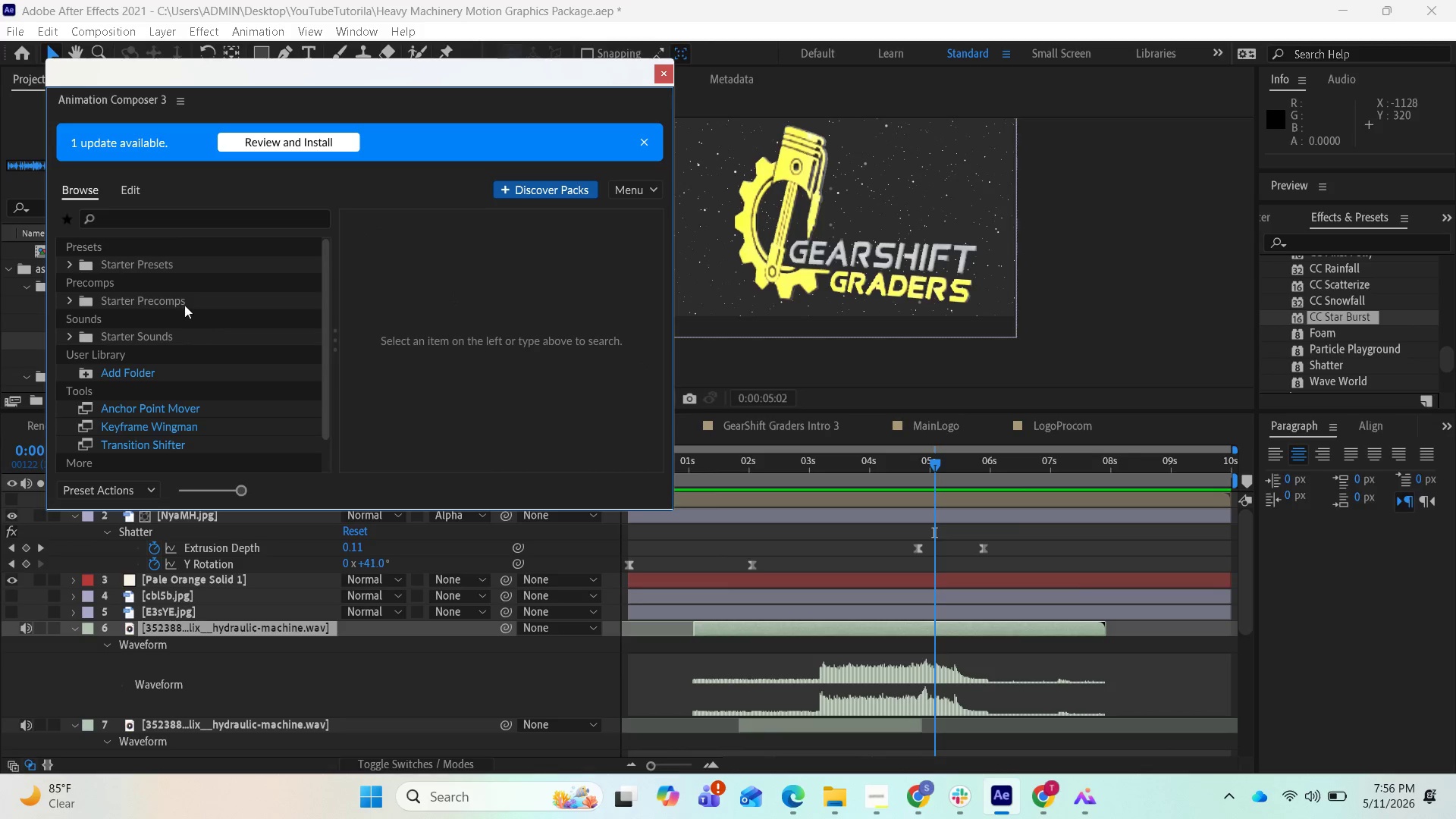 
left_click([165, 297])
 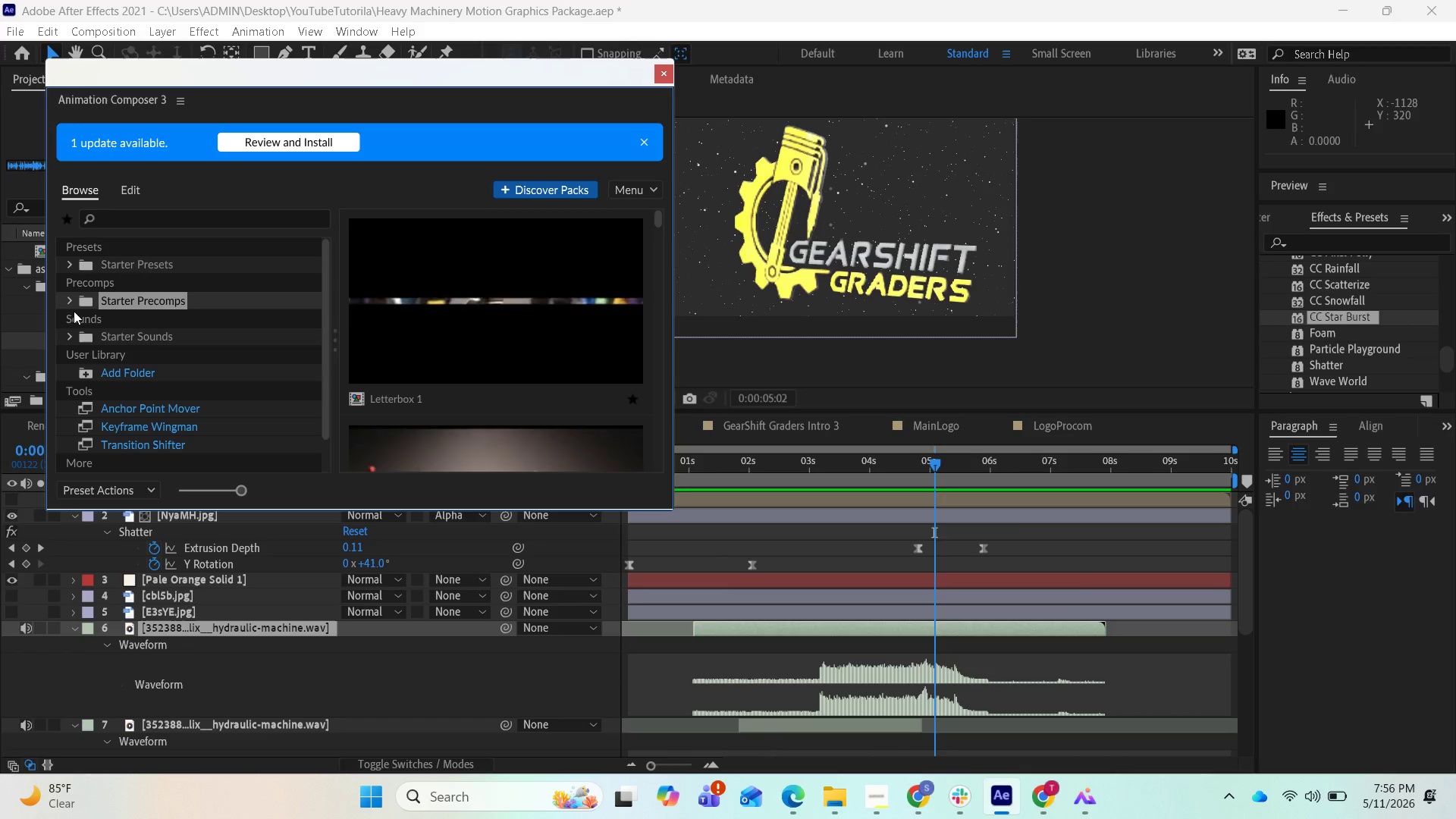 
left_click([70, 300])
 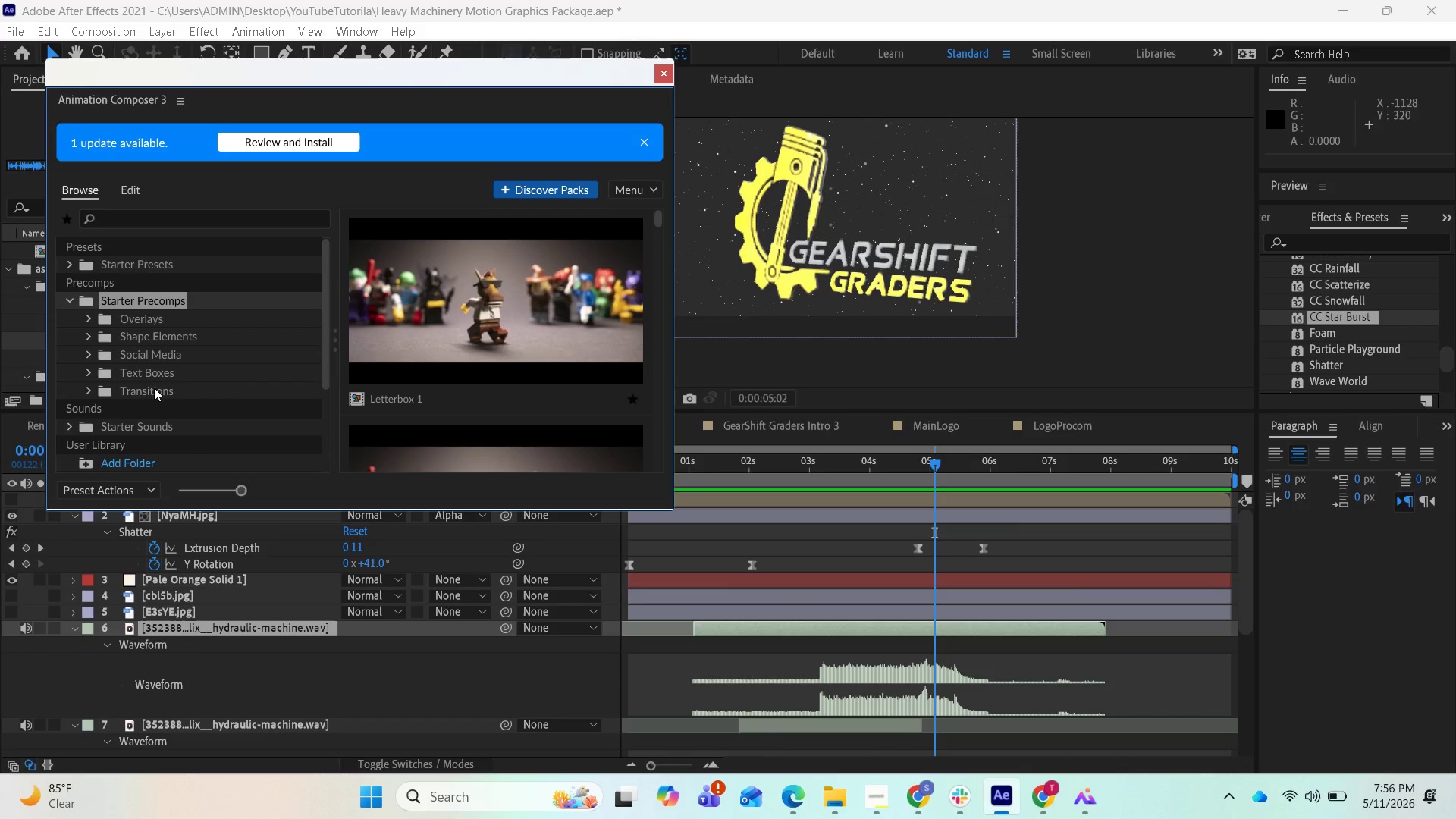 
left_click([153, 388])
 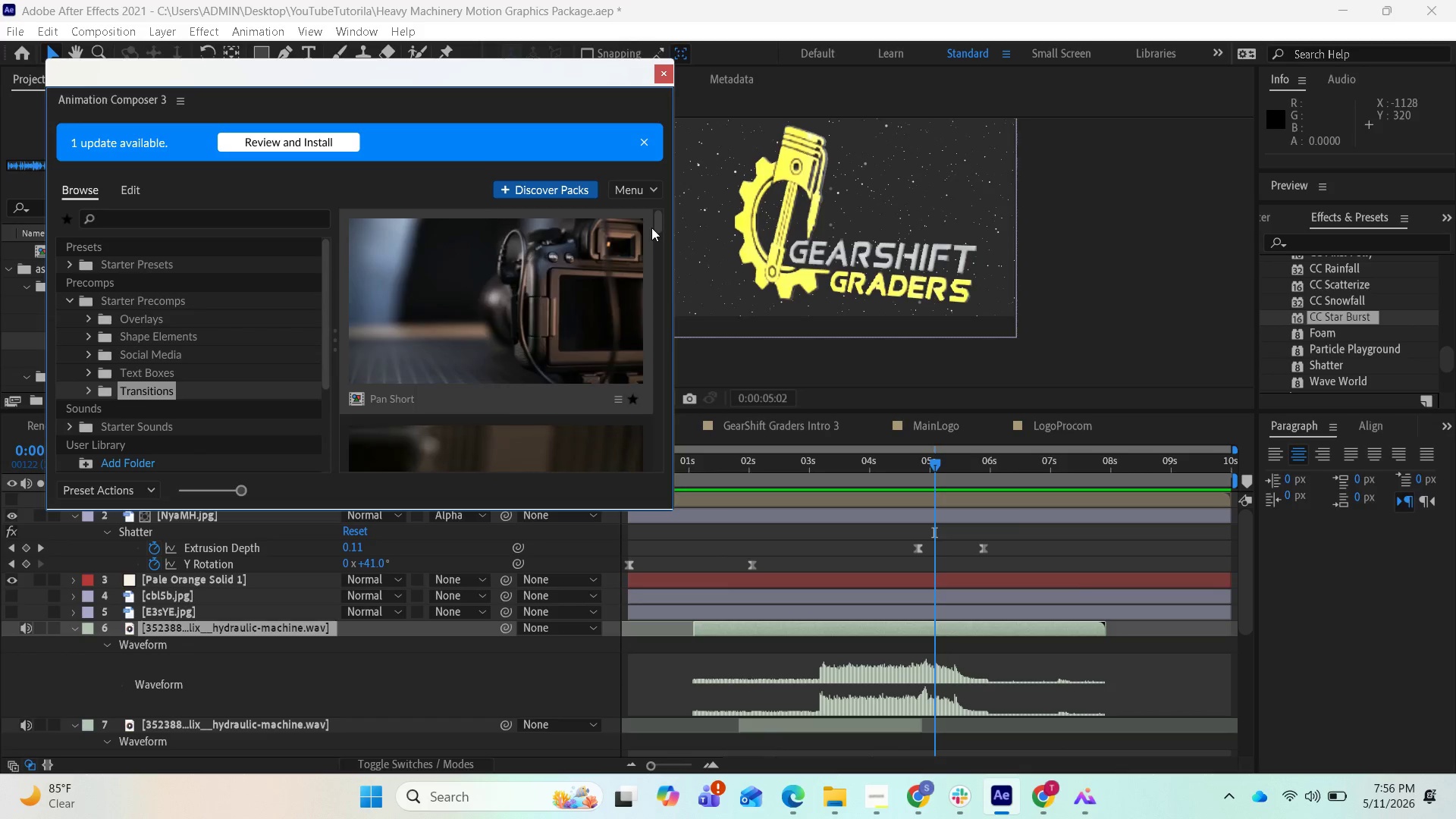 
left_click_drag(start_coordinate=[655, 226], to_coordinate=[658, 323])
 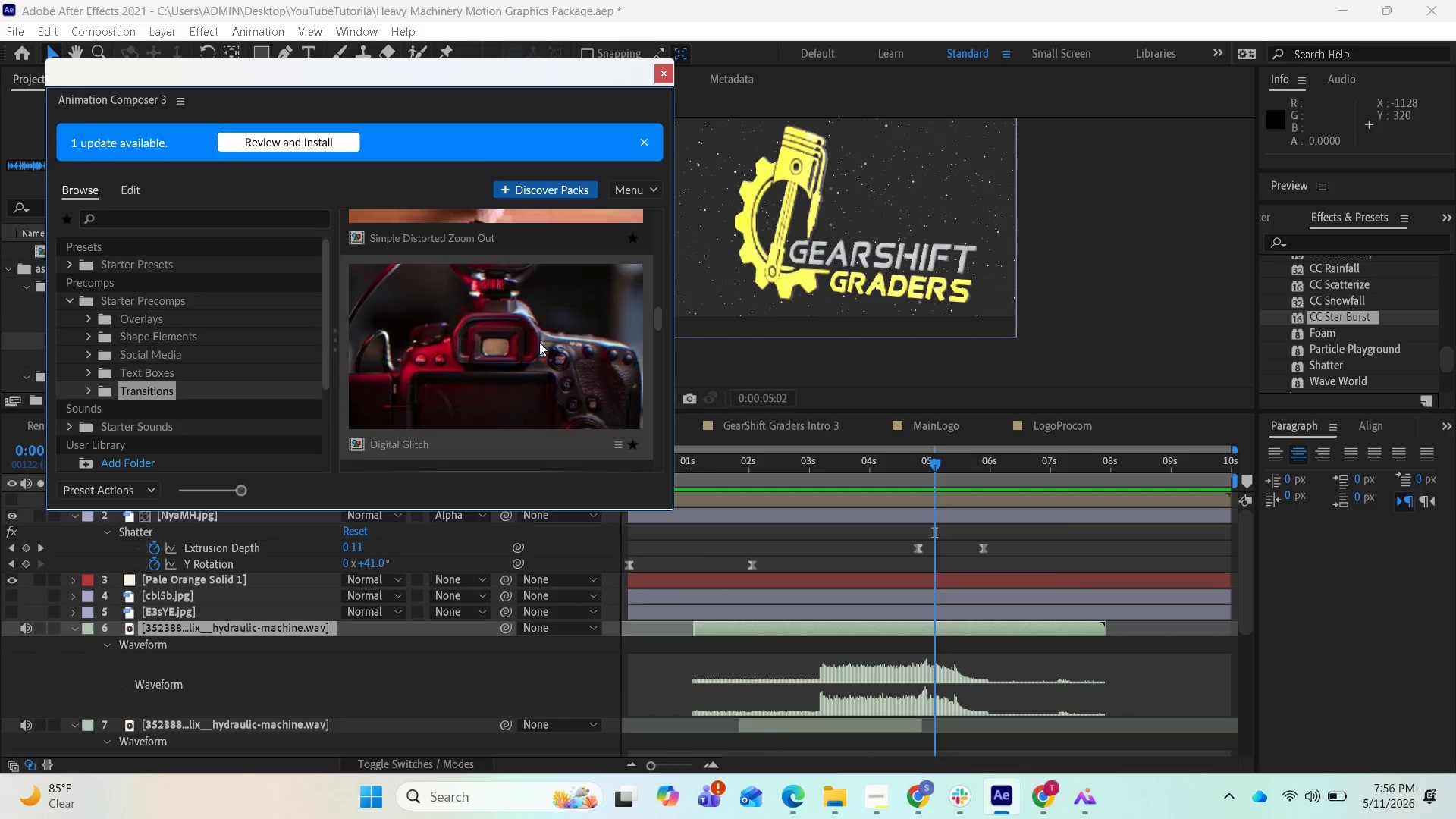 
scroll: coordinate [539, 343], scroll_direction: down, amount: 1.0
 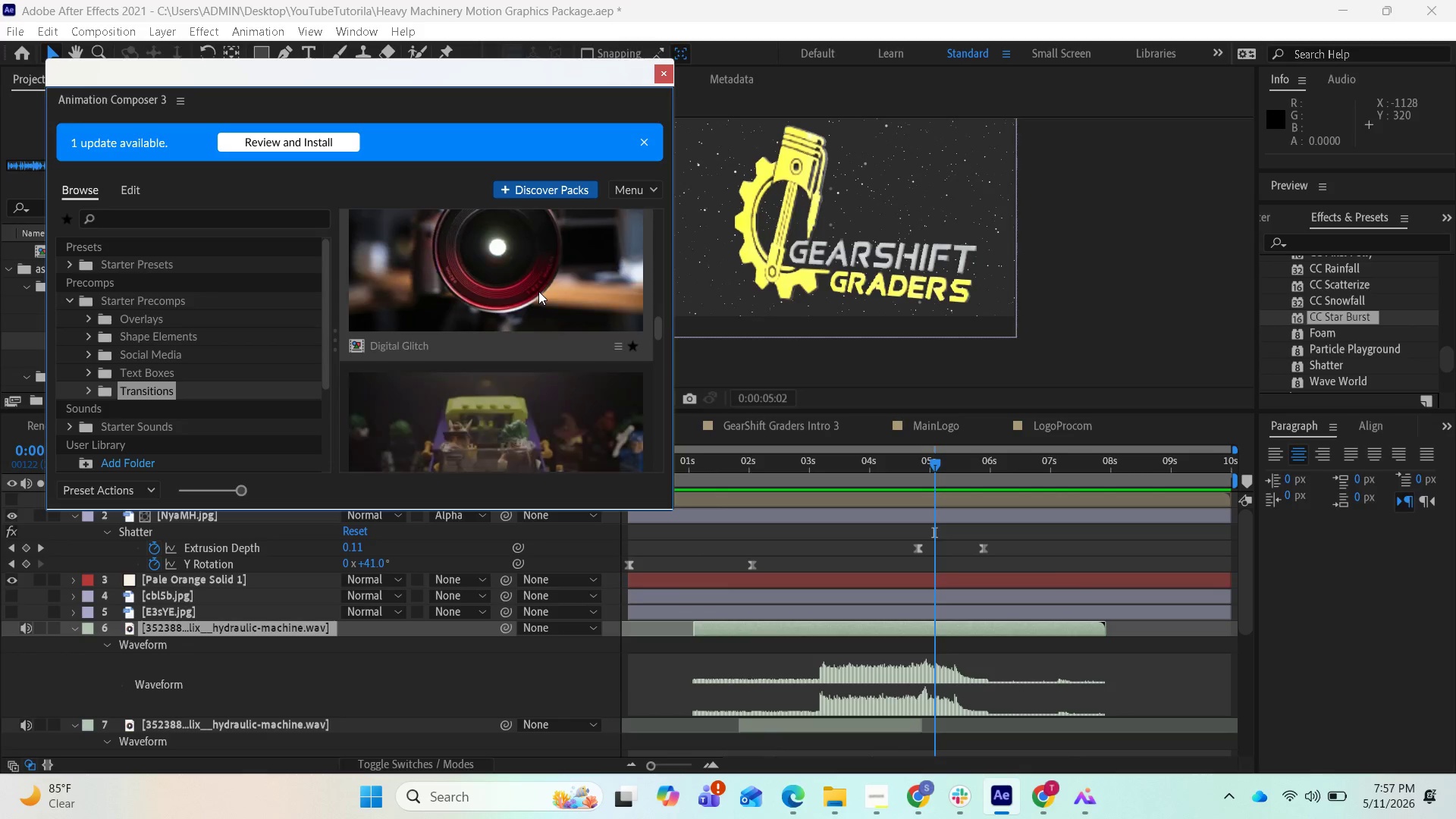 
double_click([538, 291])
 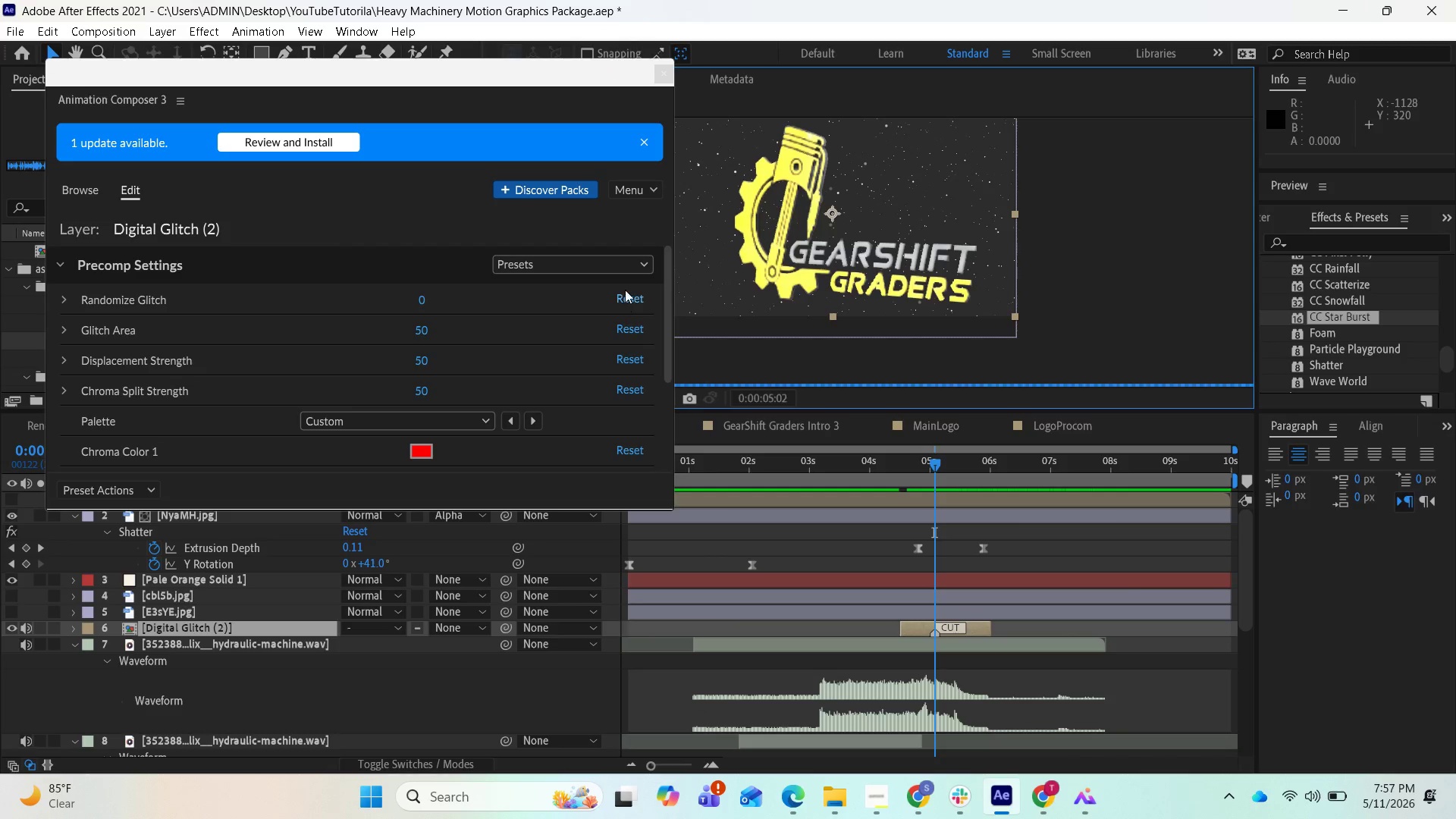 
wait(11.64)
 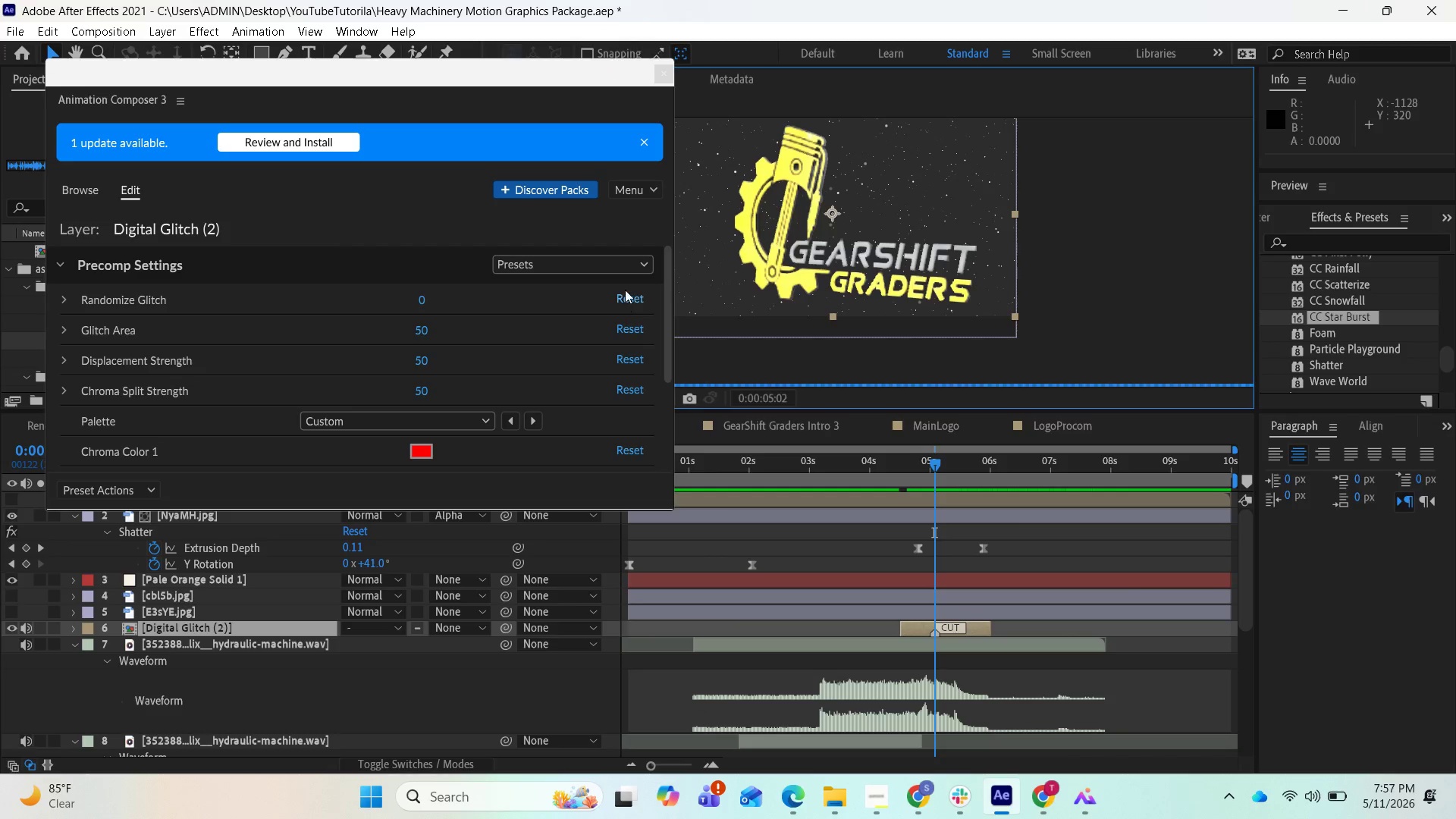 
left_click_drag(start_coordinate=[933, 460], to_coordinate=[924, 467])
 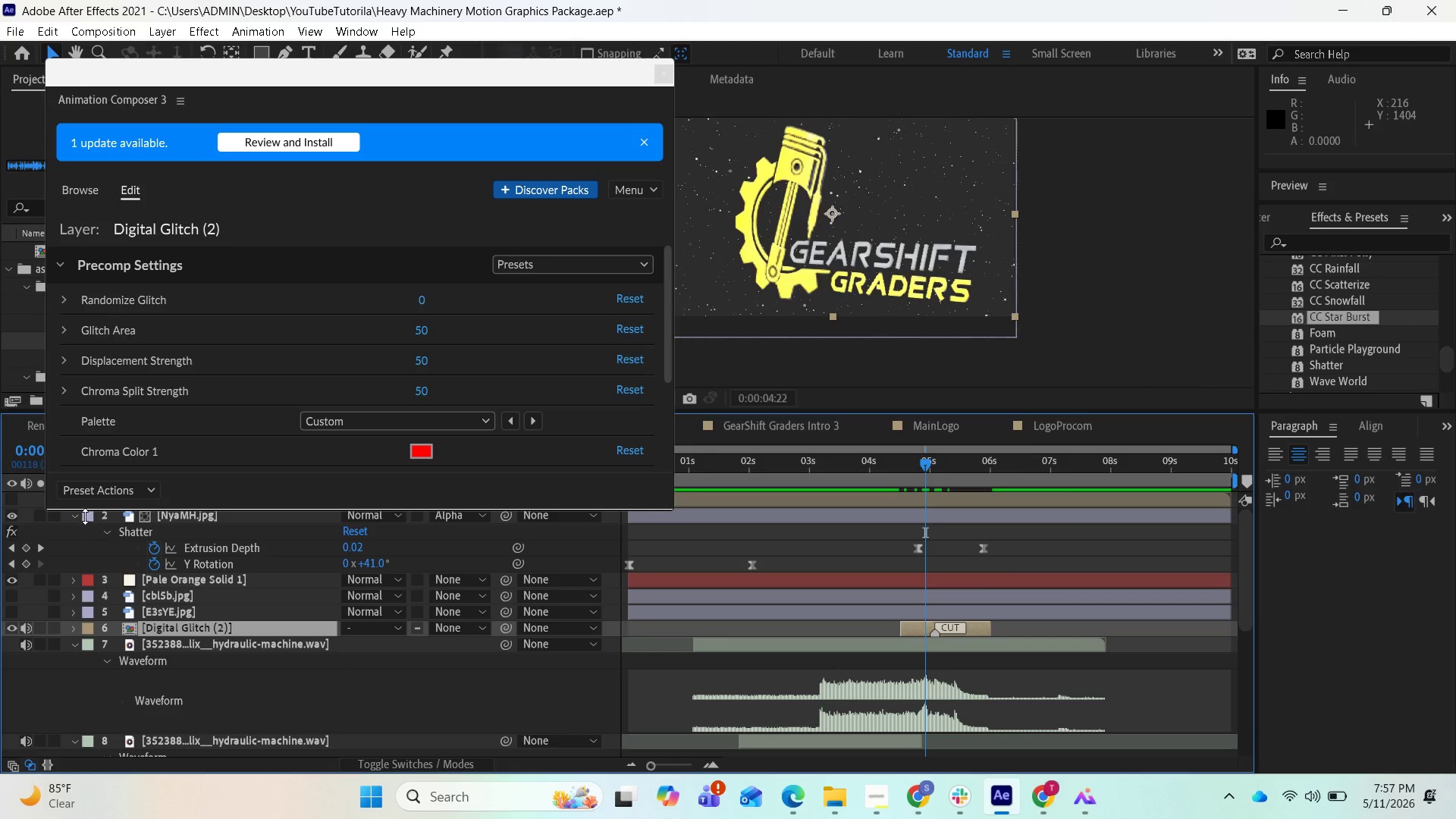 
left_click([74, 522])
 